 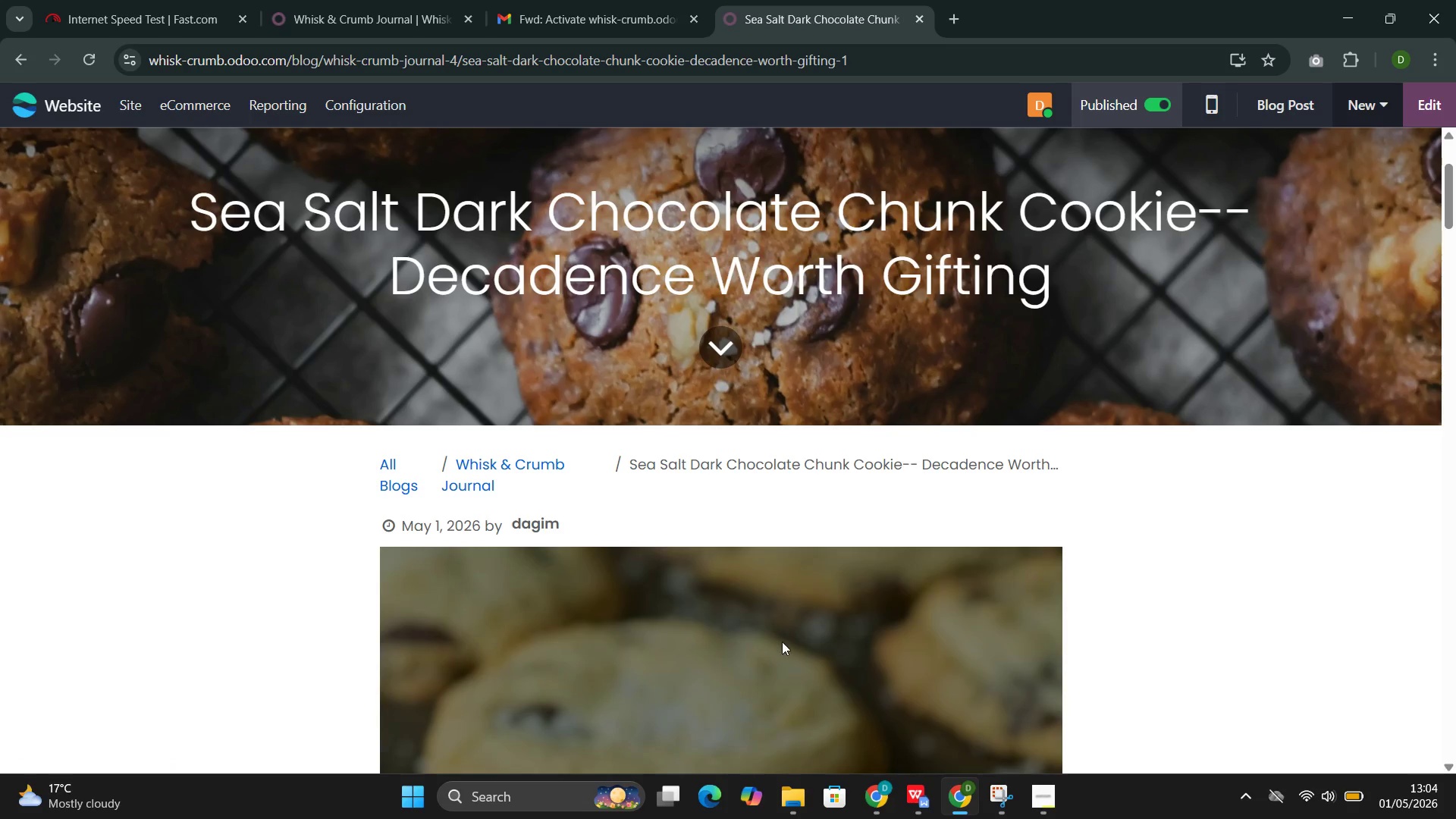 
left_click([119, 106])
 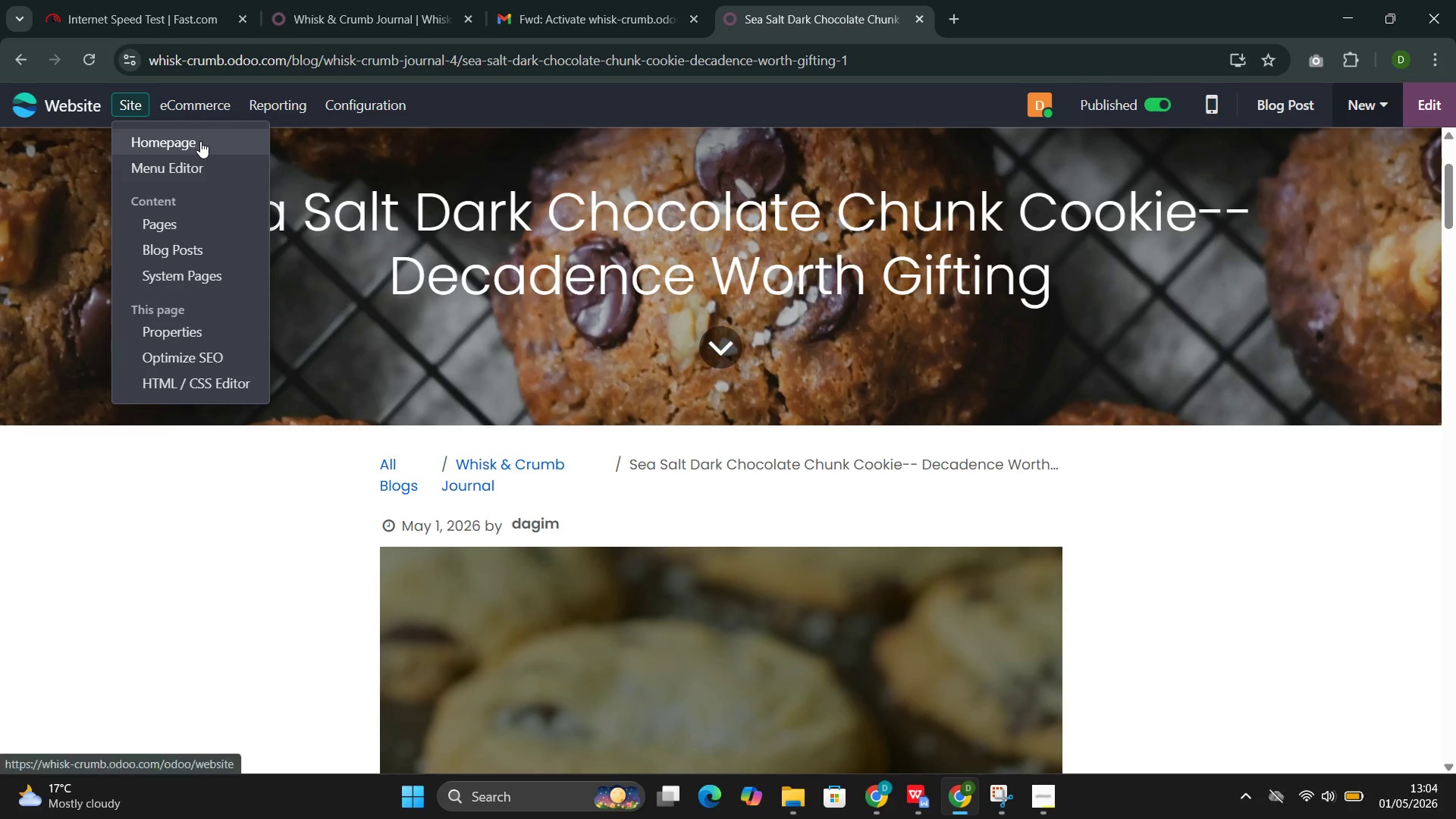 
left_click([200, 141])
 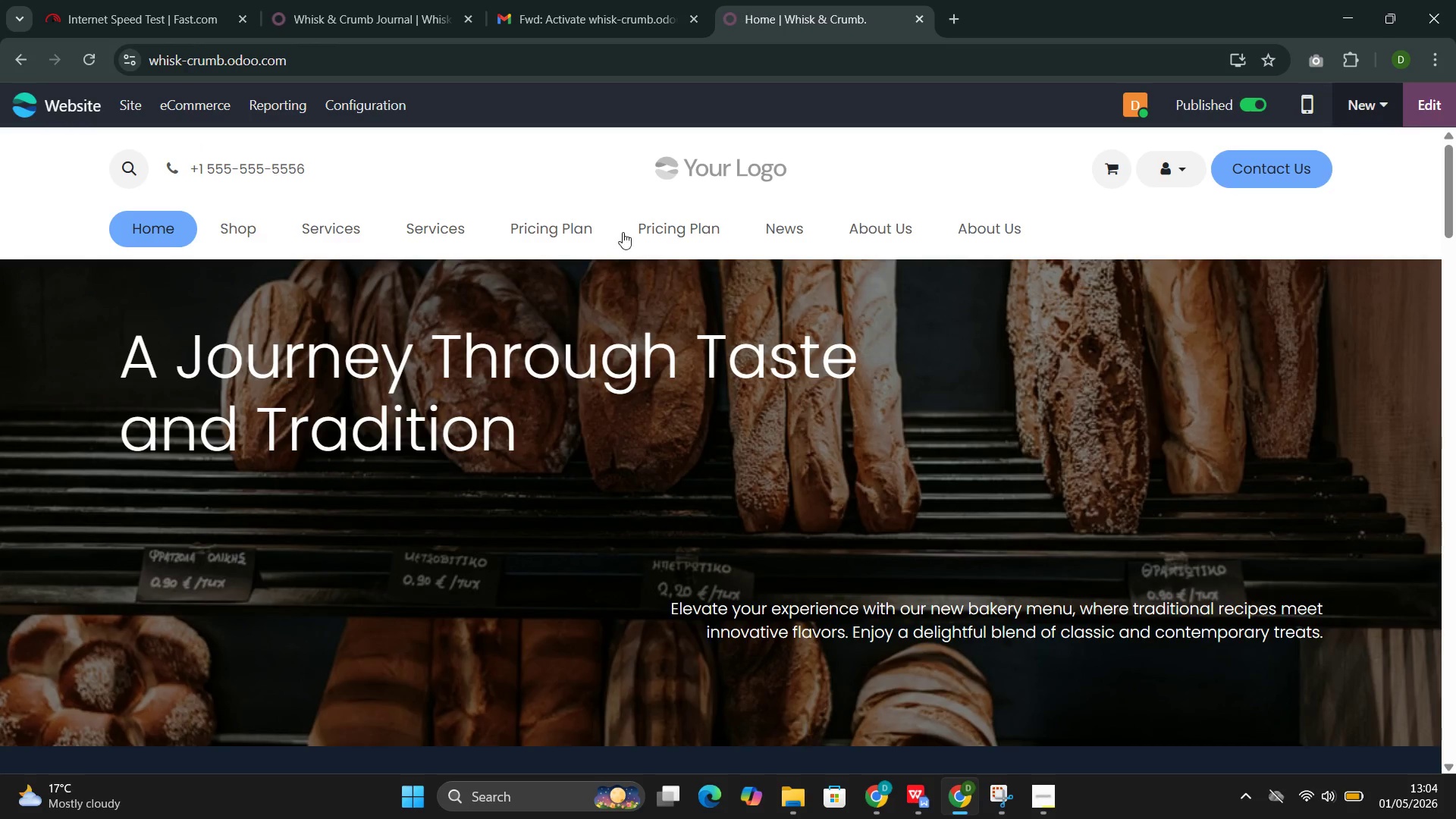 
left_click([798, 223])
 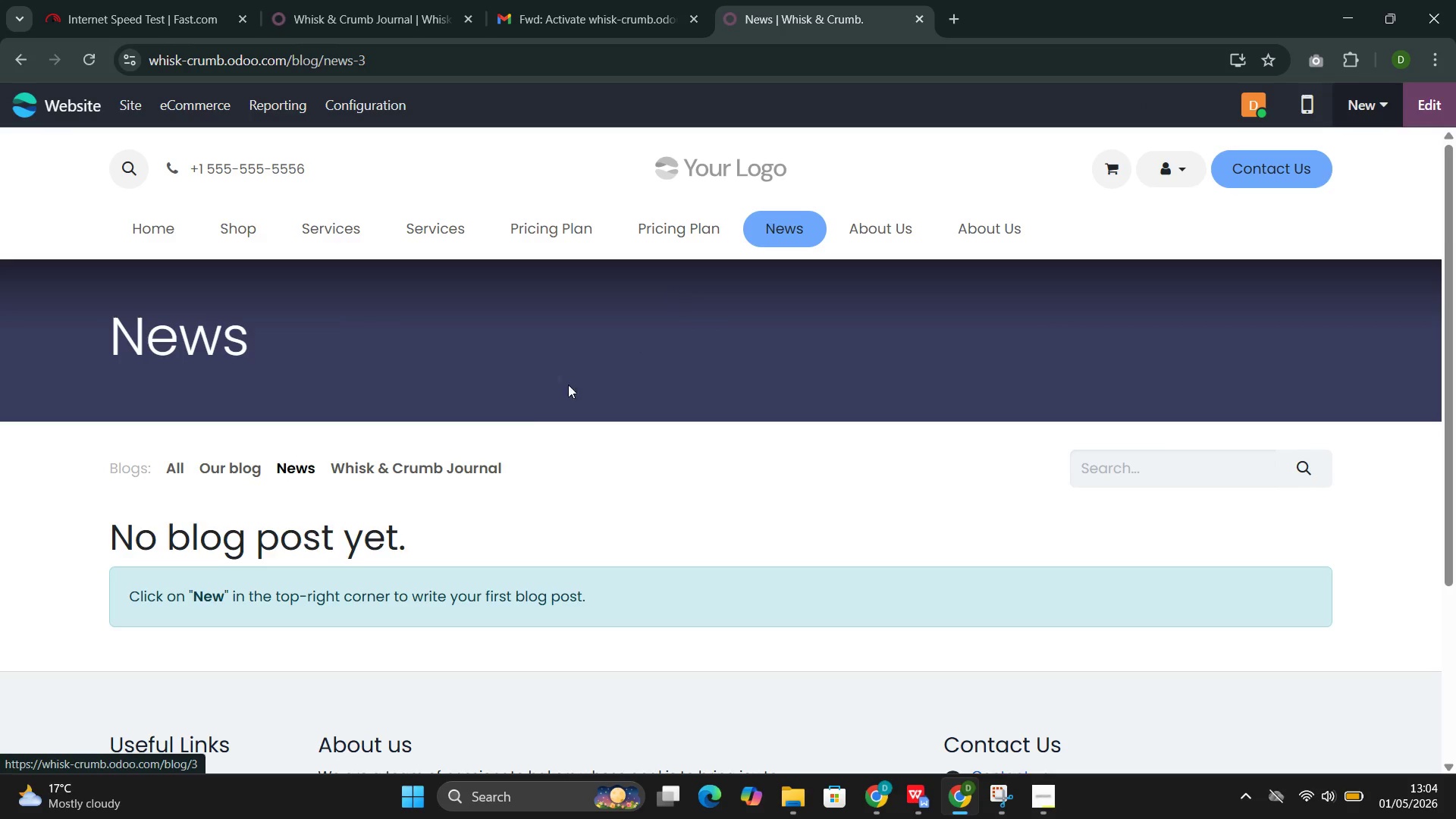 
left_click([423, 463])
 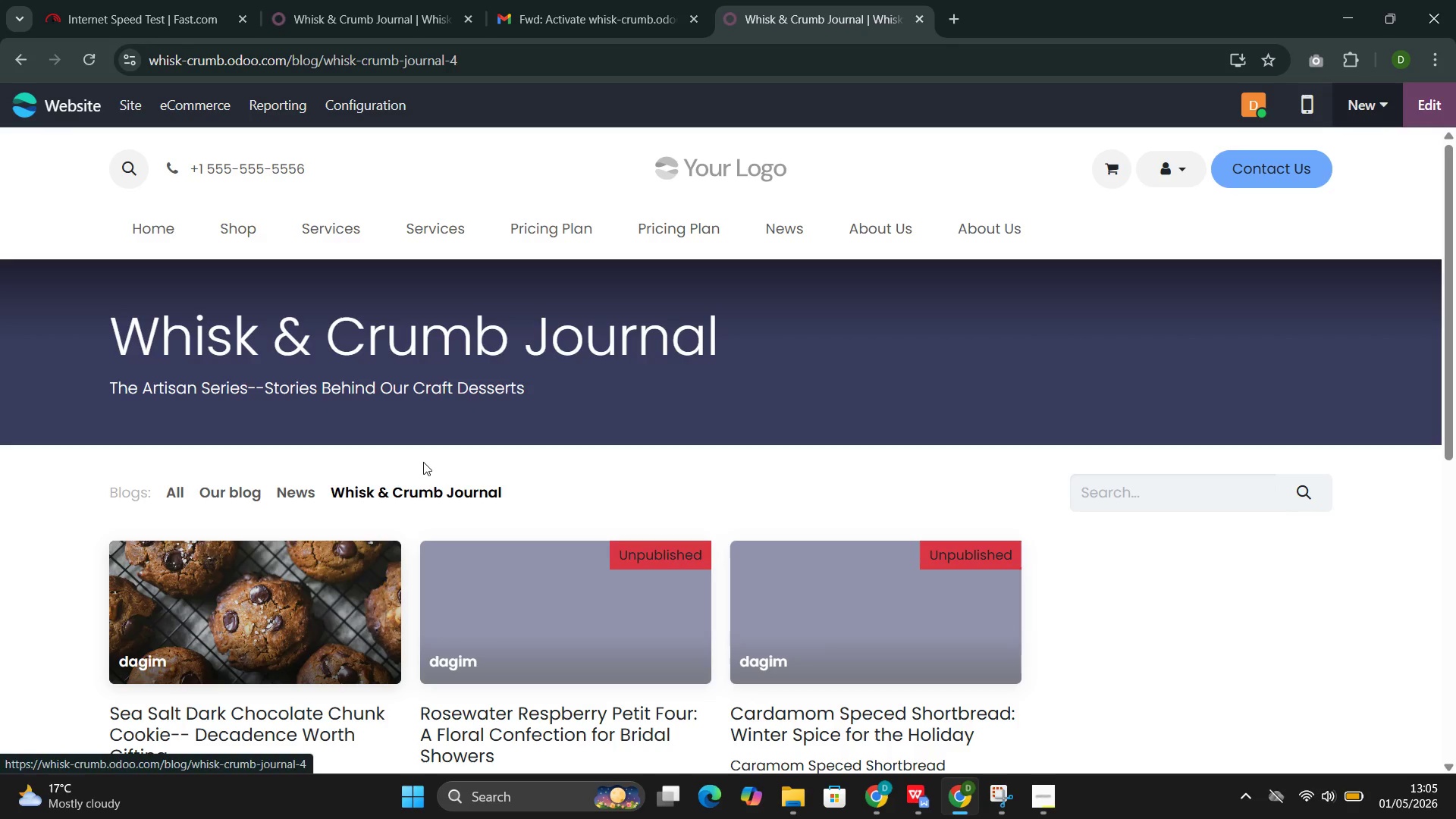 
scroll: coordinate [423, 462], scroll_direction: down, amount: 3.0
 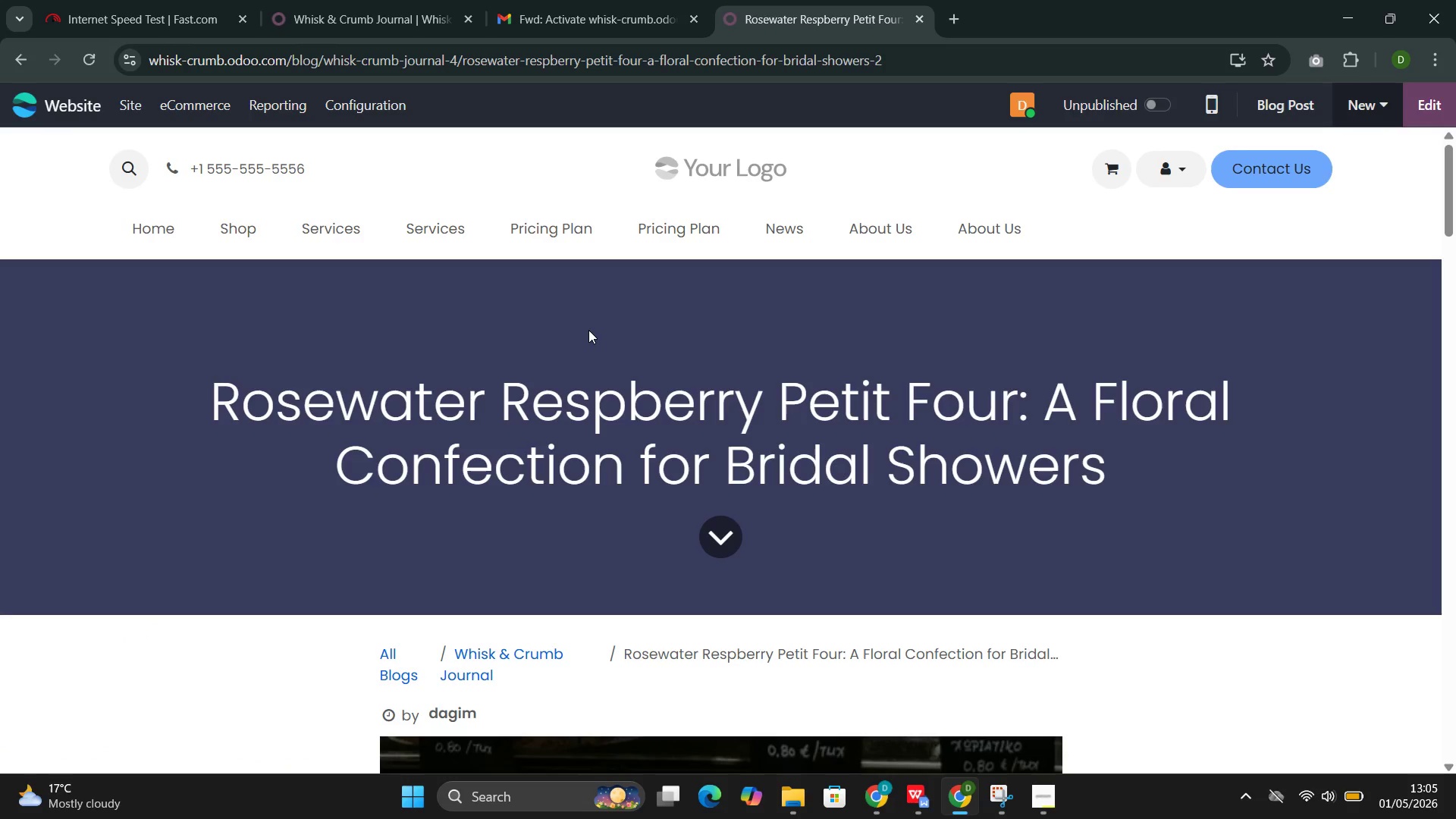 
wait(16.35)
 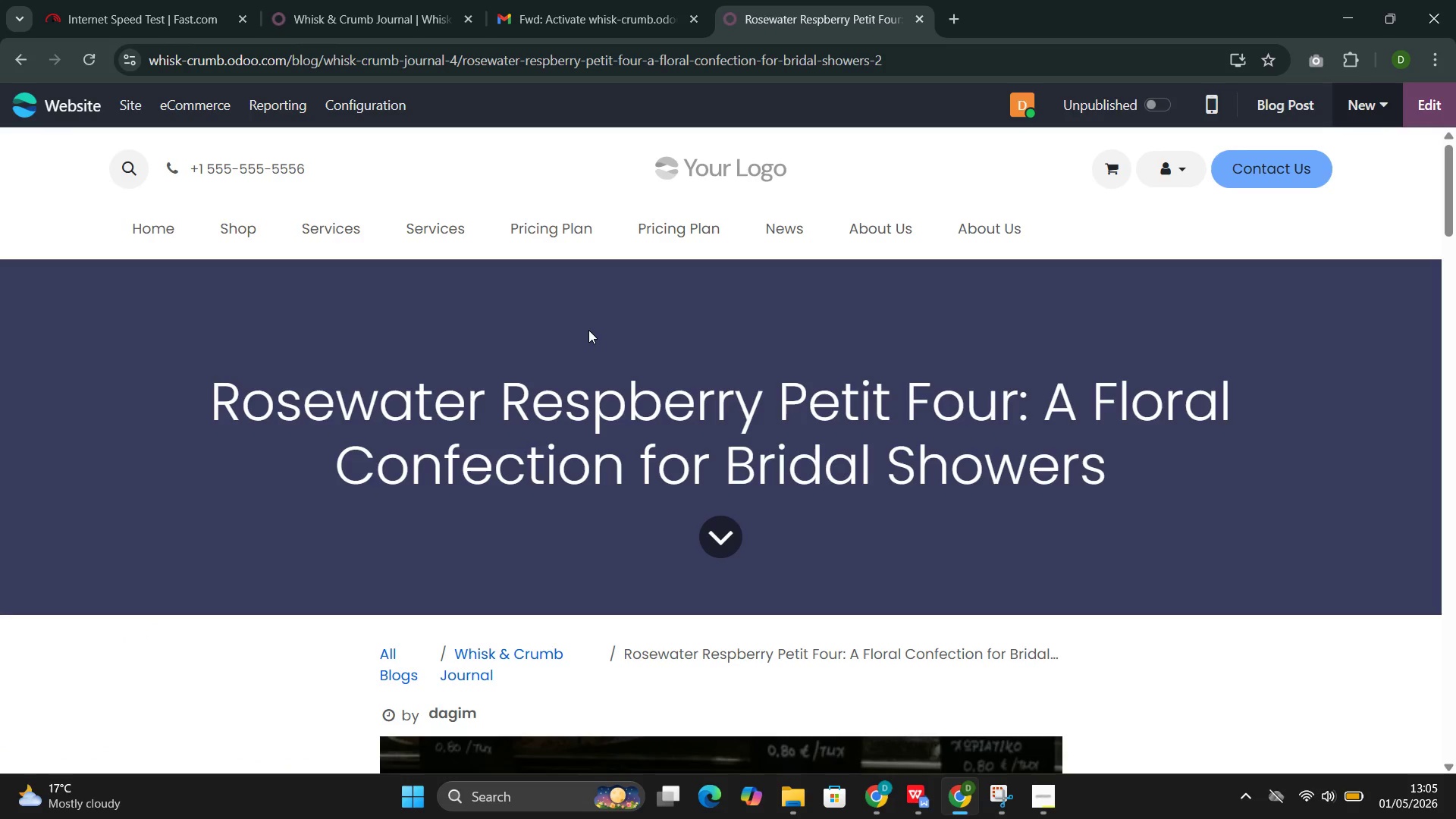 
left_click([799, 488])
 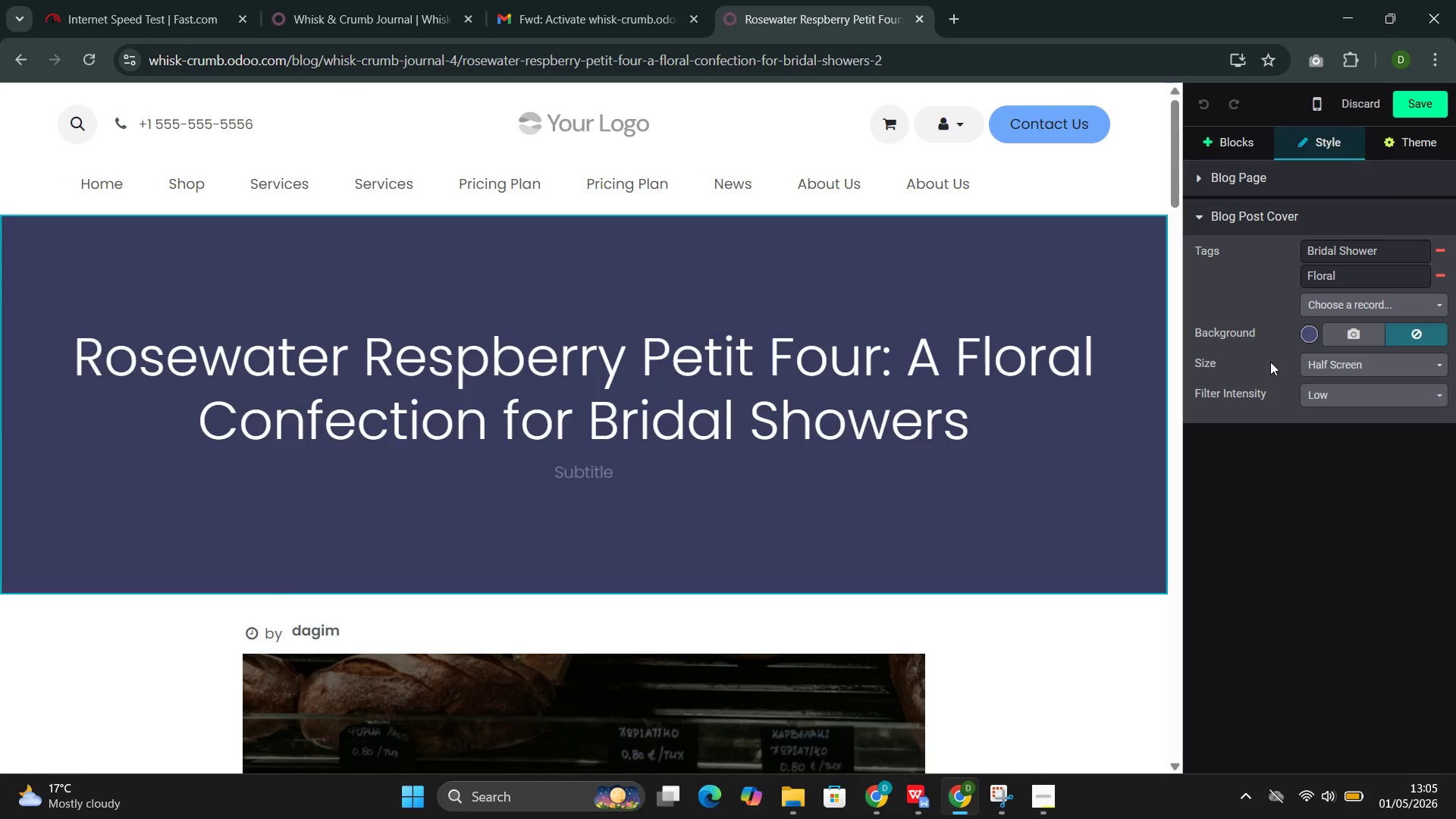 
left_click([1355, 334])
 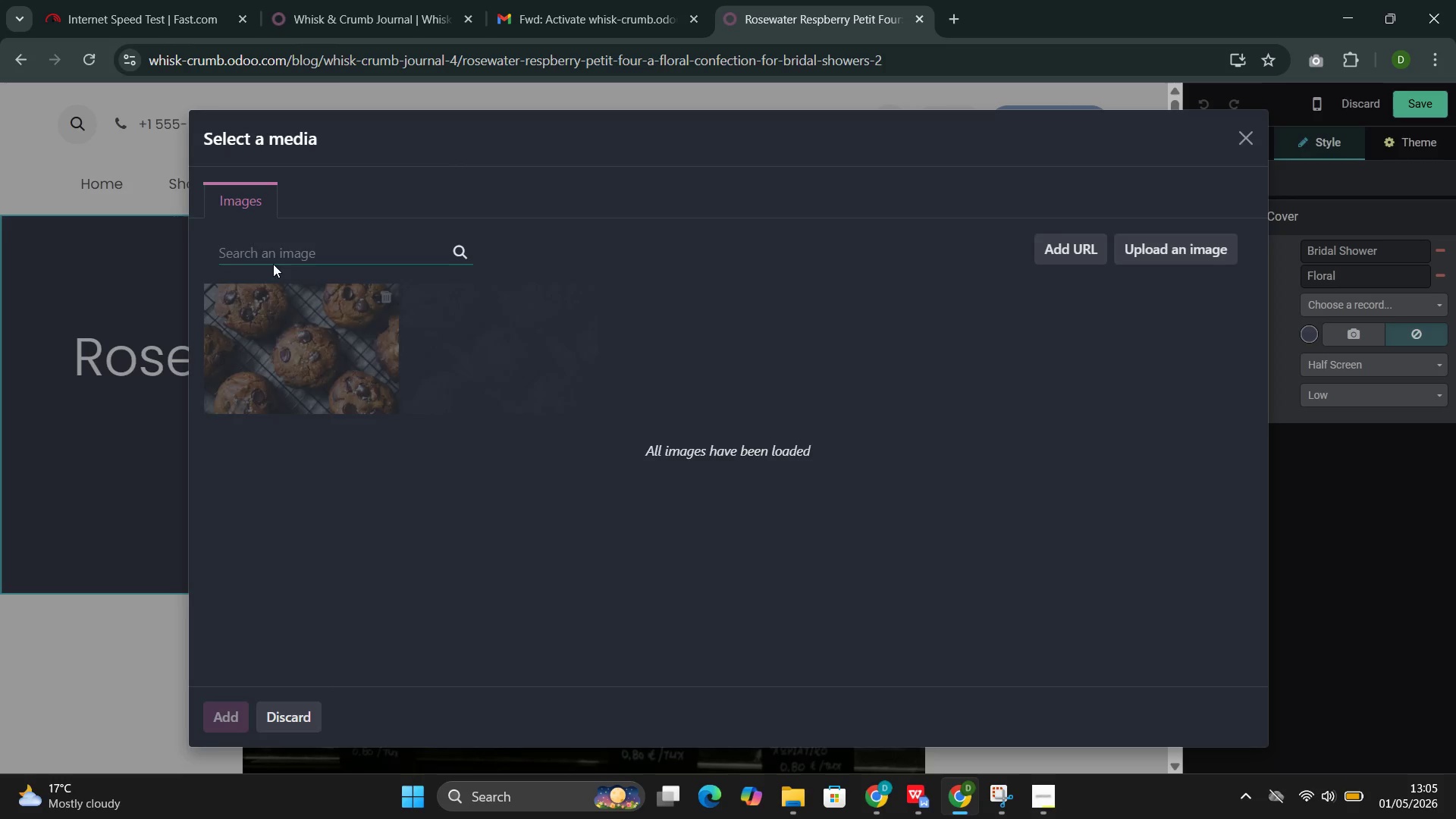 
left_click([282, 255])
 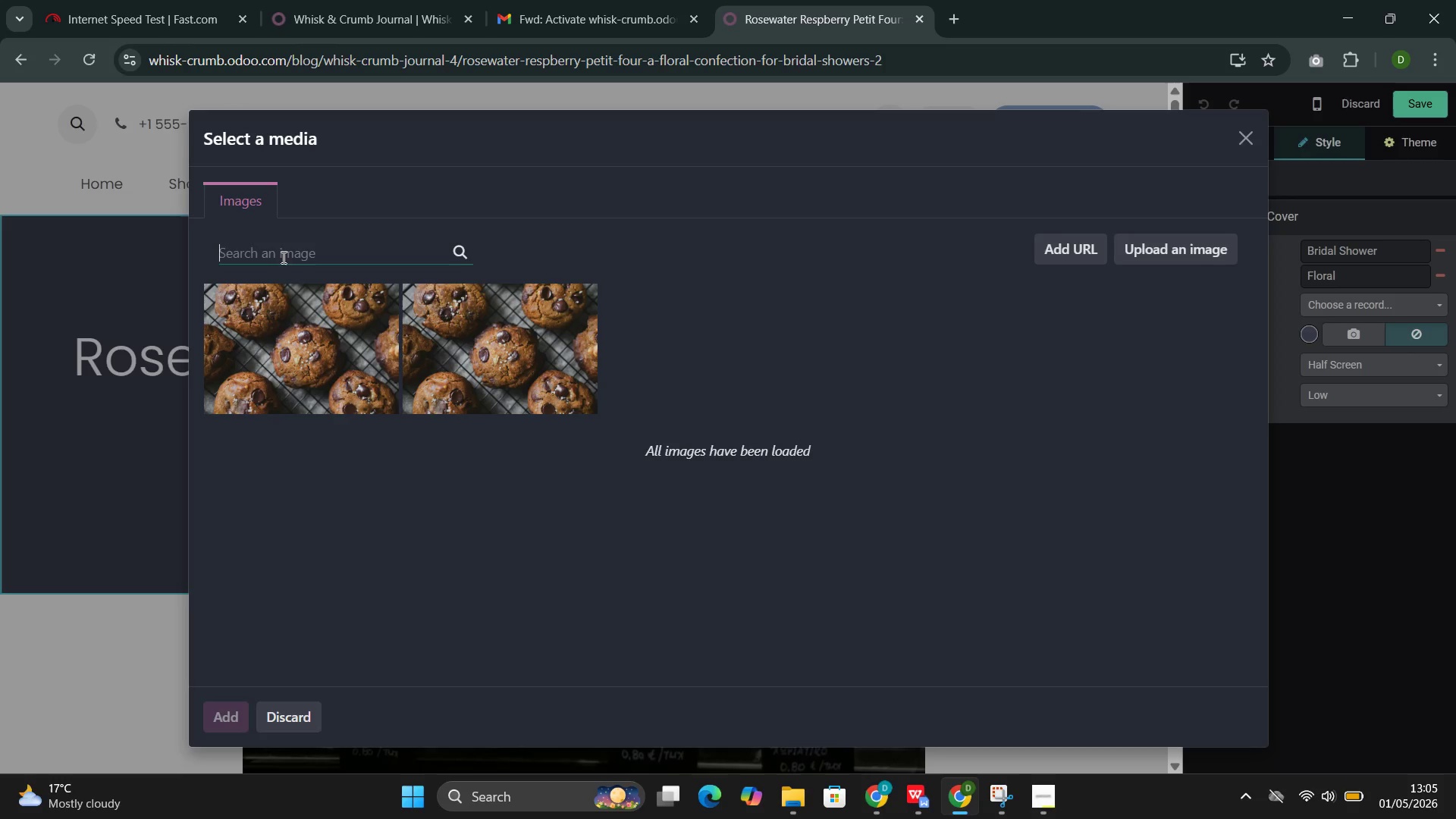 
wait(9.47)
 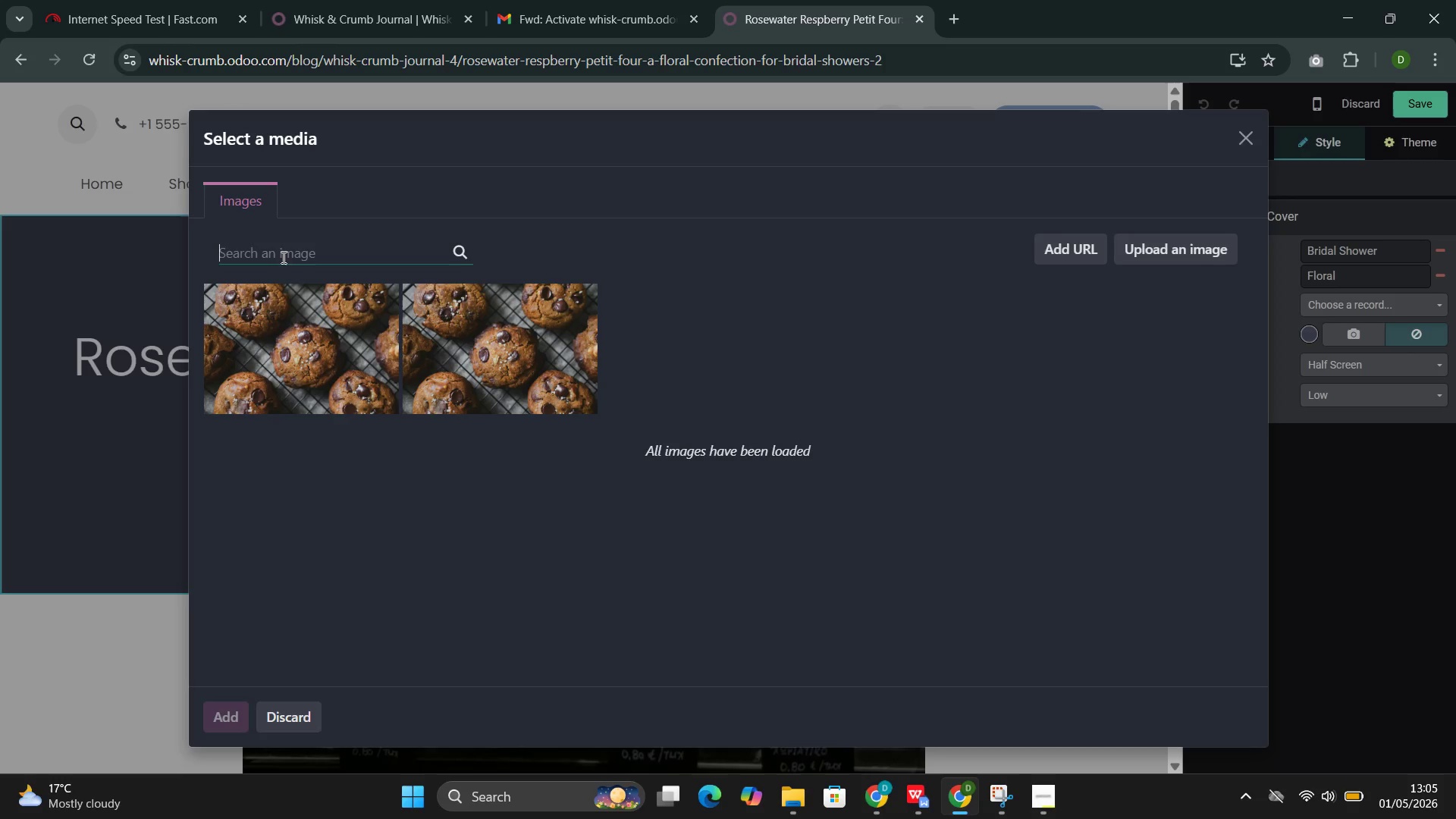 
type(petit four)
 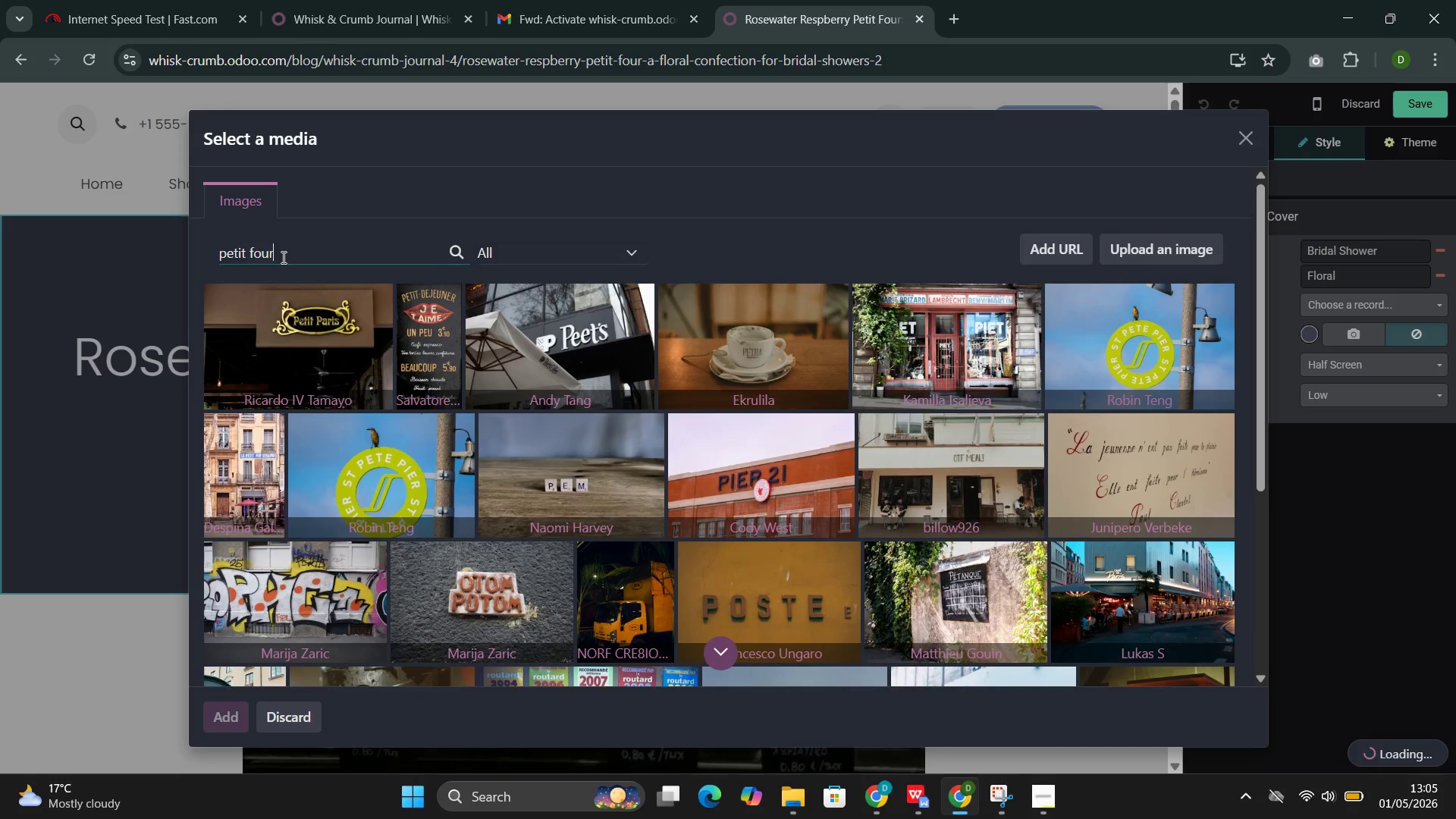 
key(S)
 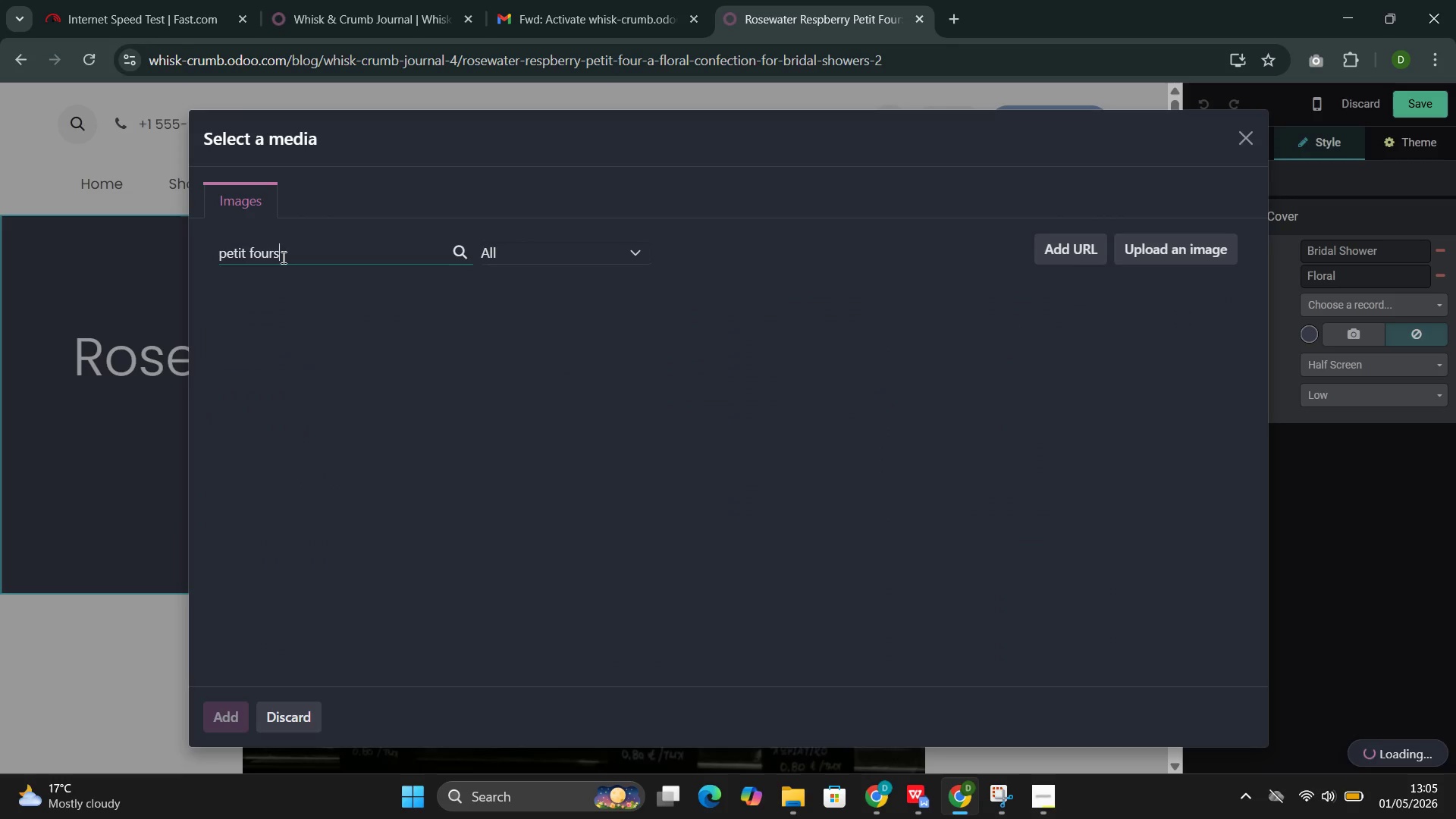 
wait(5.08)
 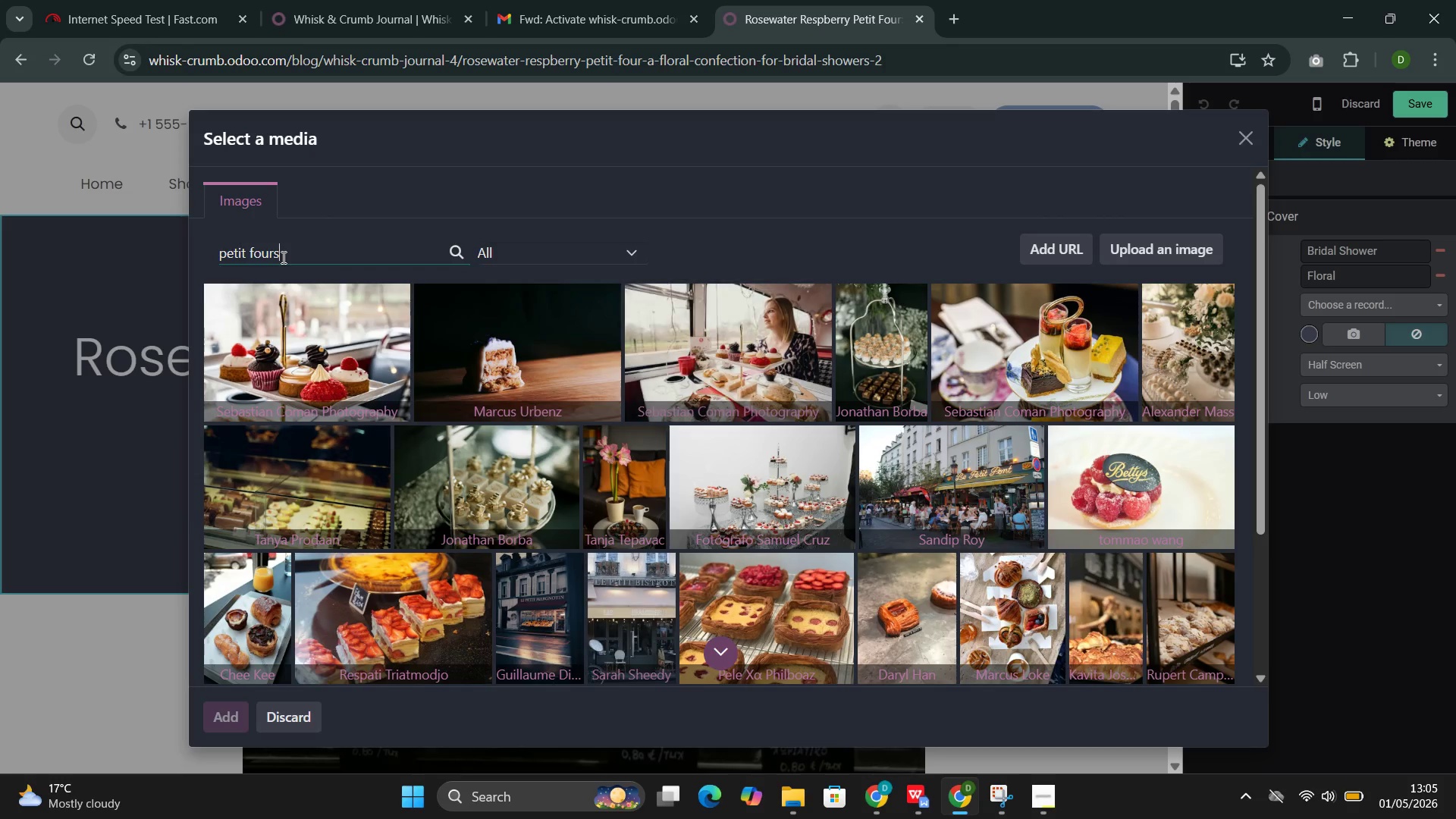 
double_click([265, 253])
 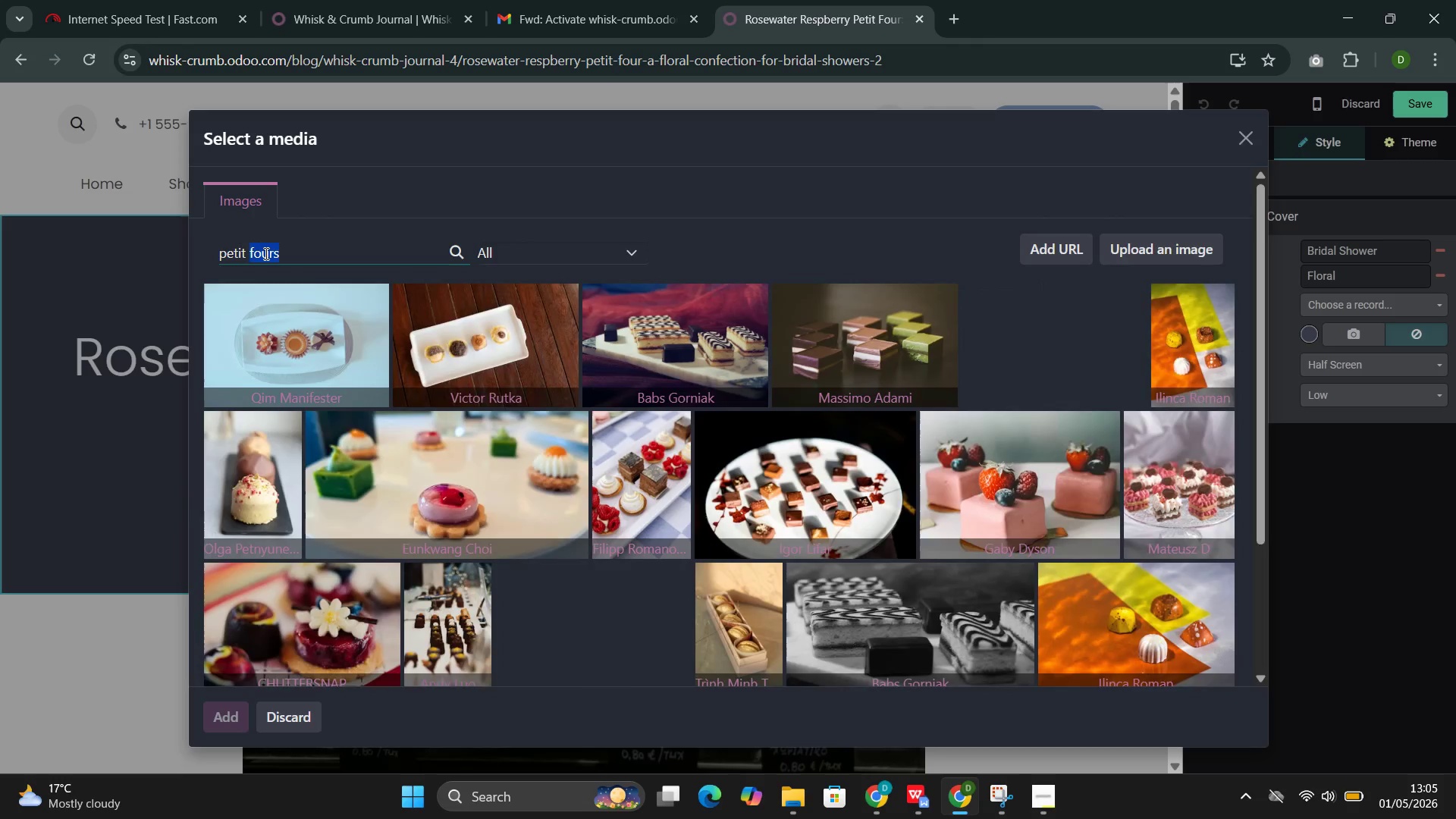 
triple_click([265, 253])
 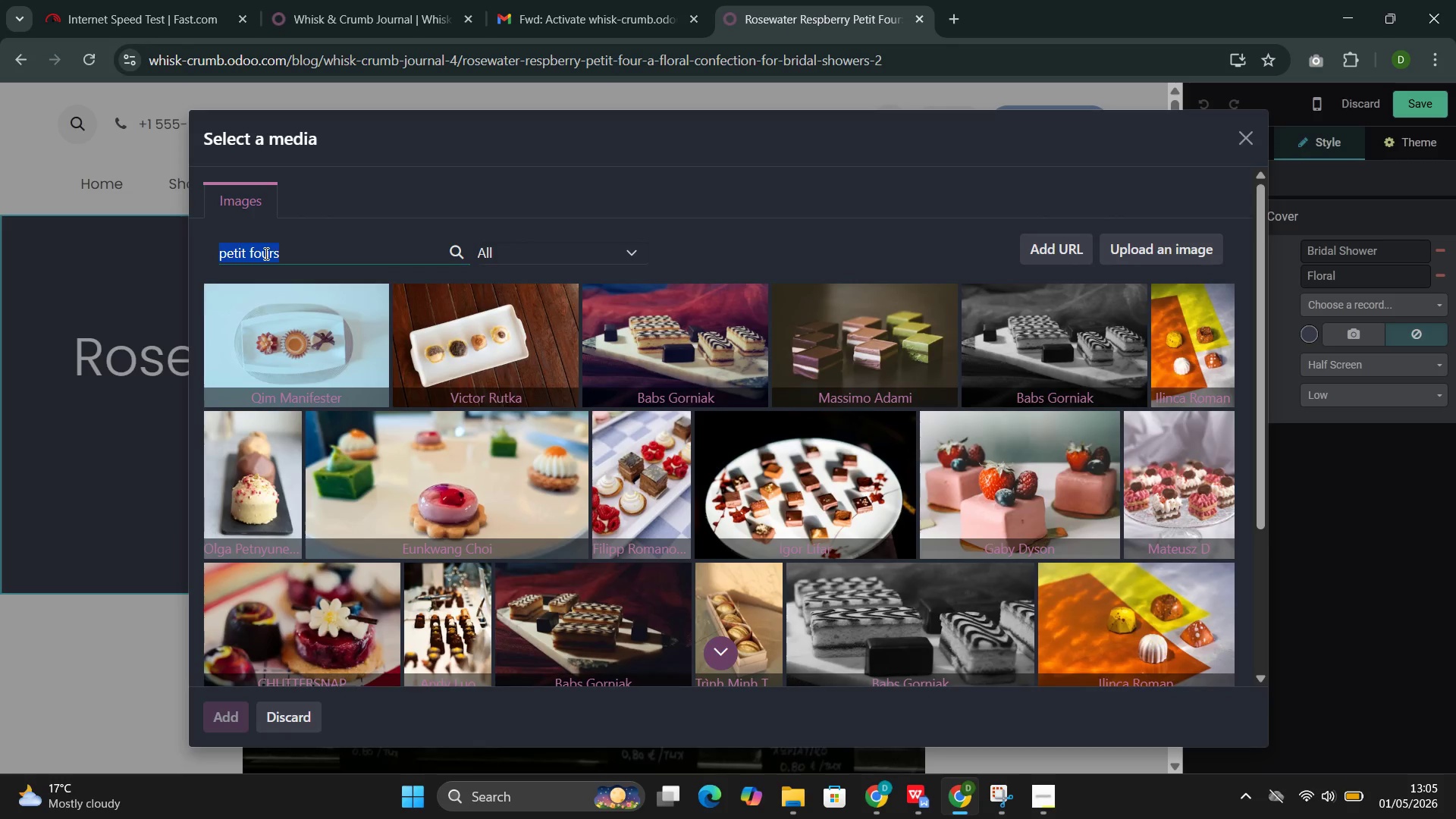 
key(Control+C)
 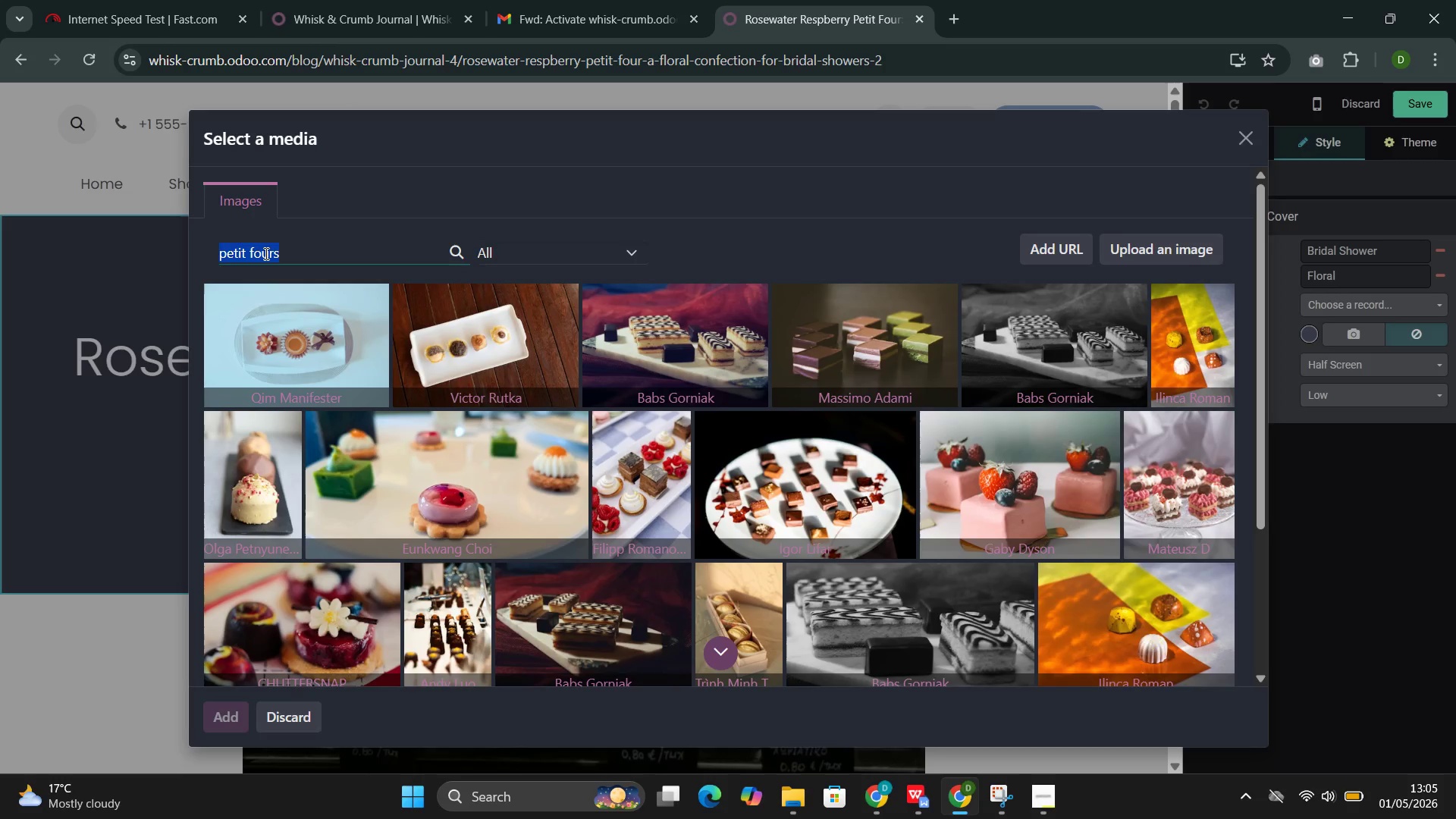 
key(Control+C)
 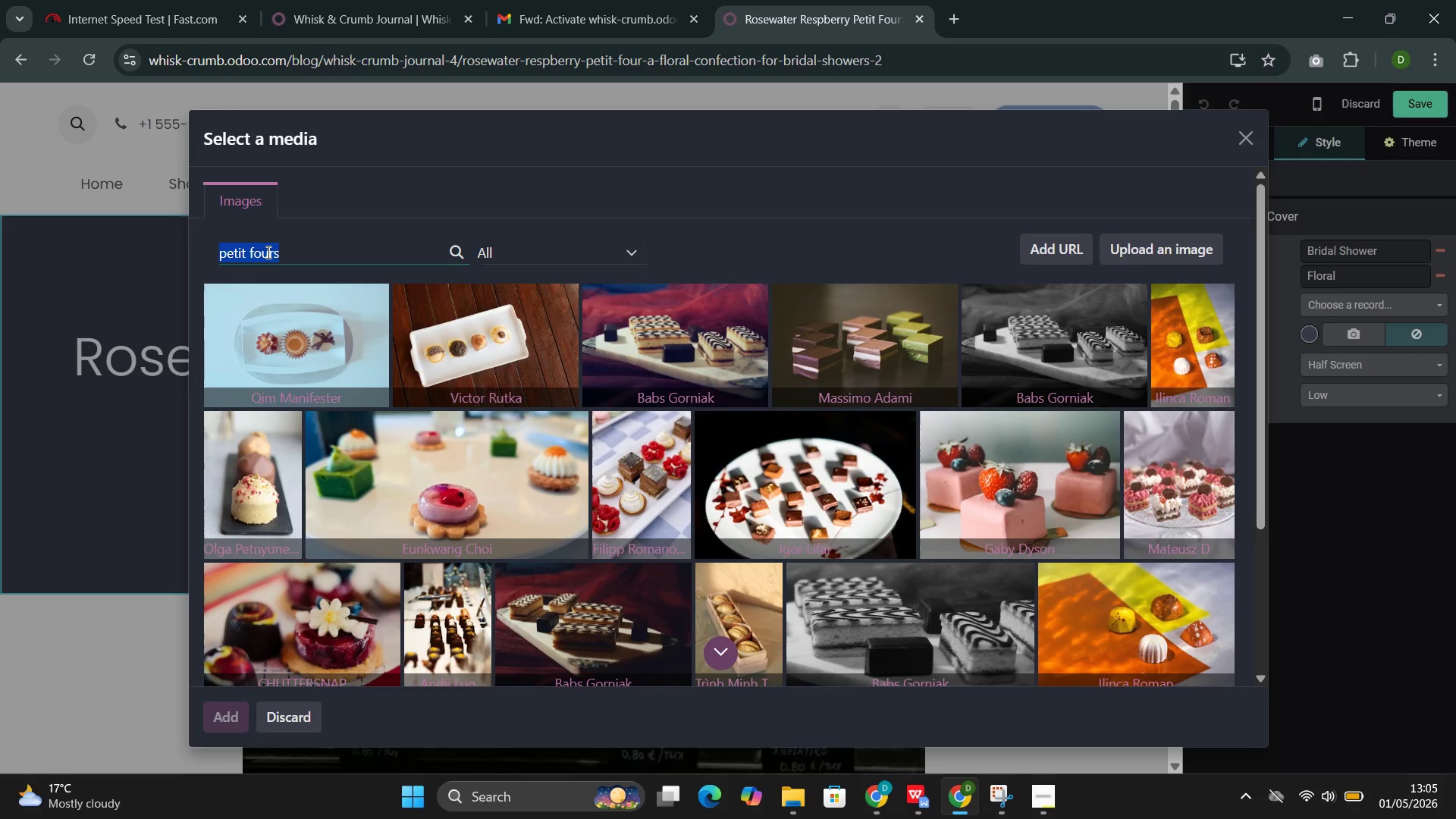 
scroll: coordinate [348, 318], scroll_direction: down, amount: 3.0
 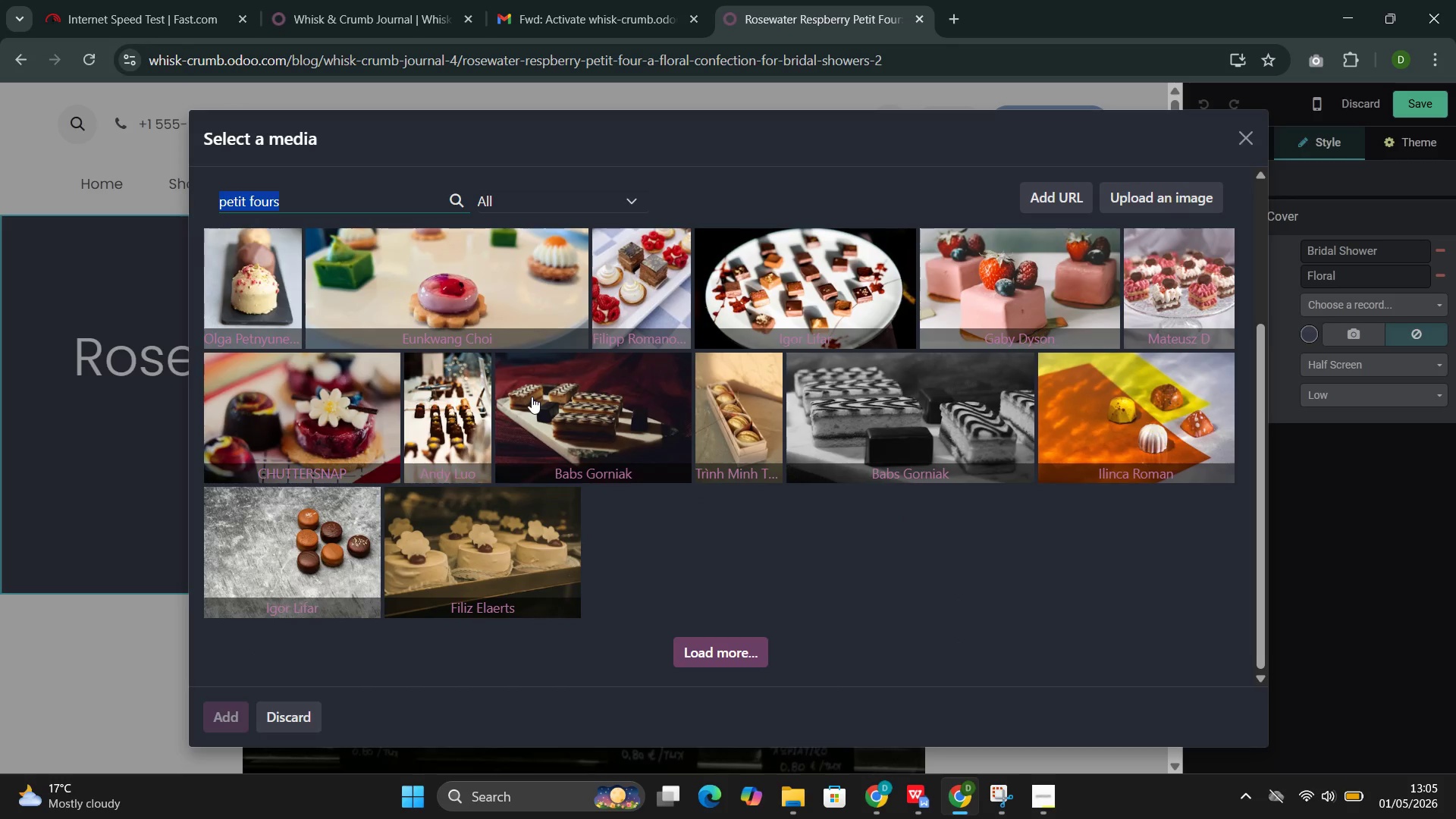 
scroll: coordinate [532, 397], scroll_direction: up, amount: 2.0
 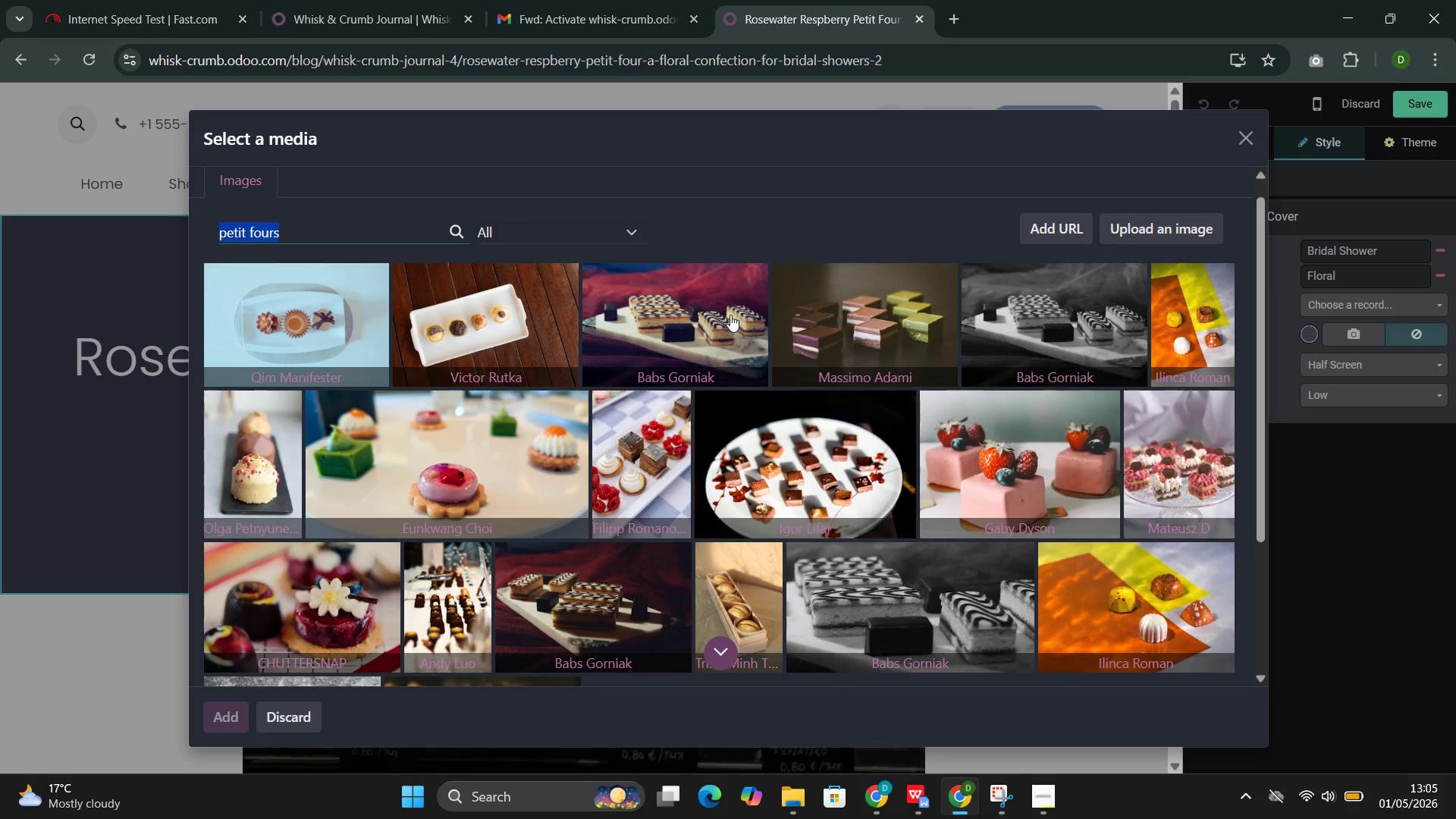 
left_click([709, 315])
 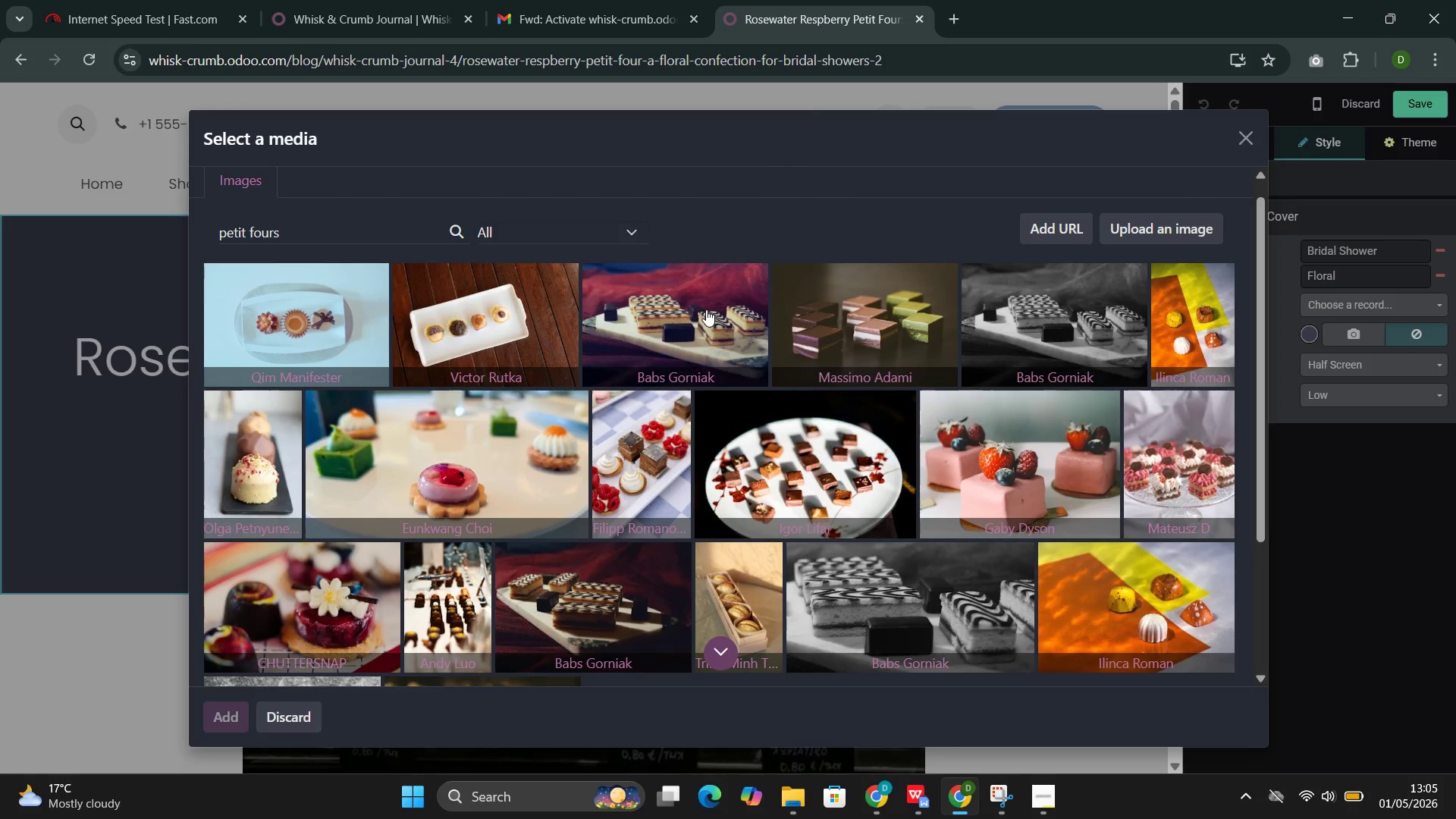 
wait(12.39)
 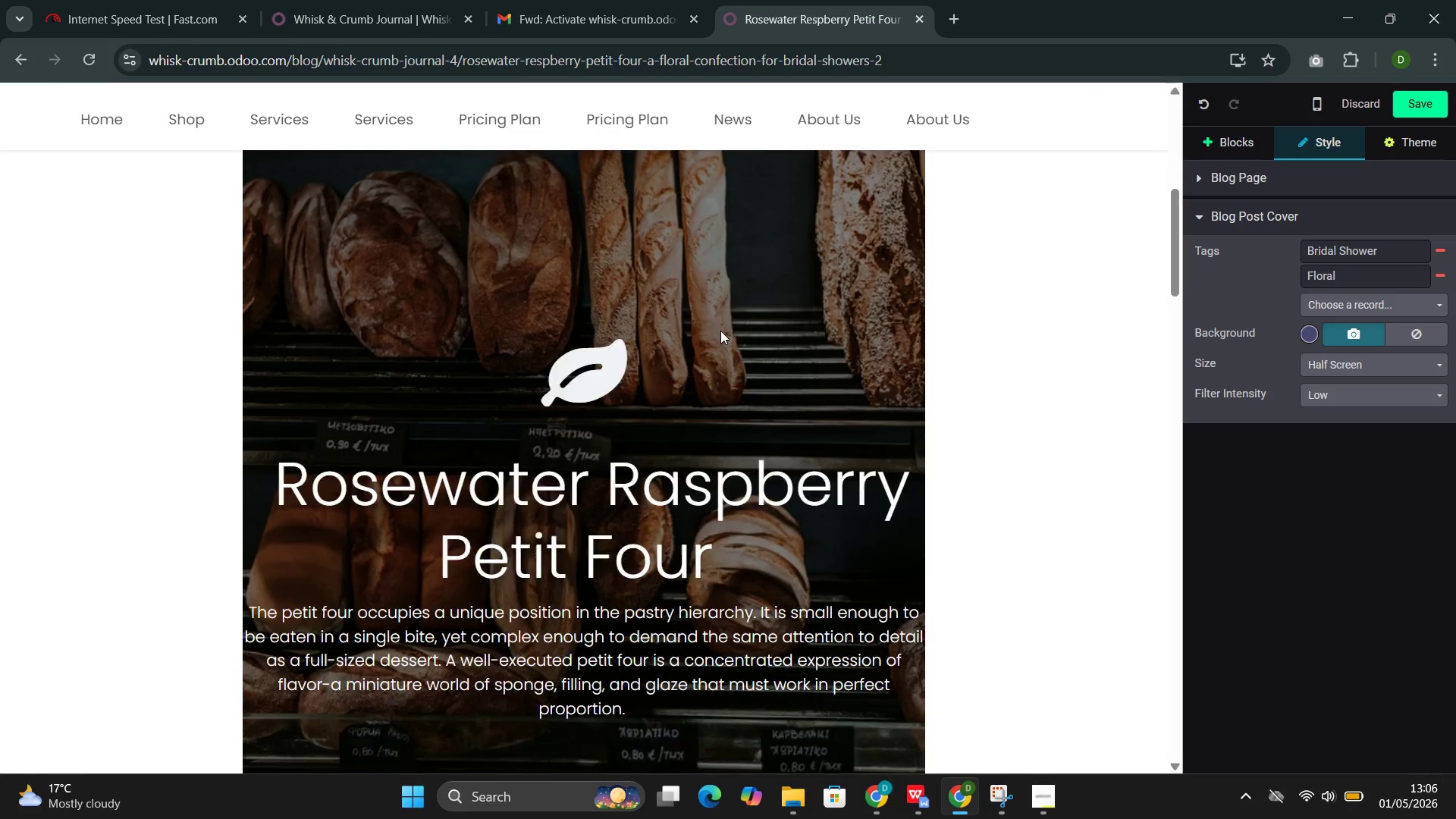 
left_click([728, 328])
 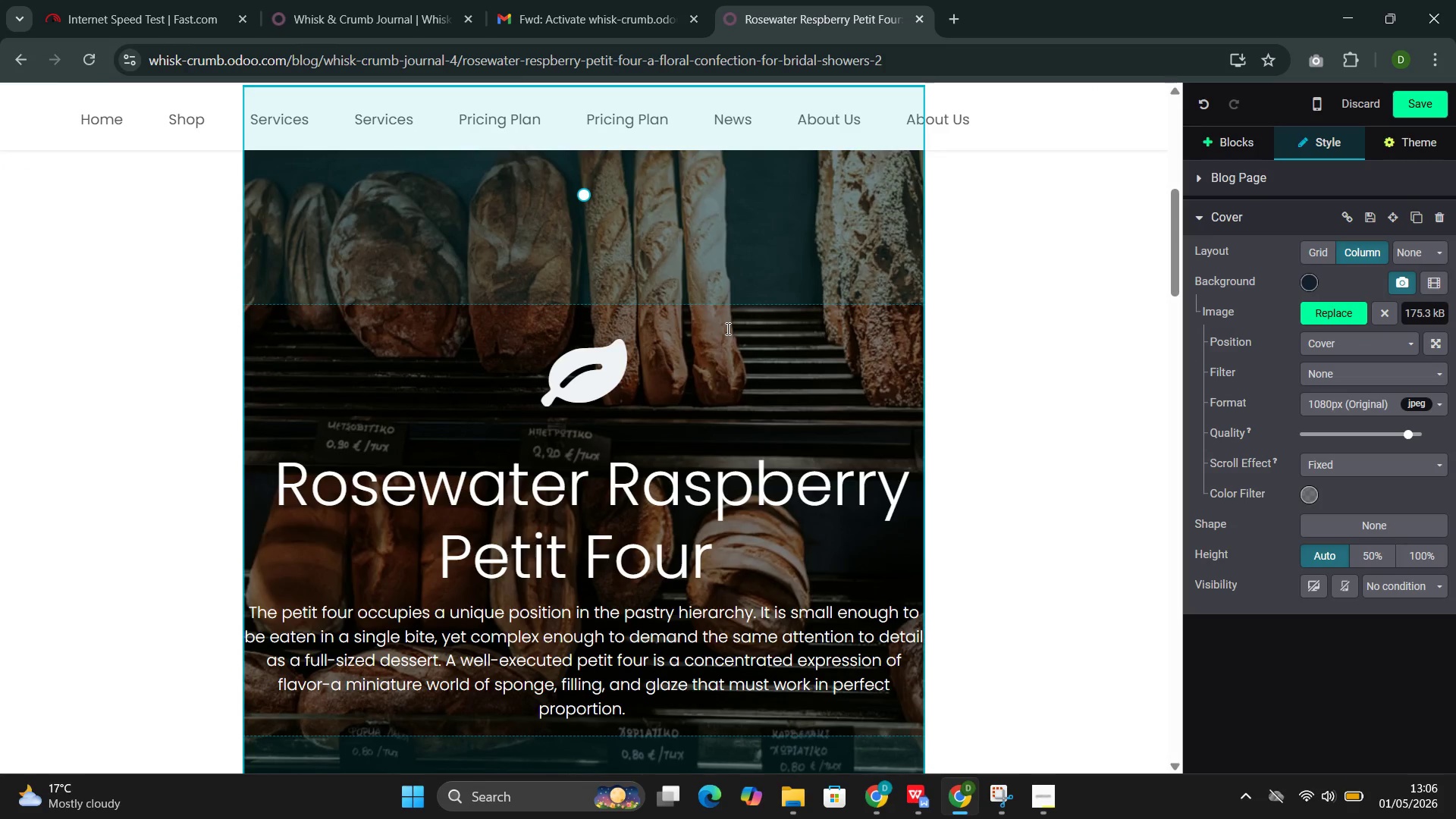 
scroll: coordinate [720, 331], scroll_direction: down, amount: 6.0
 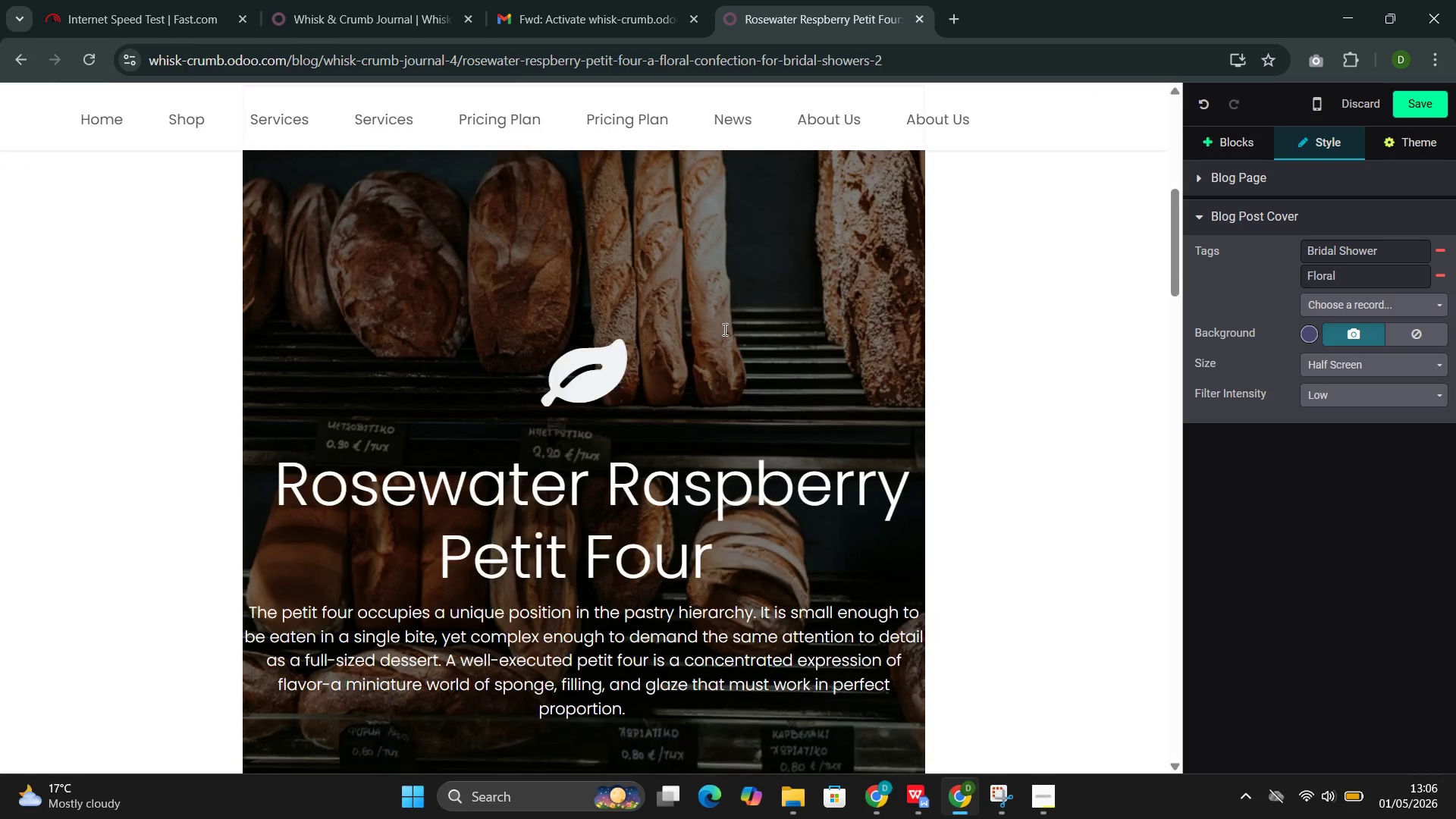 
double_click([726, 328])
 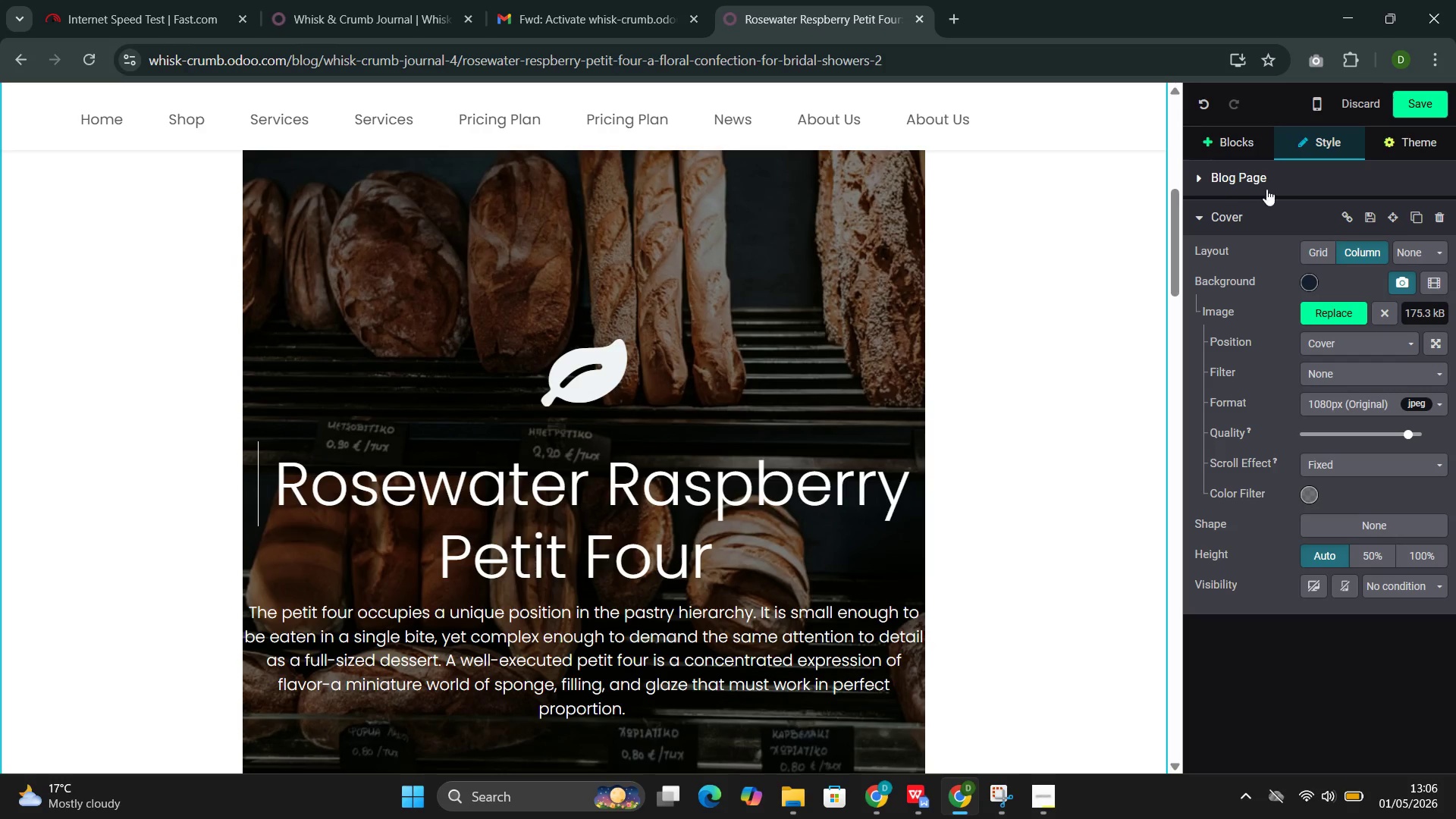 
left_click([1320, 318])
 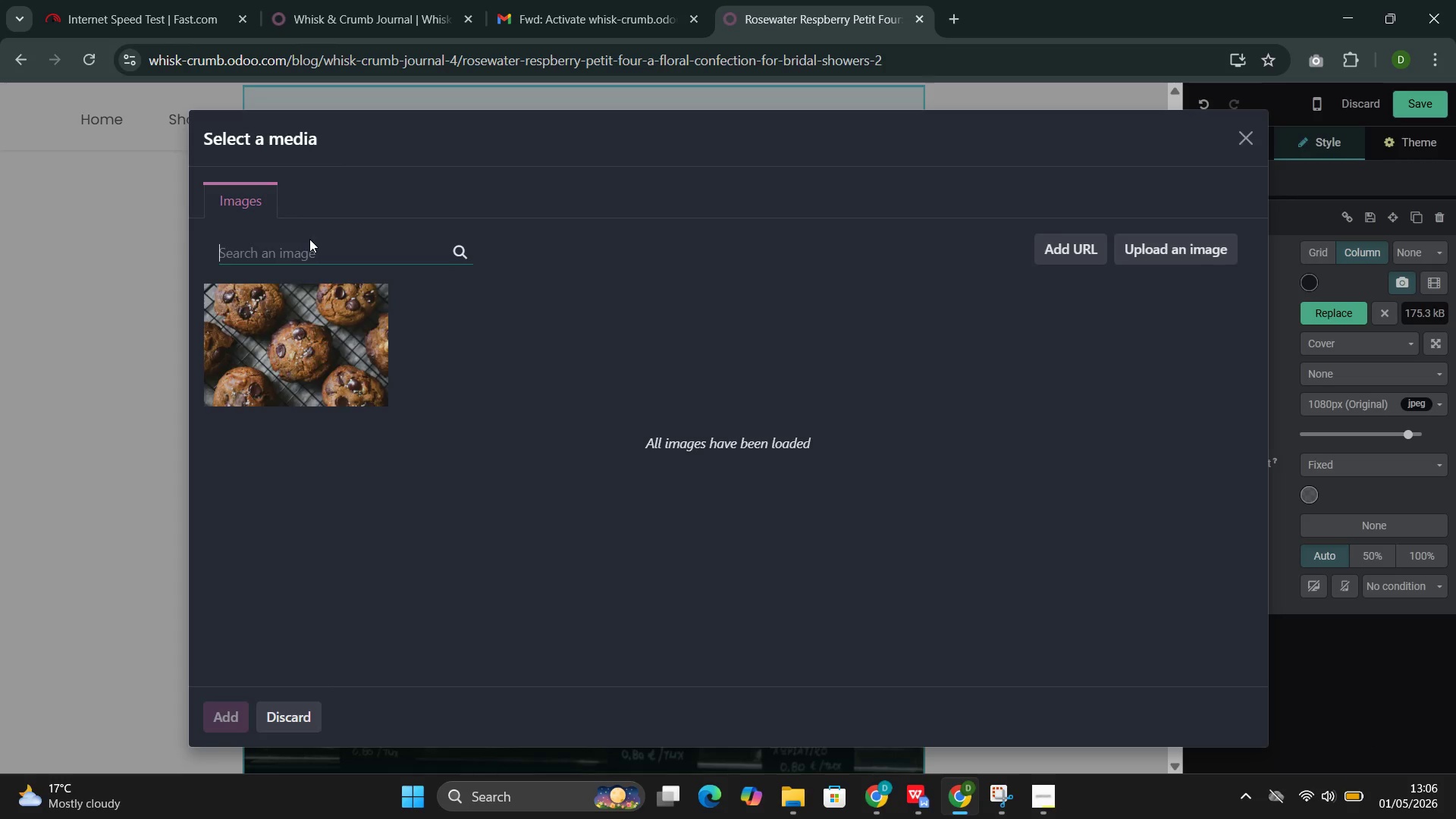 
left_click([313, 248])
 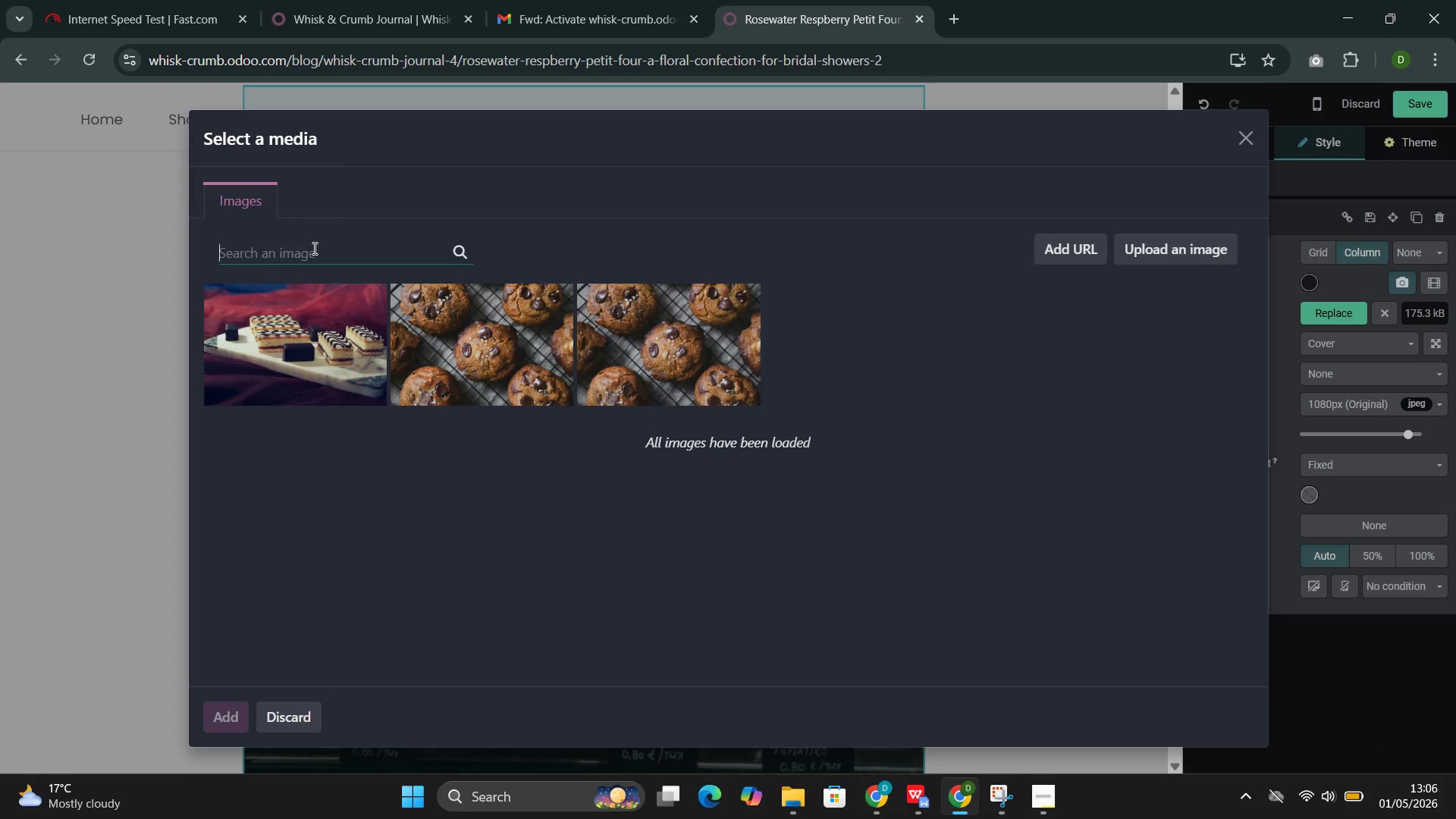 
hold_key(key=ShiftLeft, duration=0.47)
 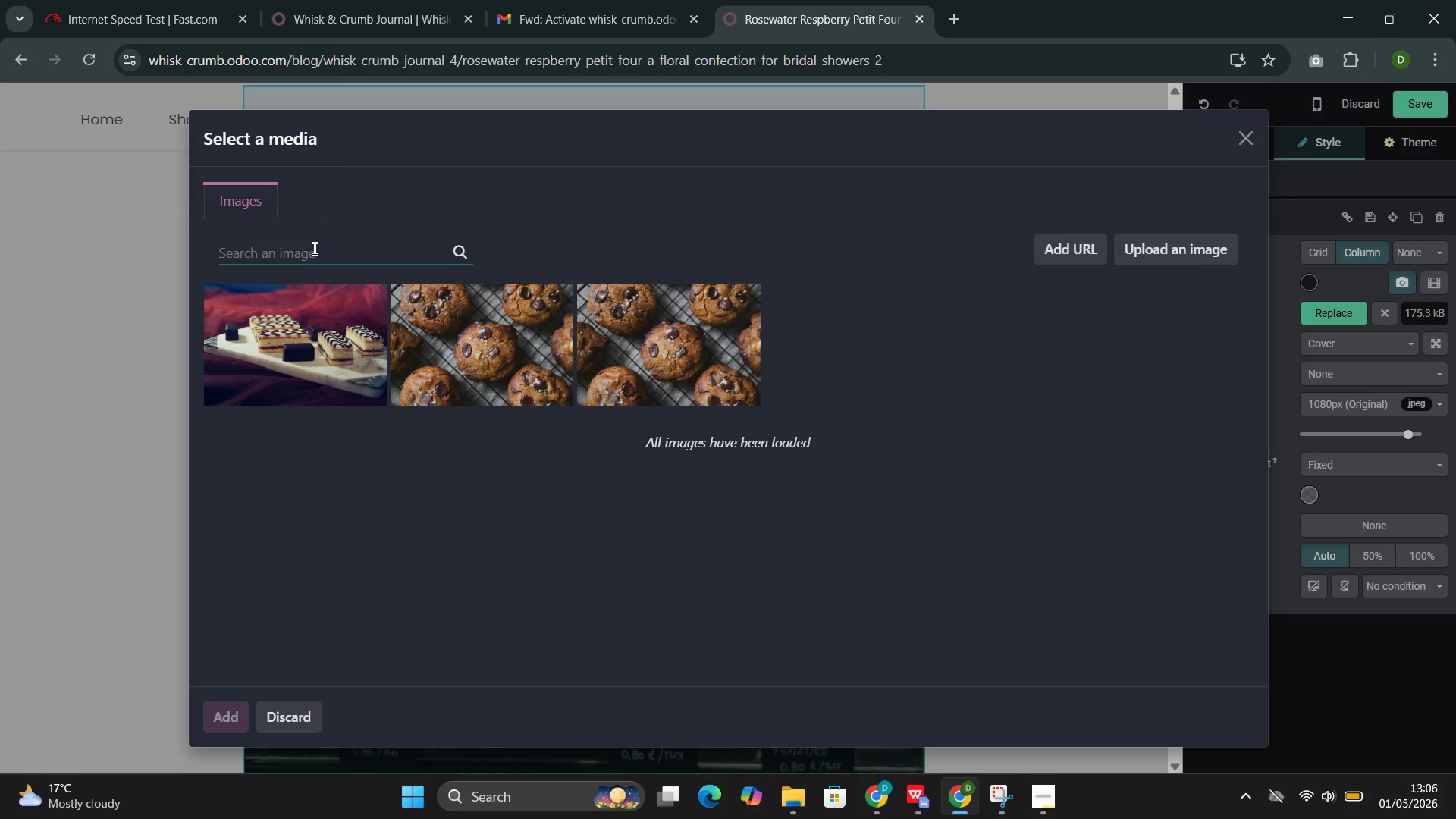 
key(Control+V)
 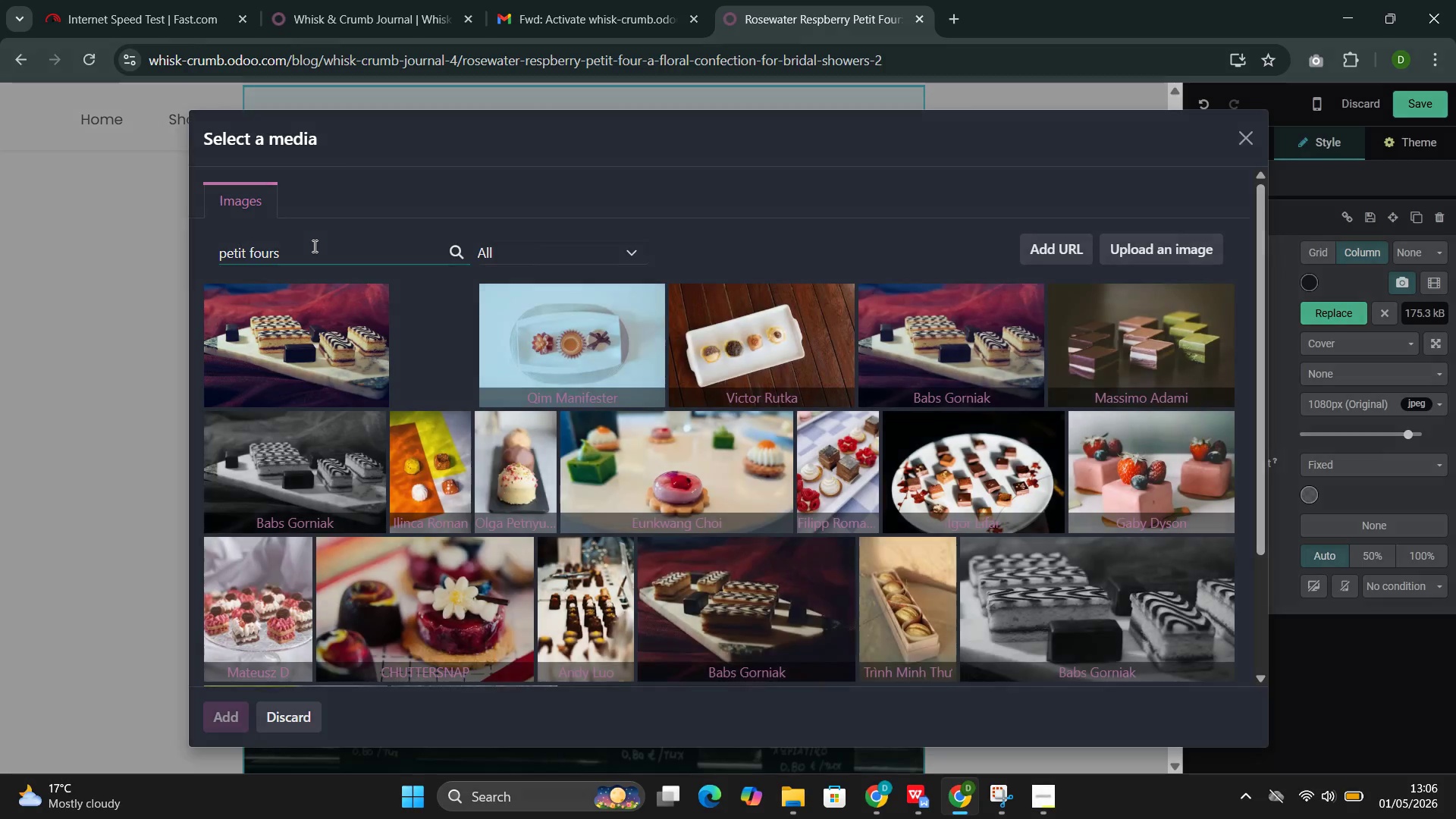 
key(Backspace)
 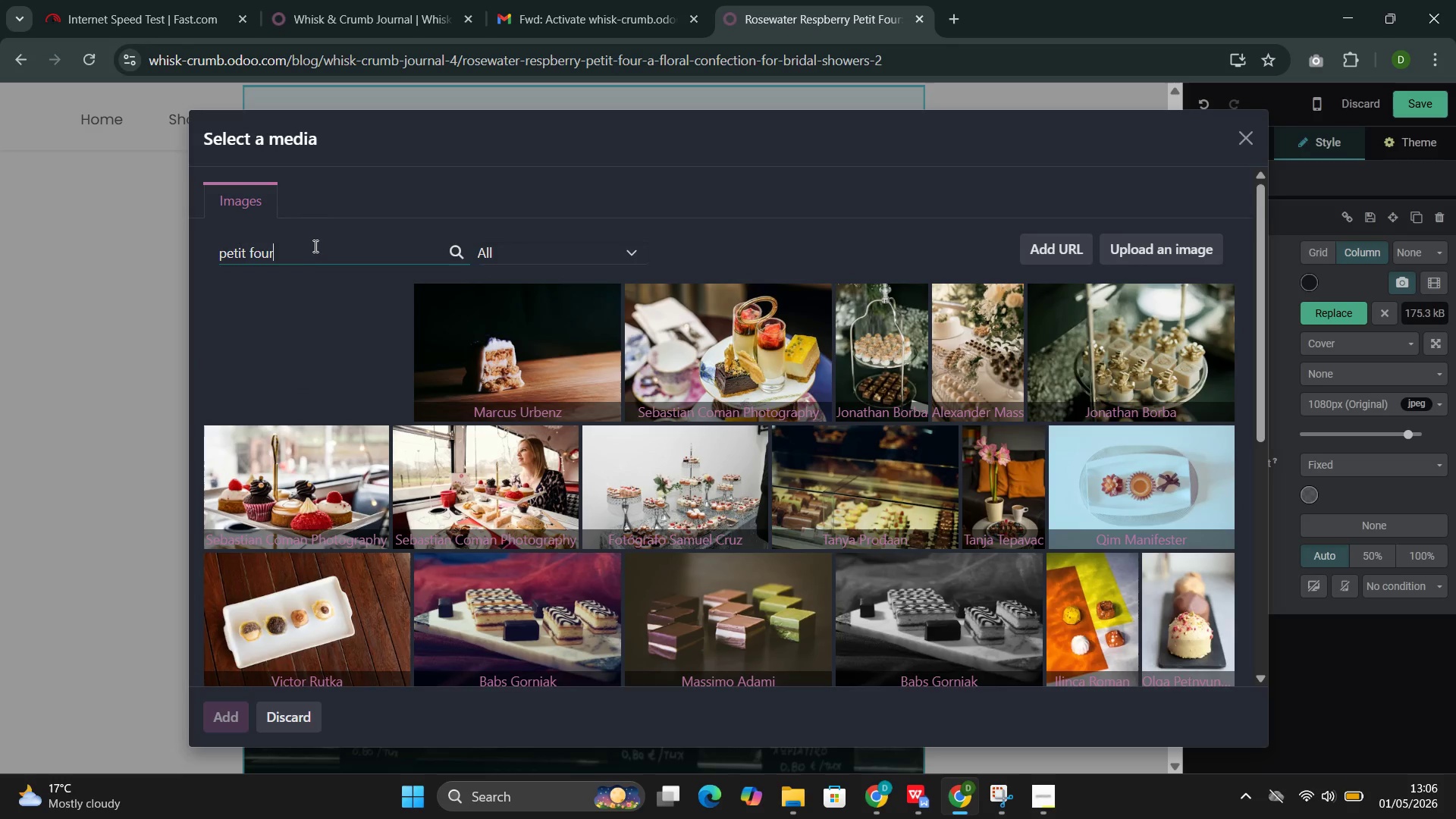 
mouse_move([416, 440])
 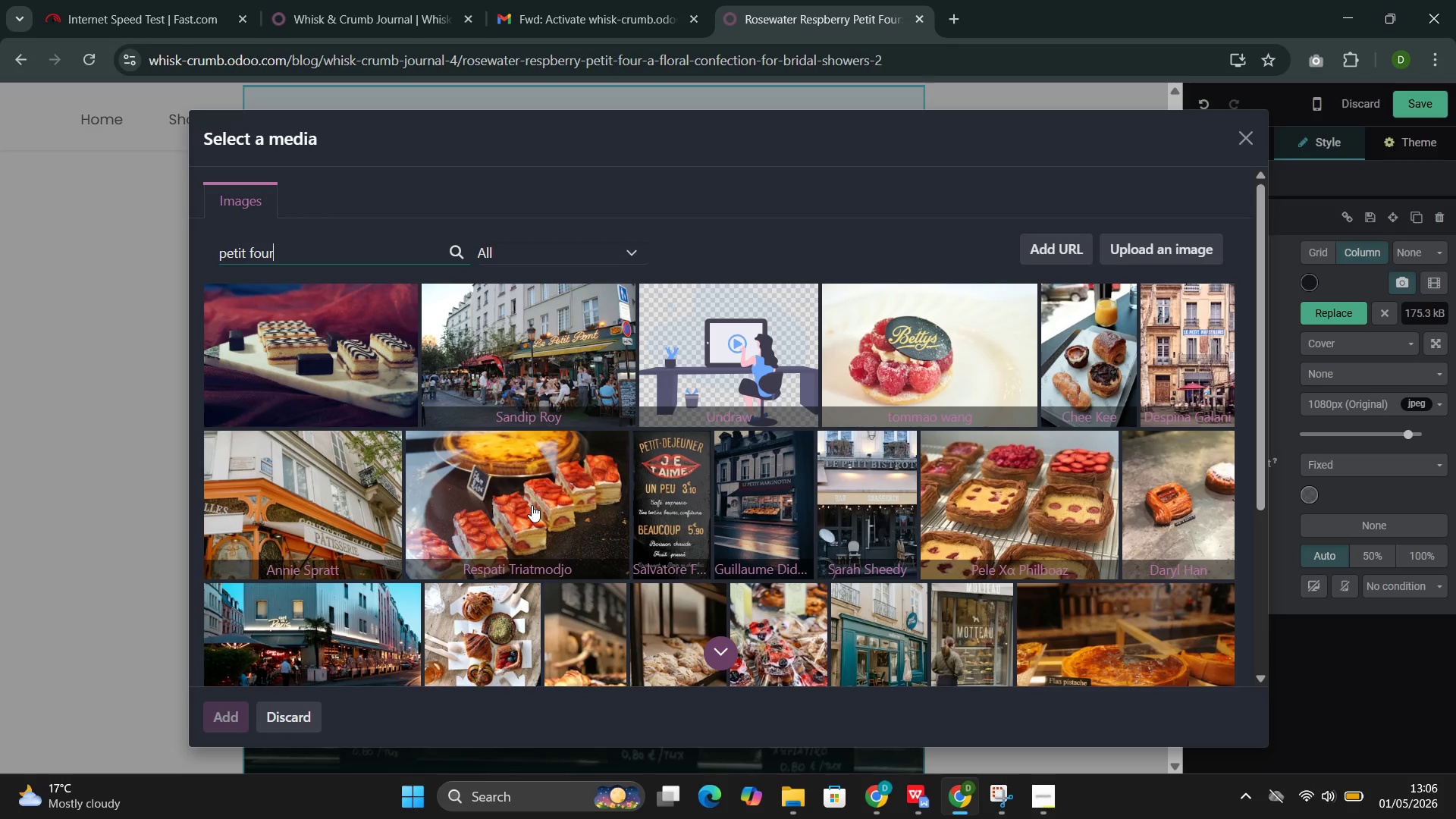 
left_click([532, 505])
 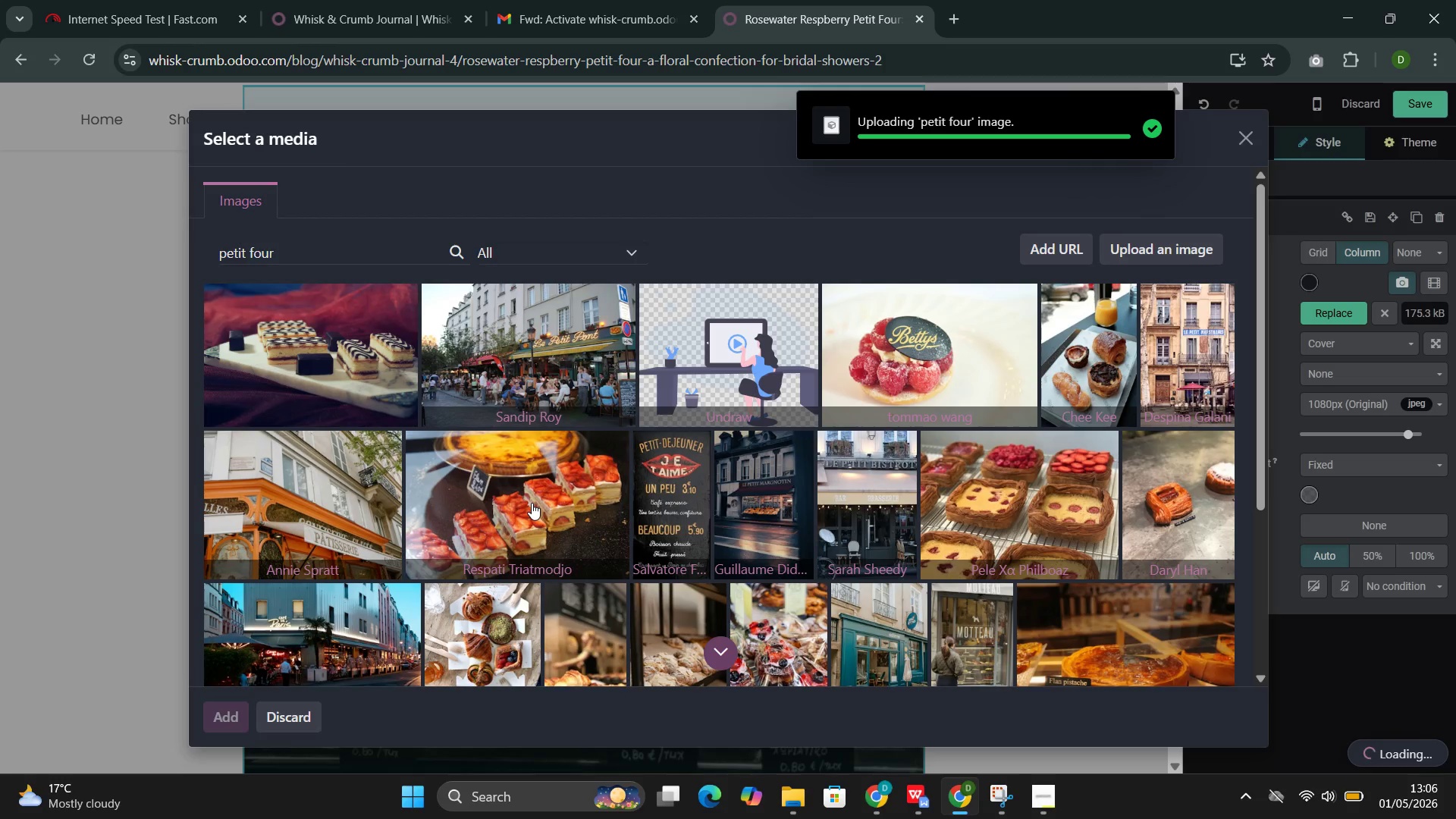 
scroll: coordinate [590, 458], scroll_direction: down, amount: 12.0
 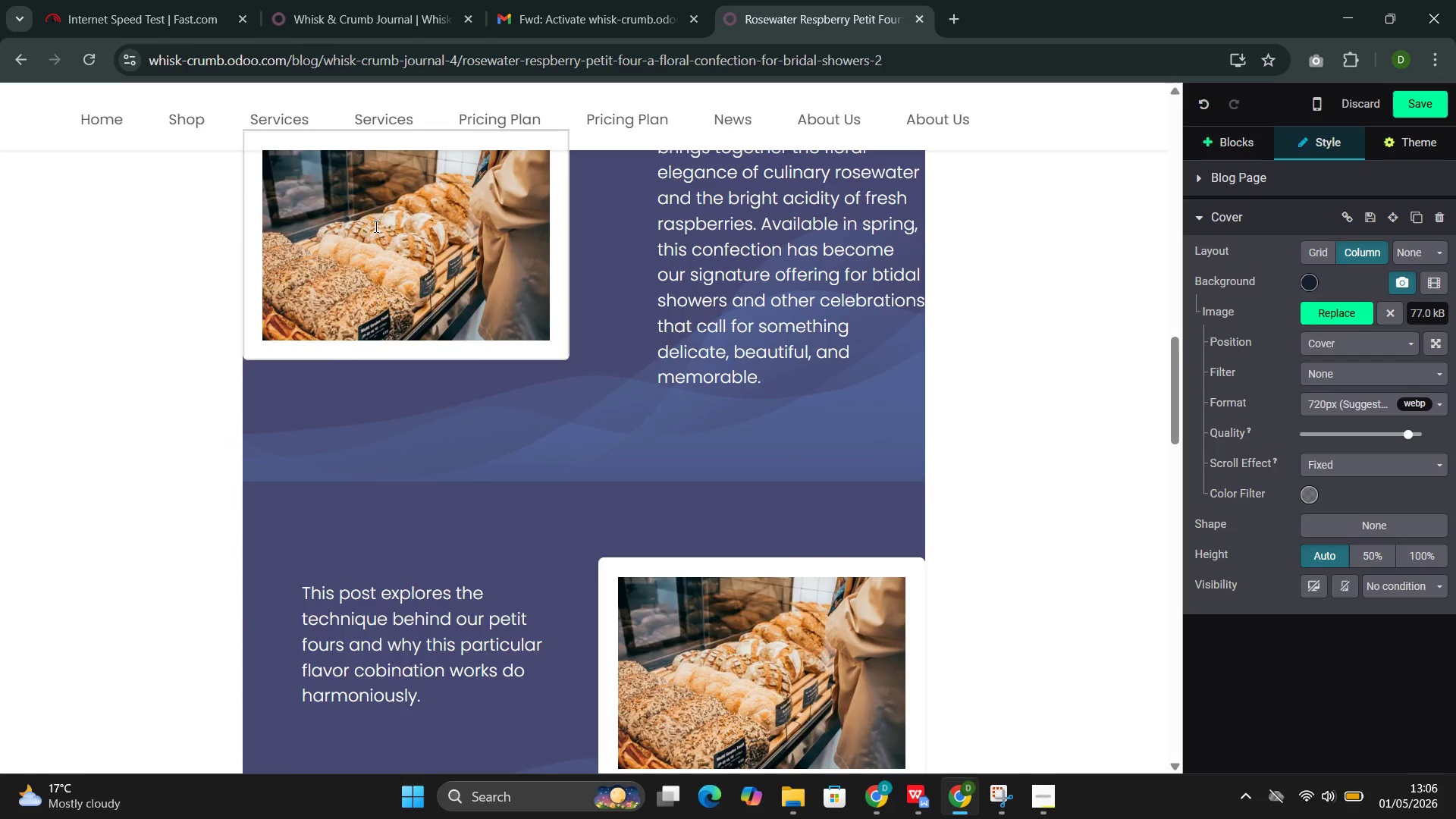 
double_click([375, 226])
 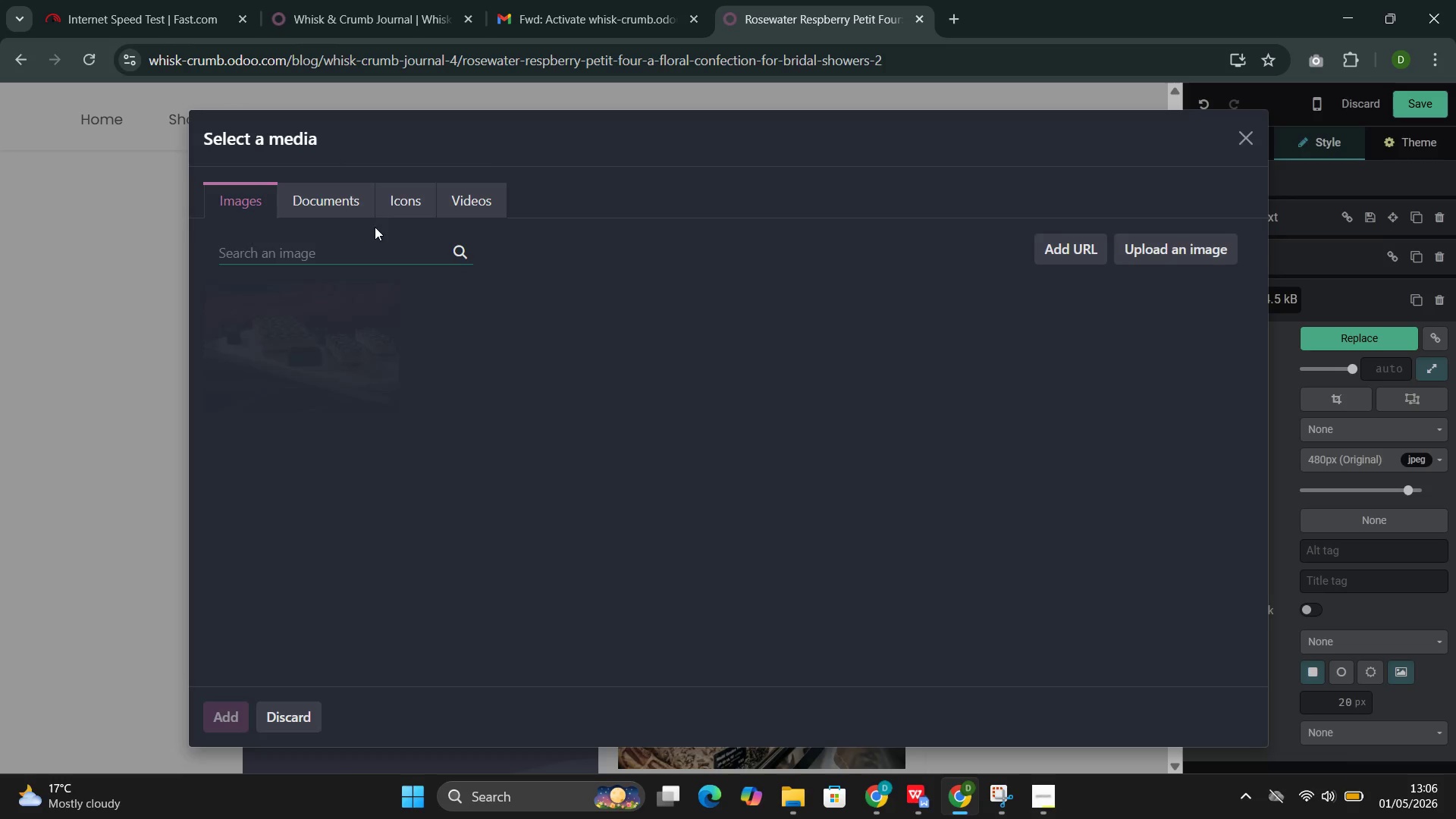 
key(Control+V)
 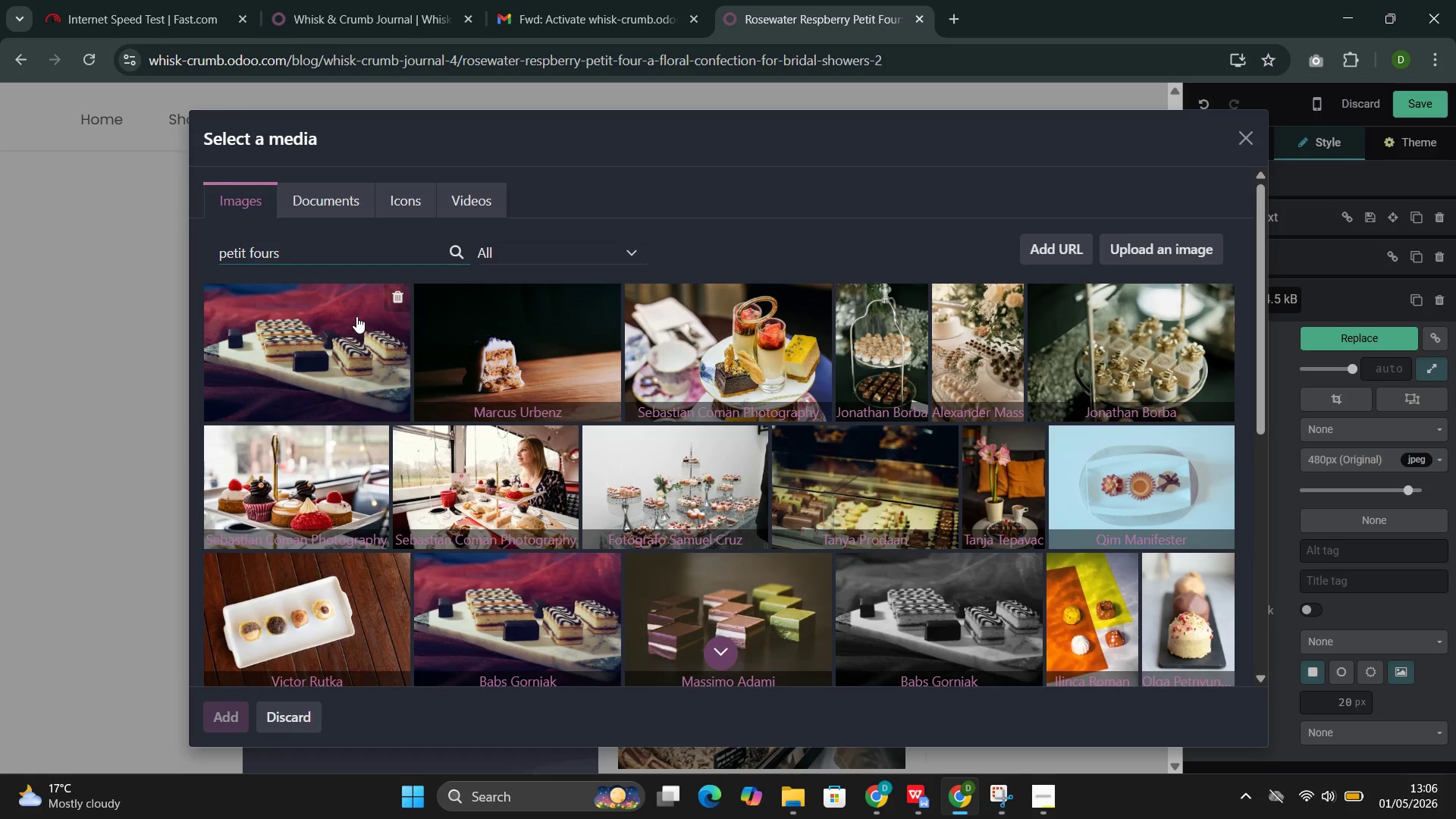 
wait(10.34)
 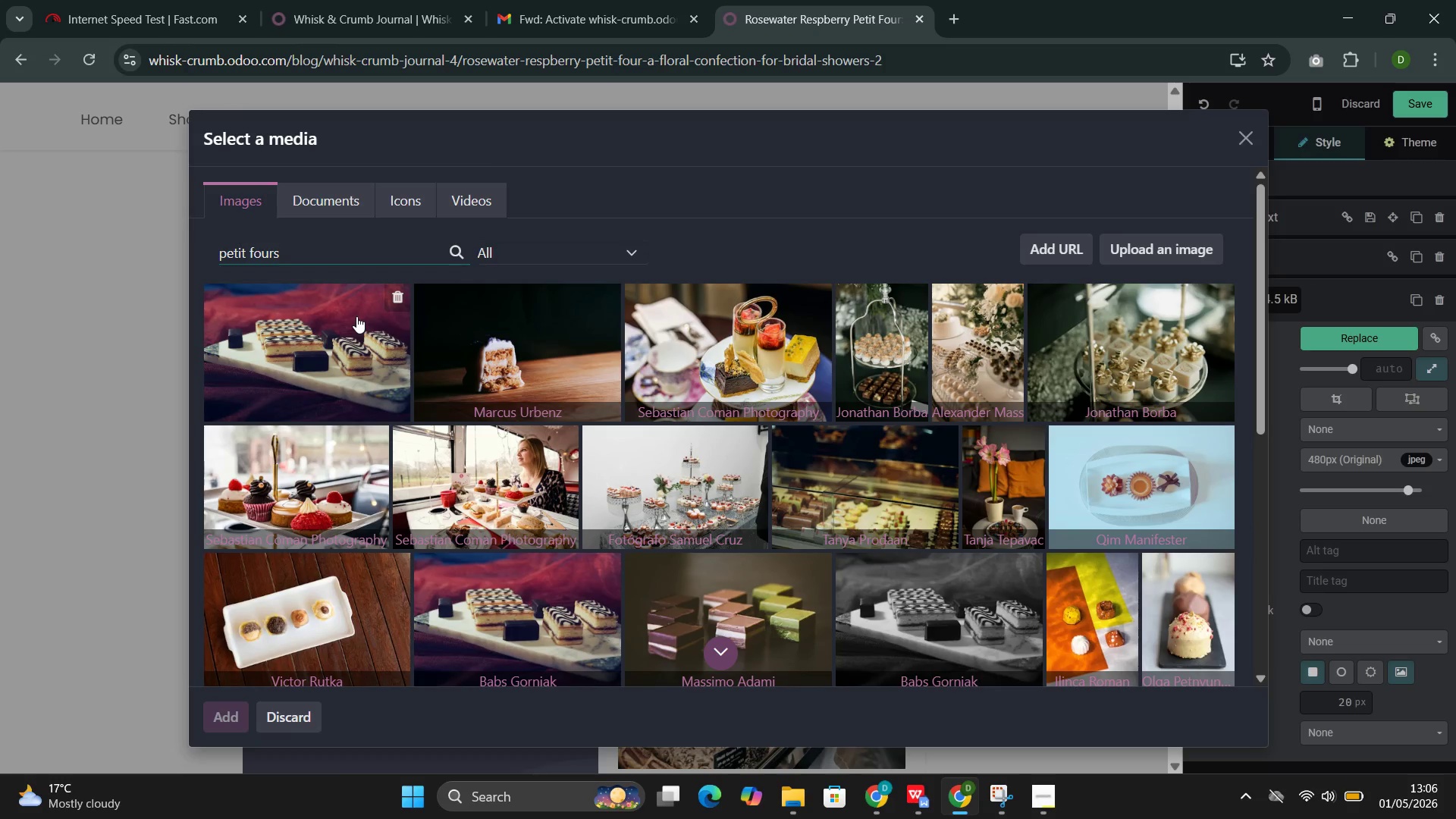 
hold_key(key=Backspace, duration=1.08)
 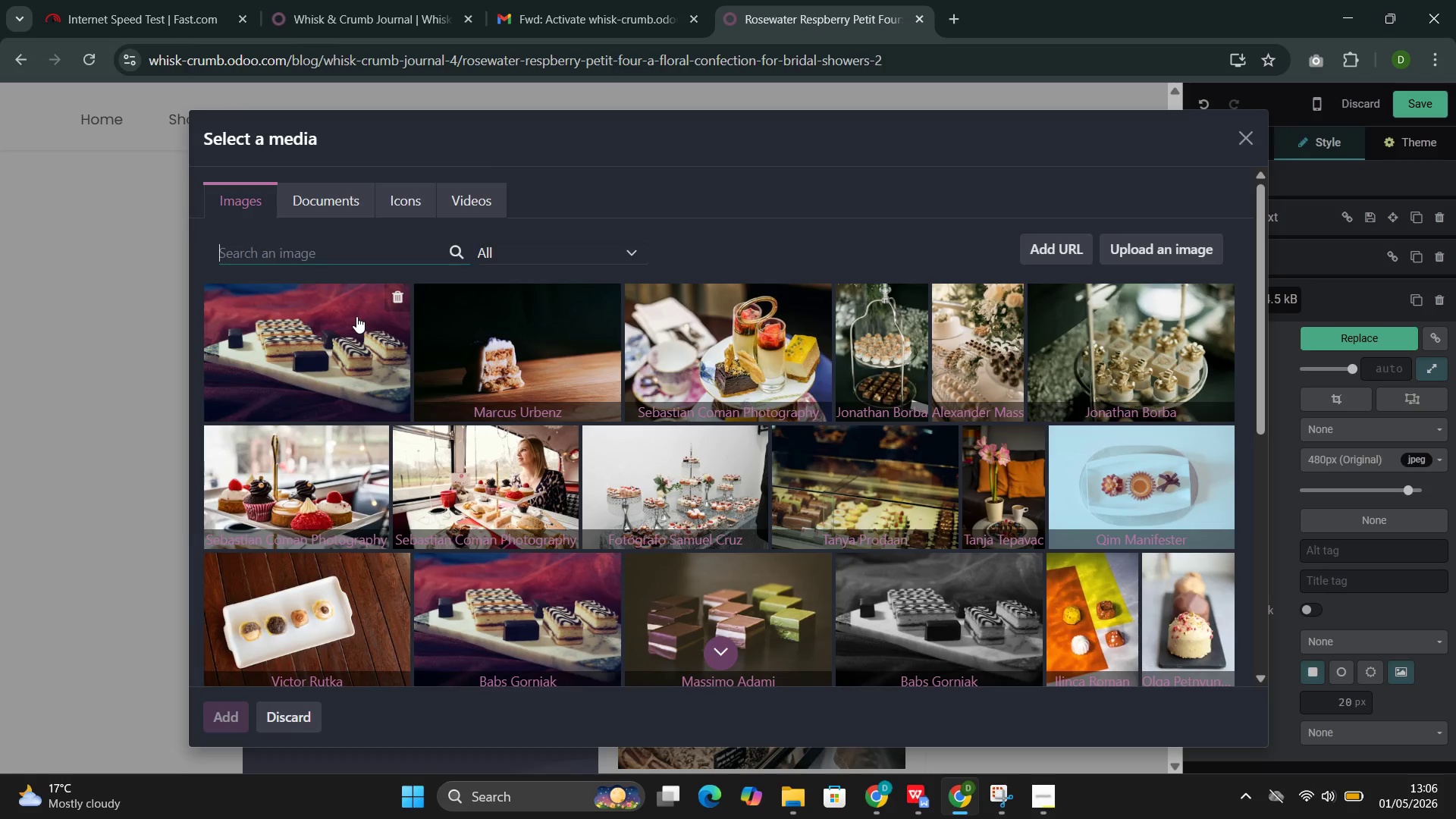 
type(pasr)
key(Backspace)
type(ty)
 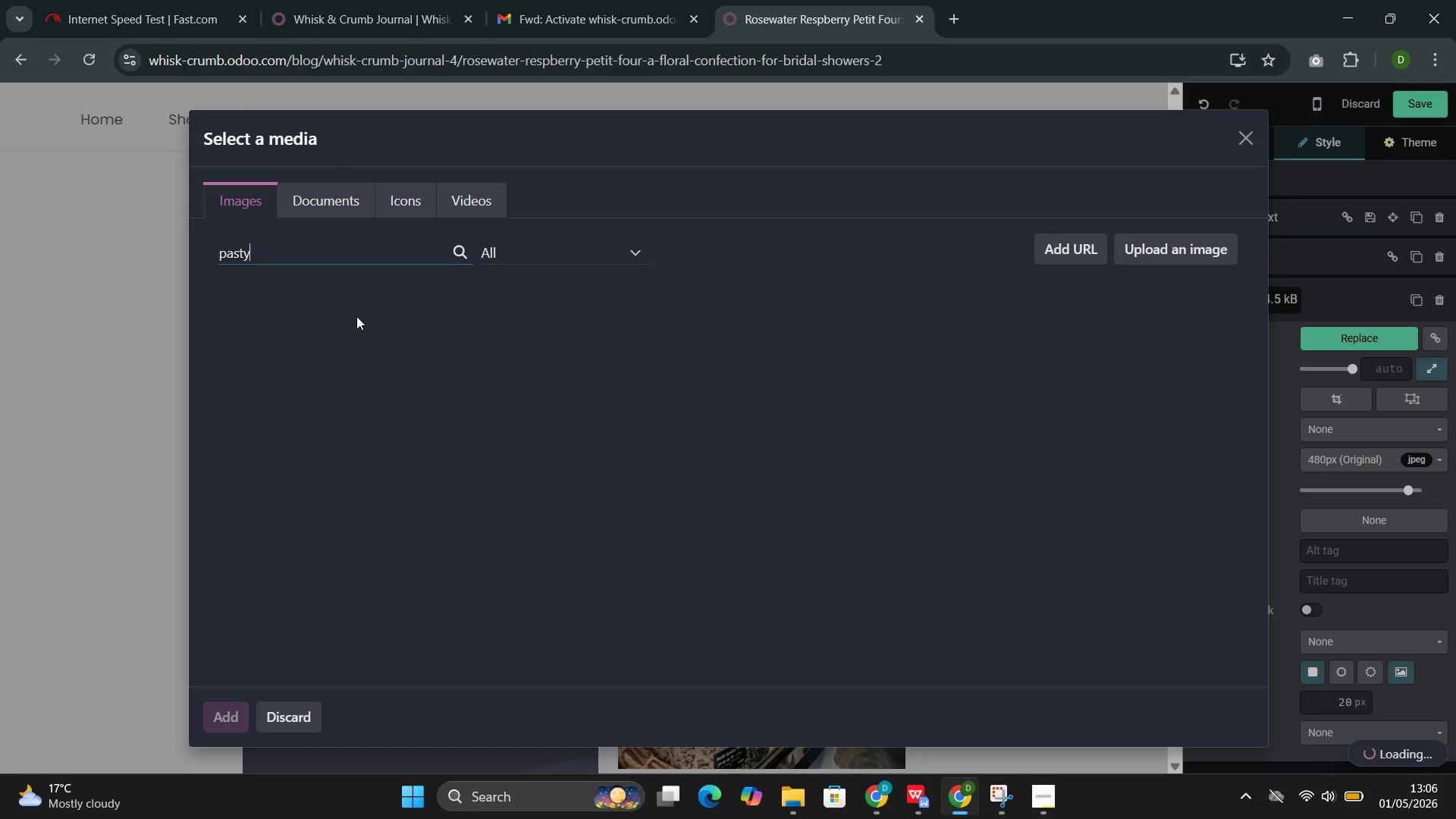 
type( chef )
 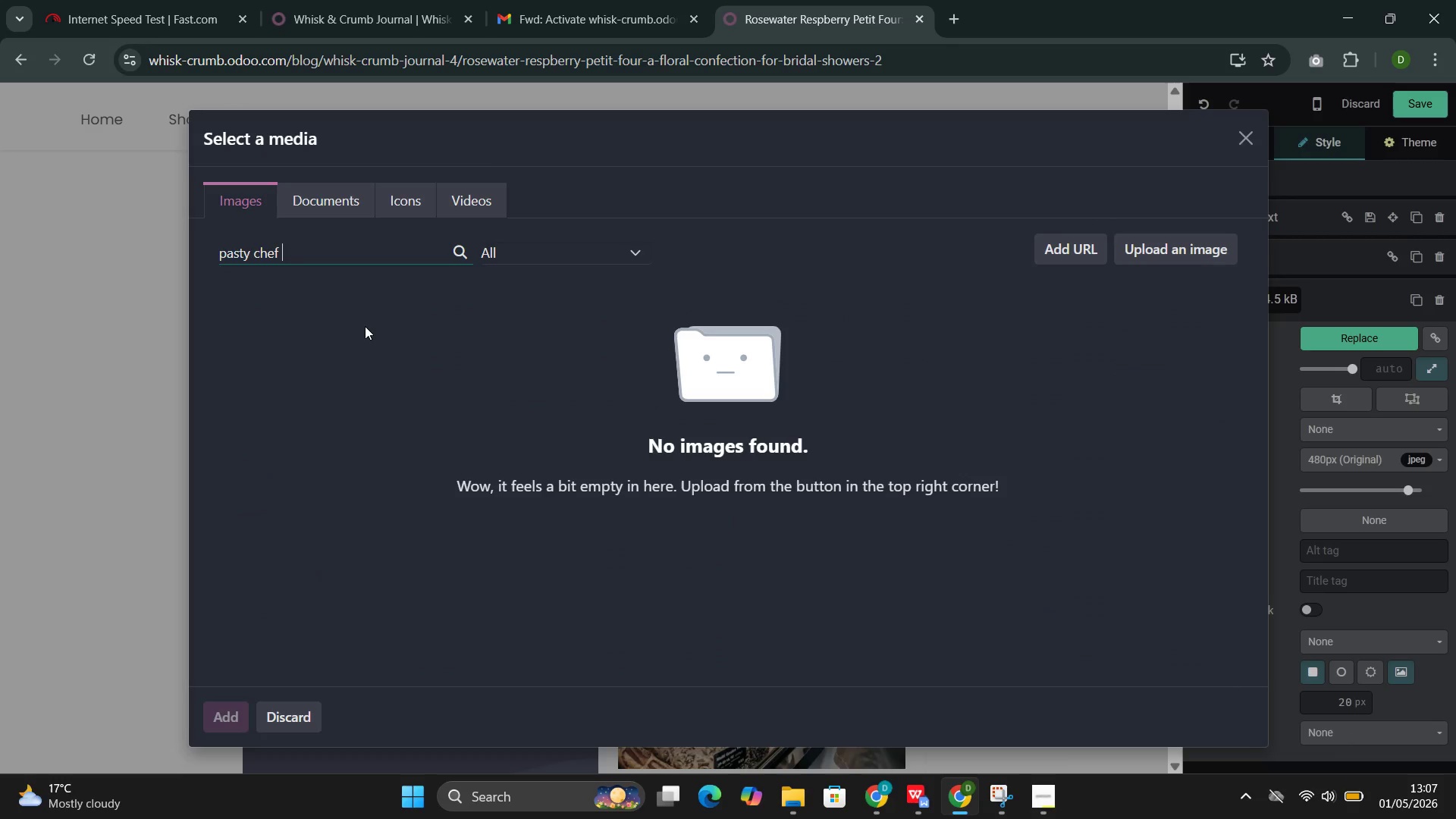 
wait(6.41)
 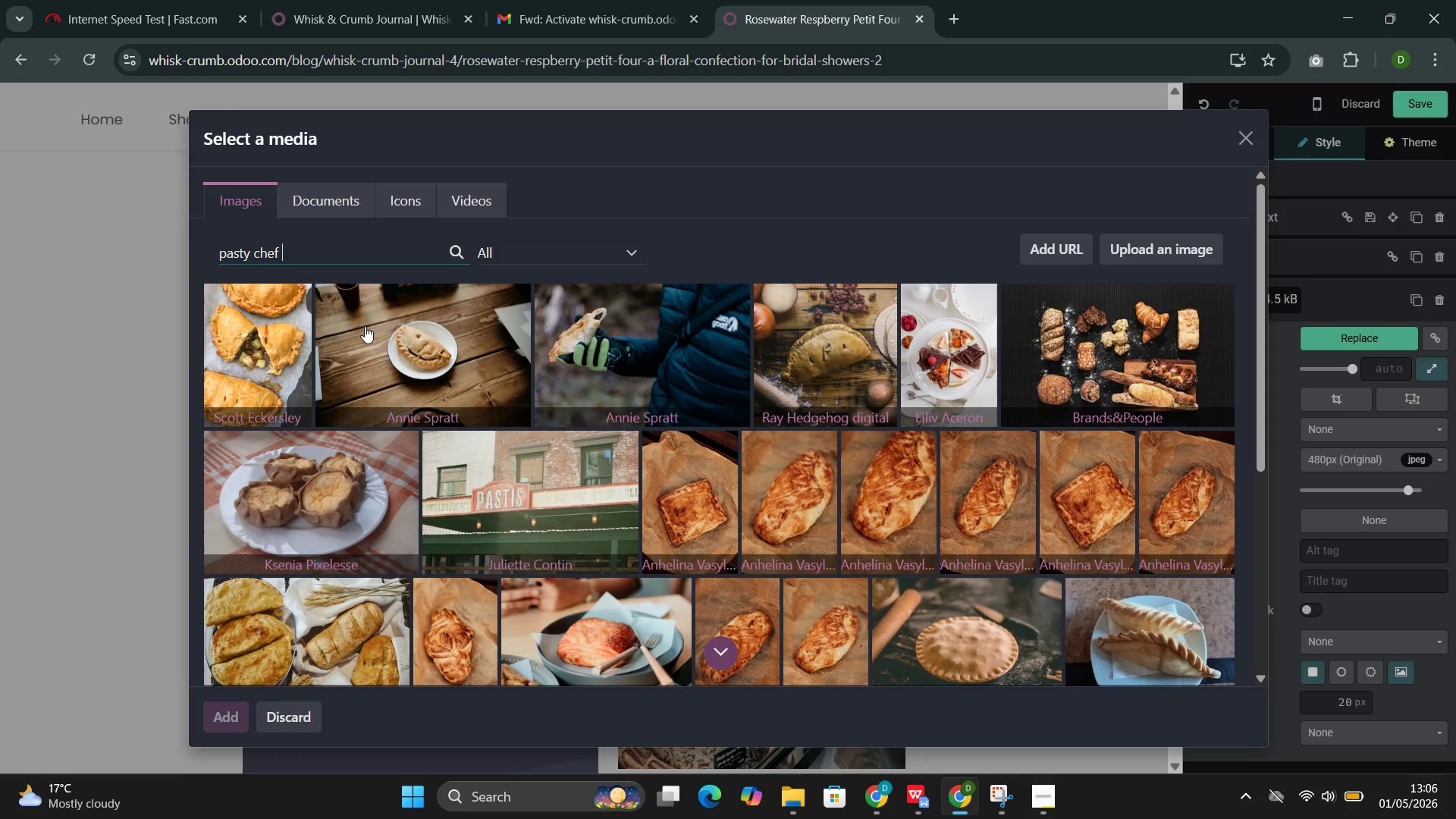 
key(Backspace)
 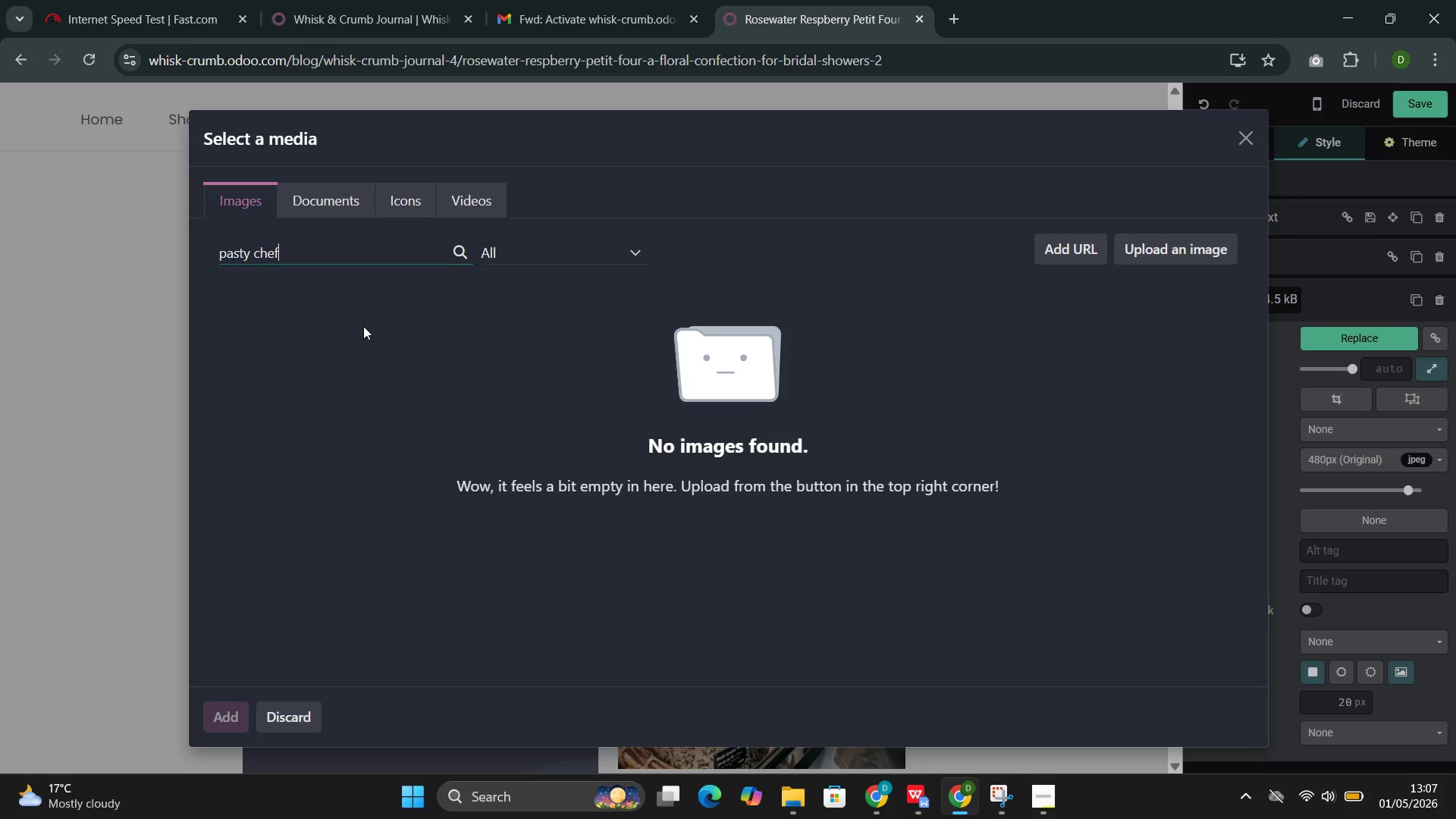 
wait(12.69)
 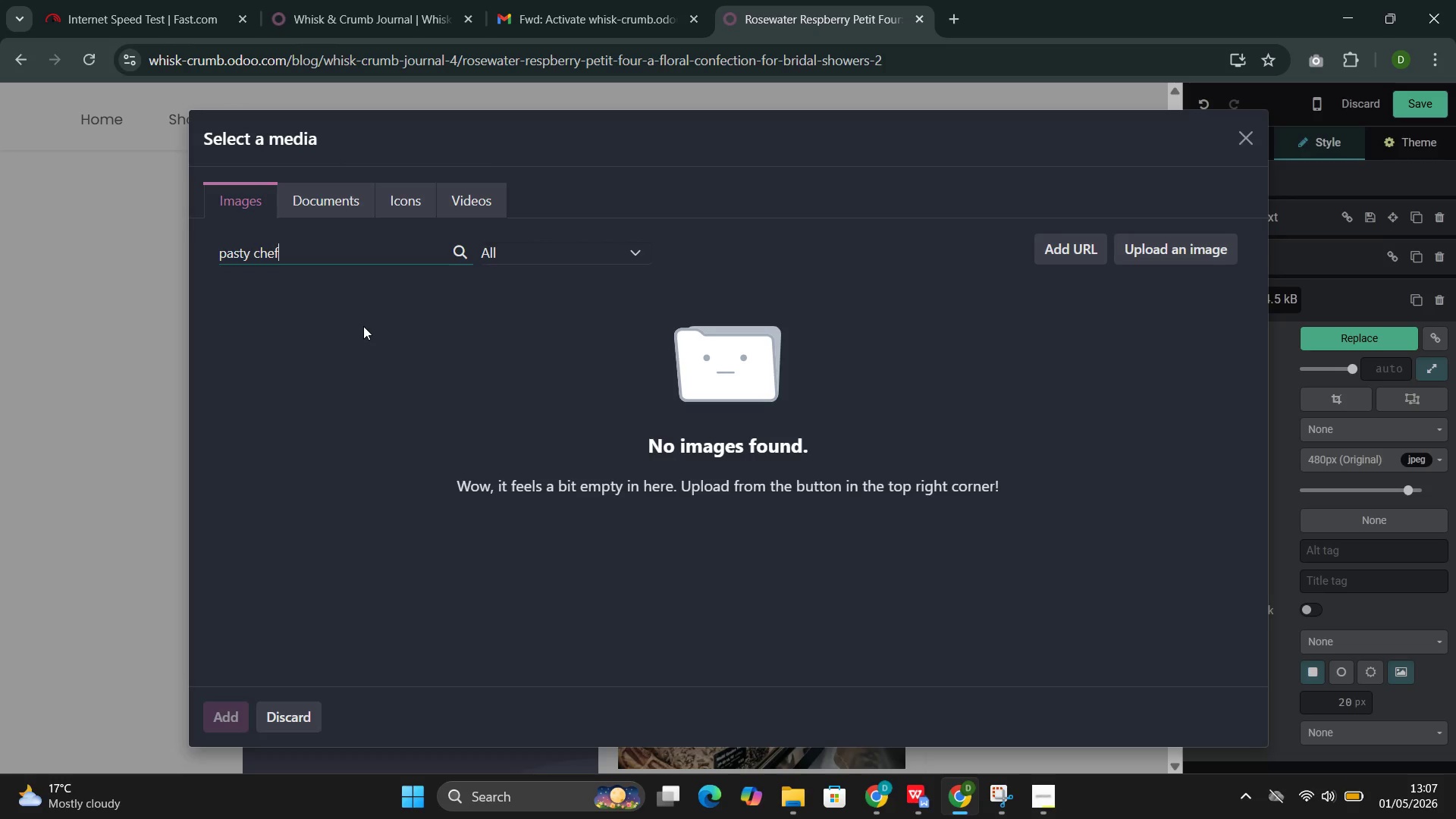 
key(ArrowLeft)
 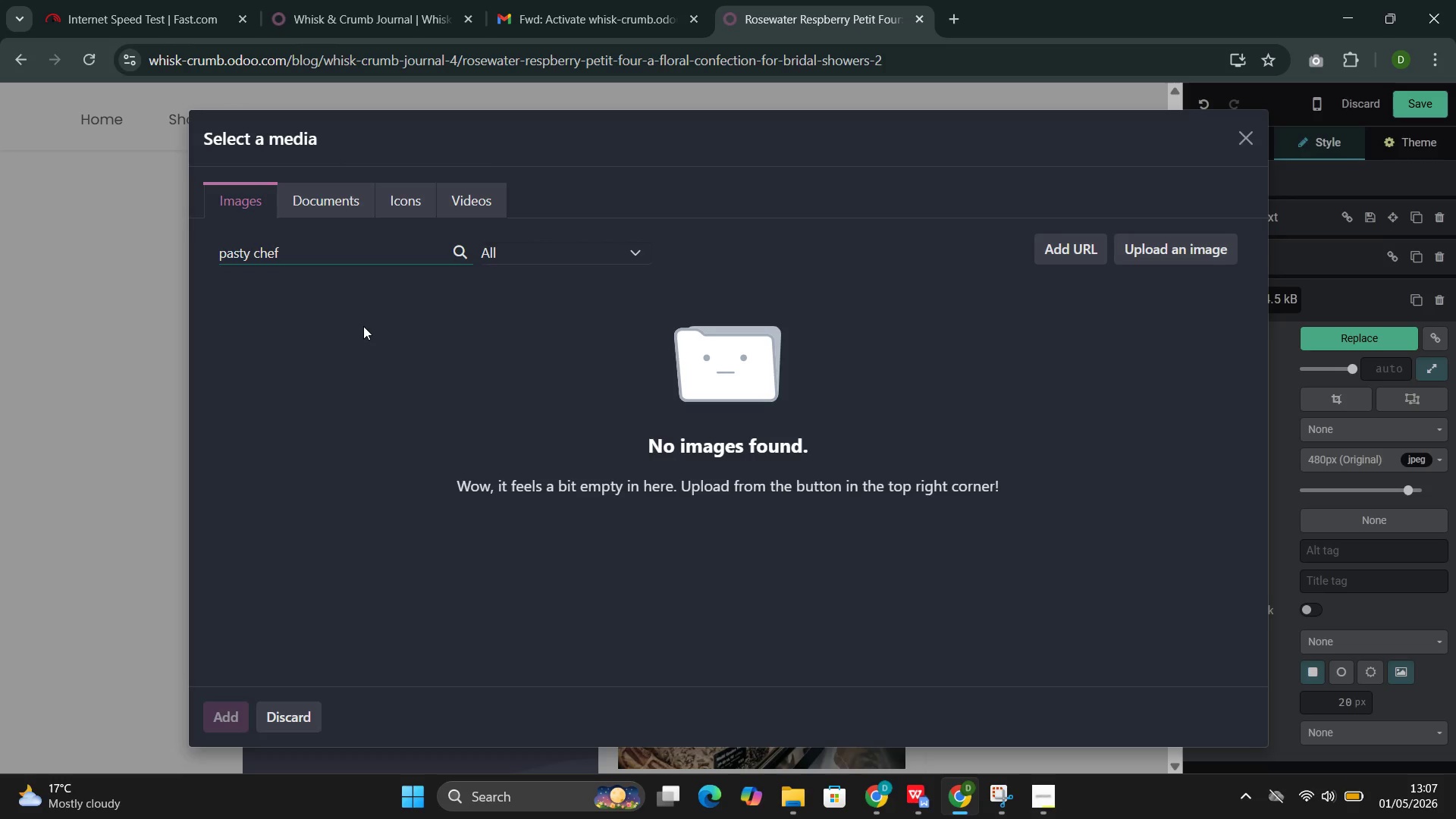 
key(ArrowLeft)
 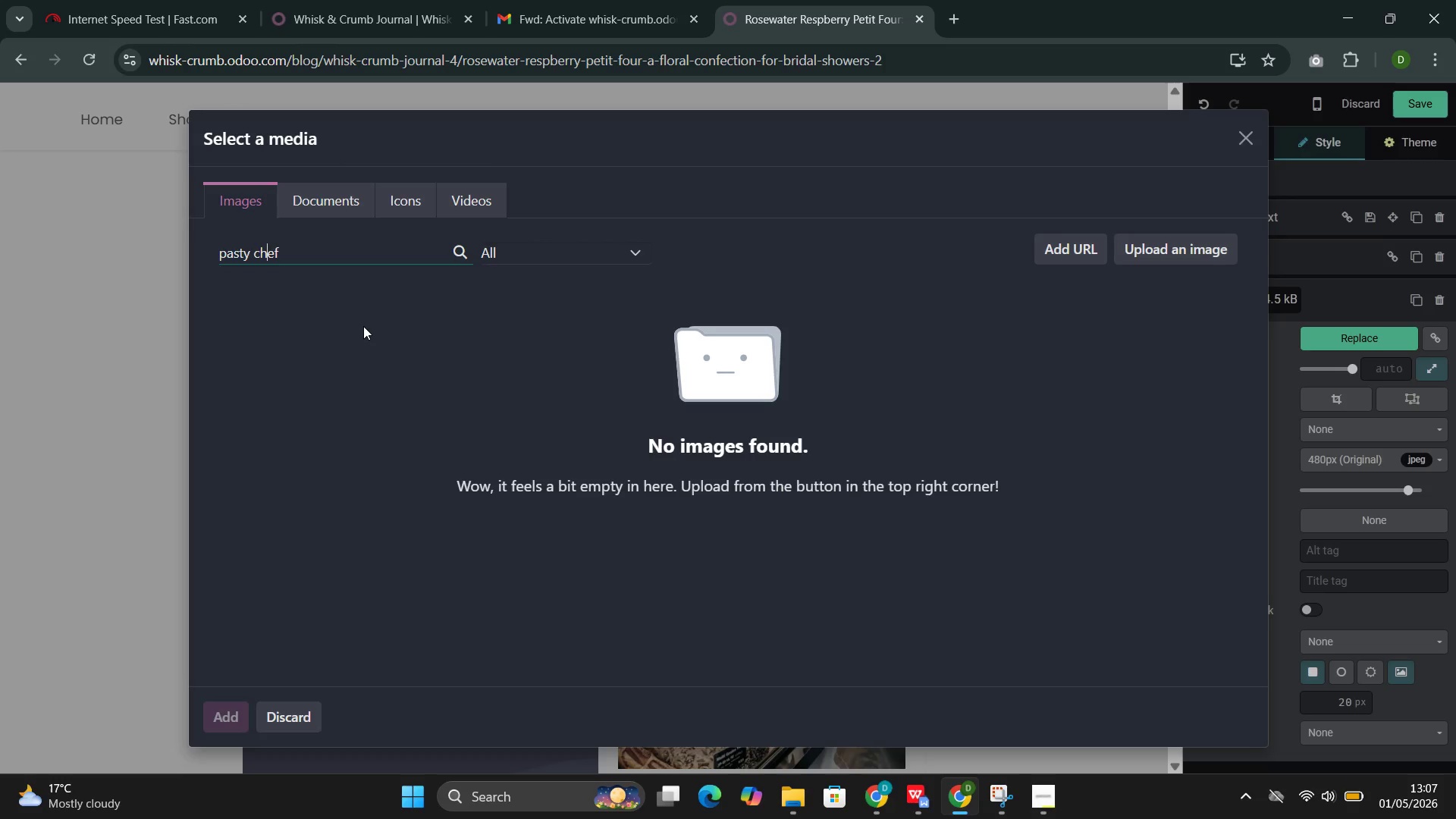 
key(ArrowLeft)
 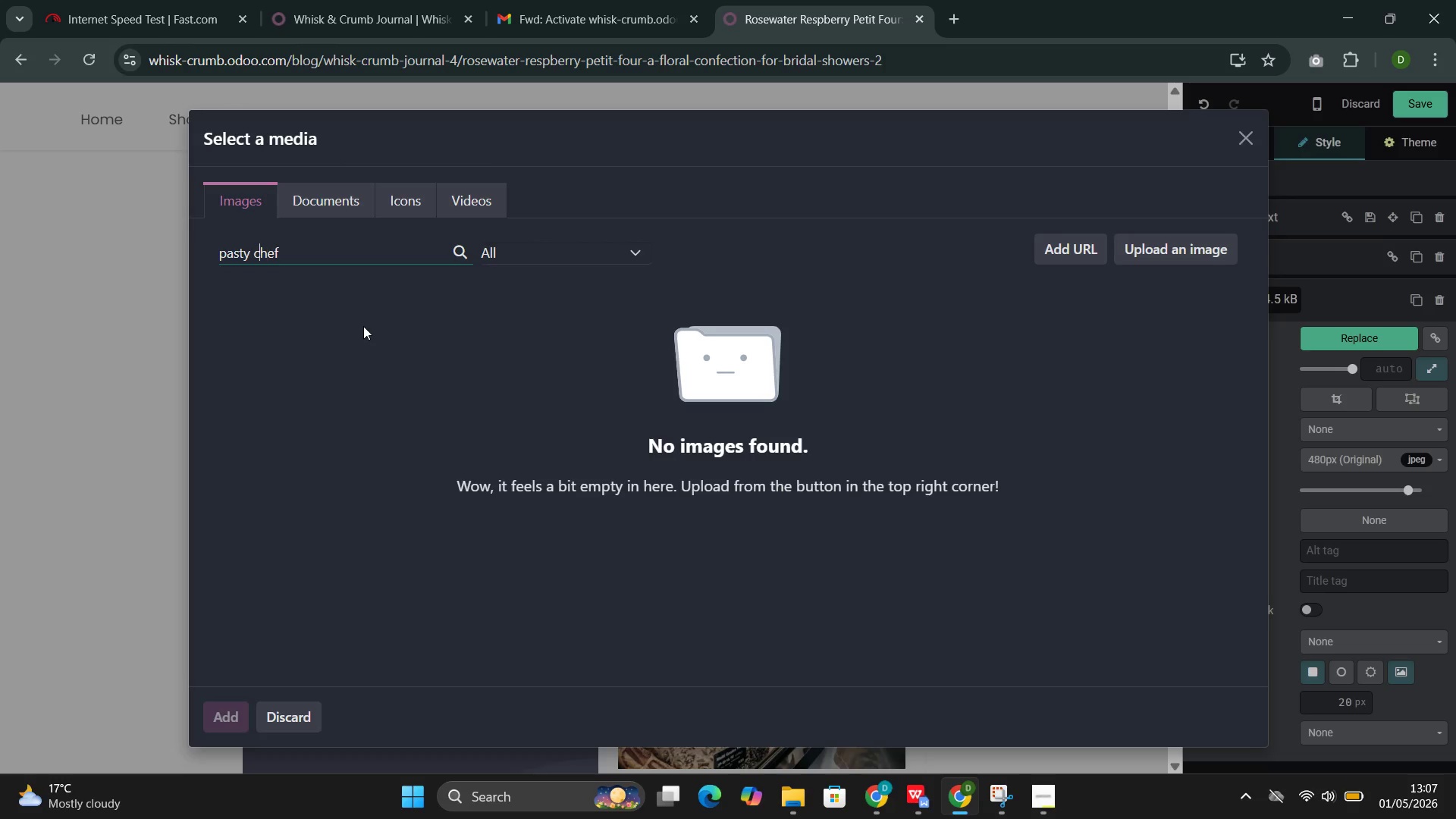 
key(ArrowLeft)
 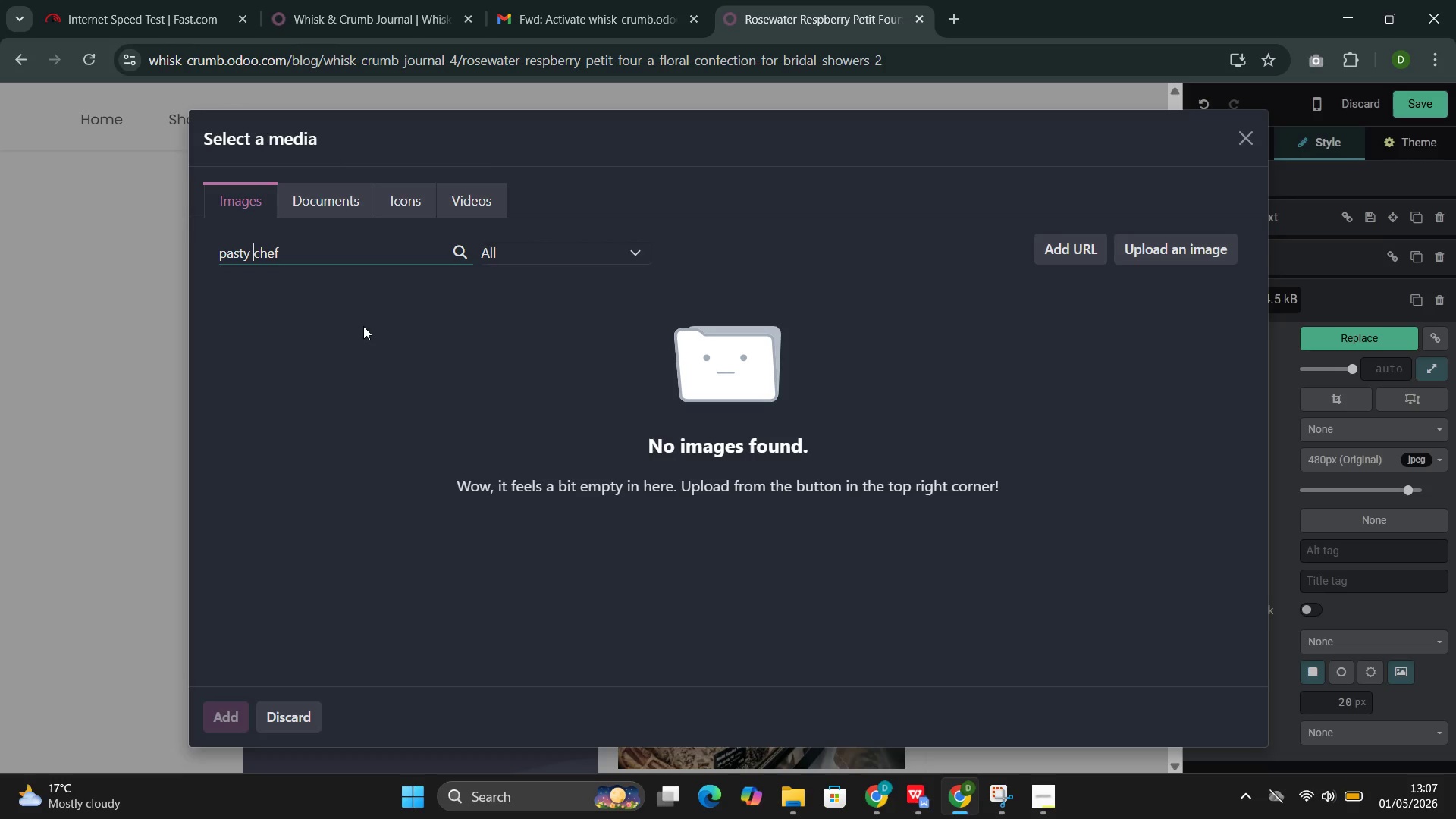 
key(ArrowLeft)
 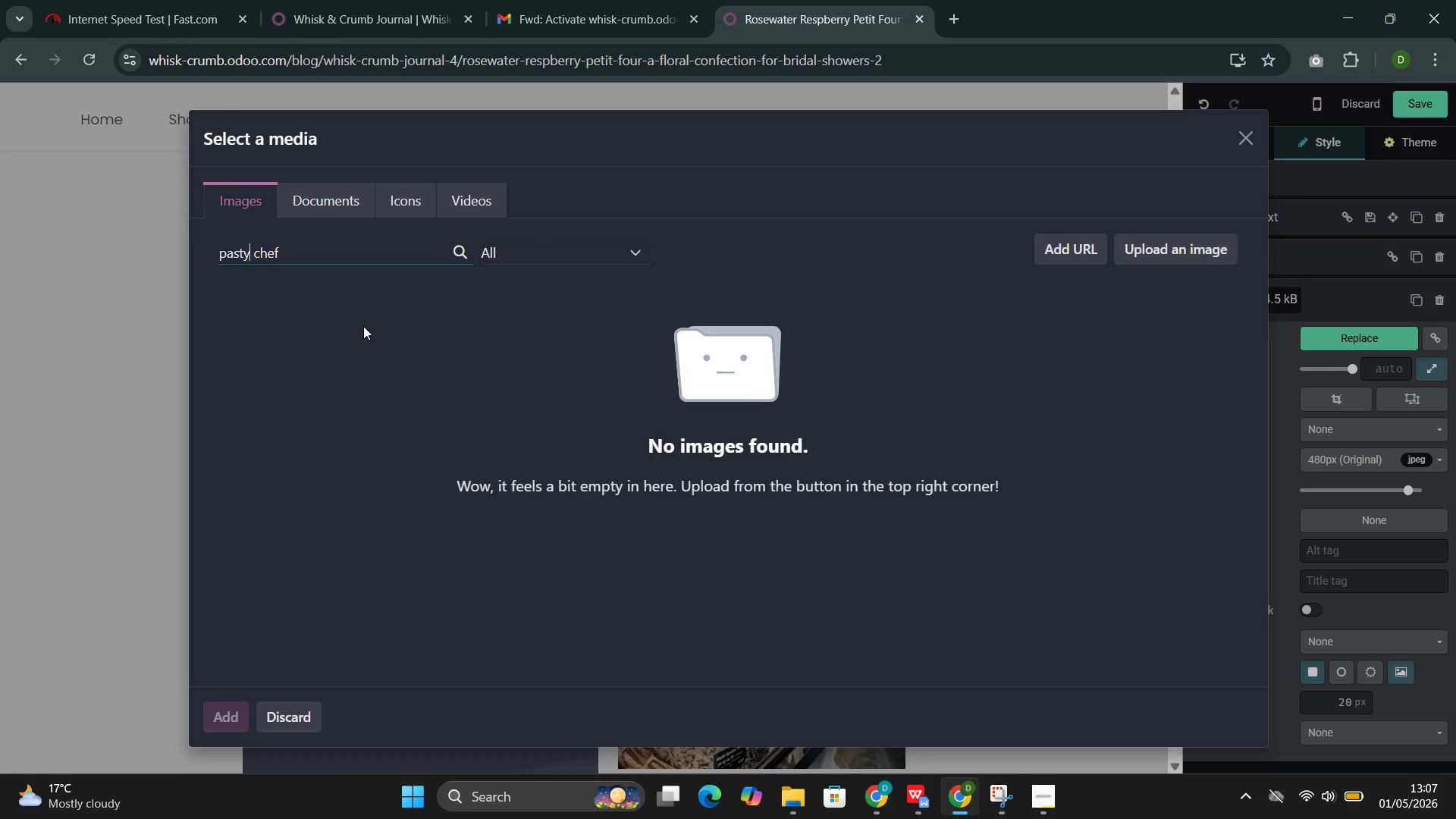 
key(ArrowLeft)
 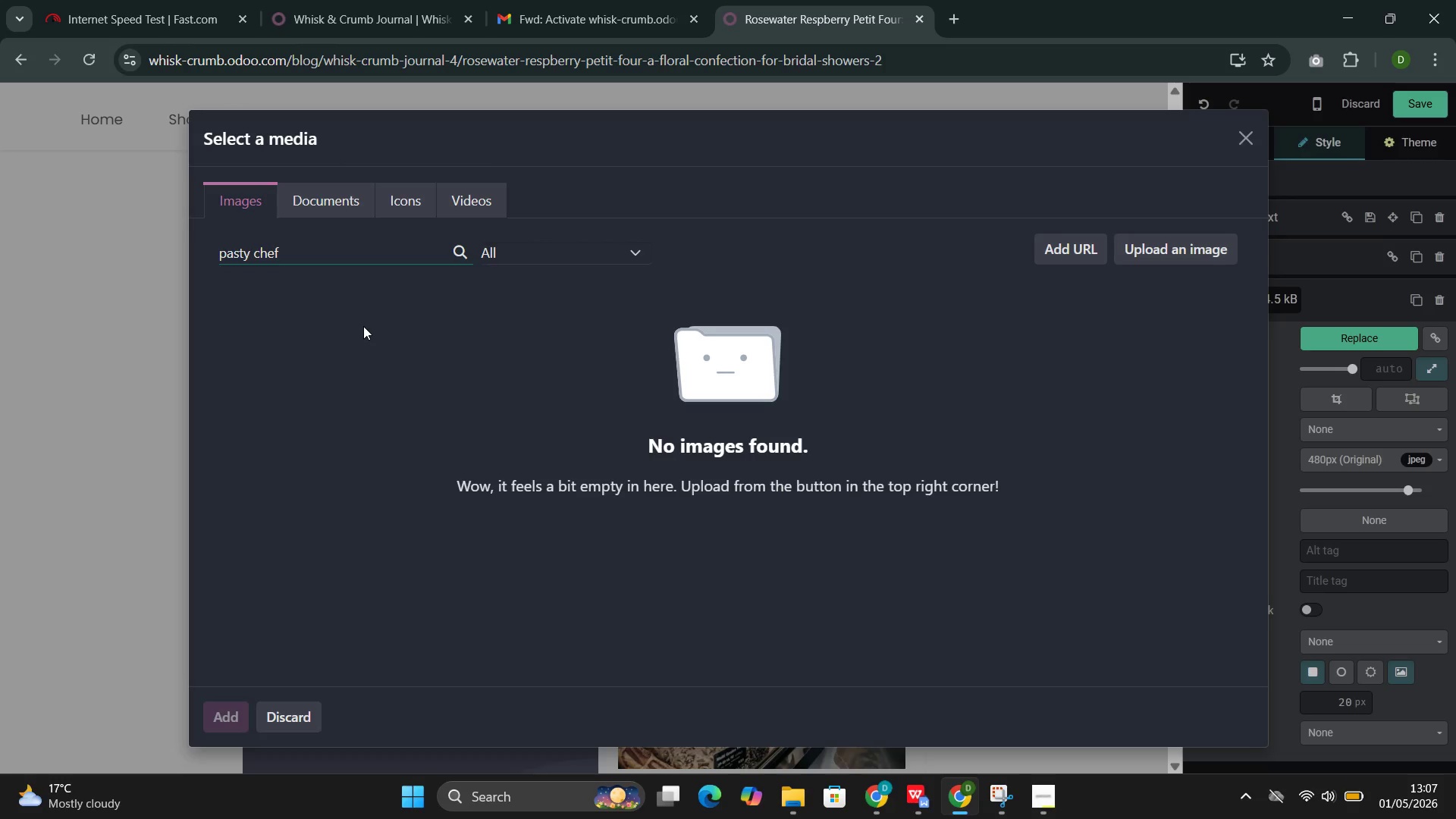 
key(R)
 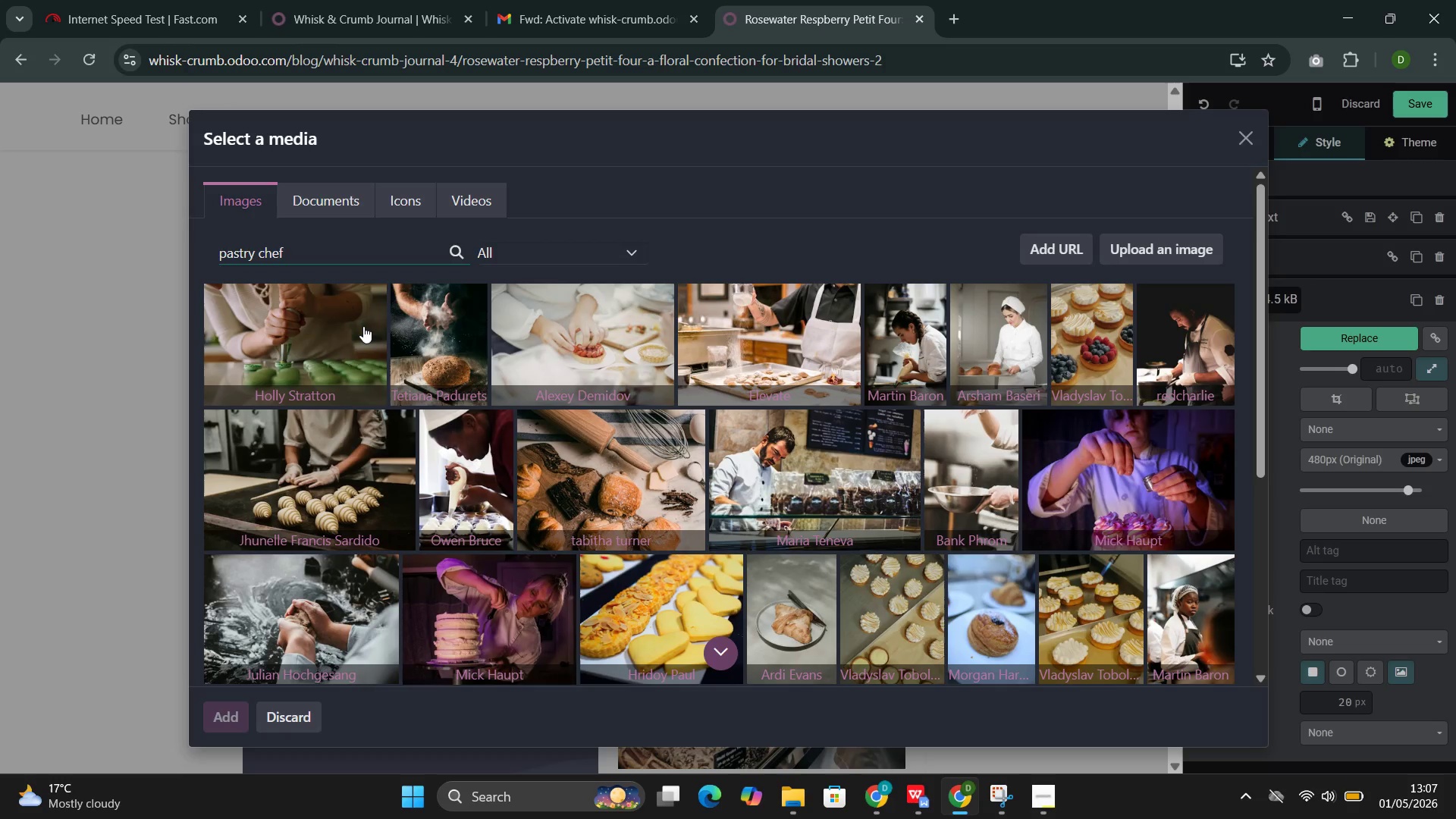 
wait(11.34)
 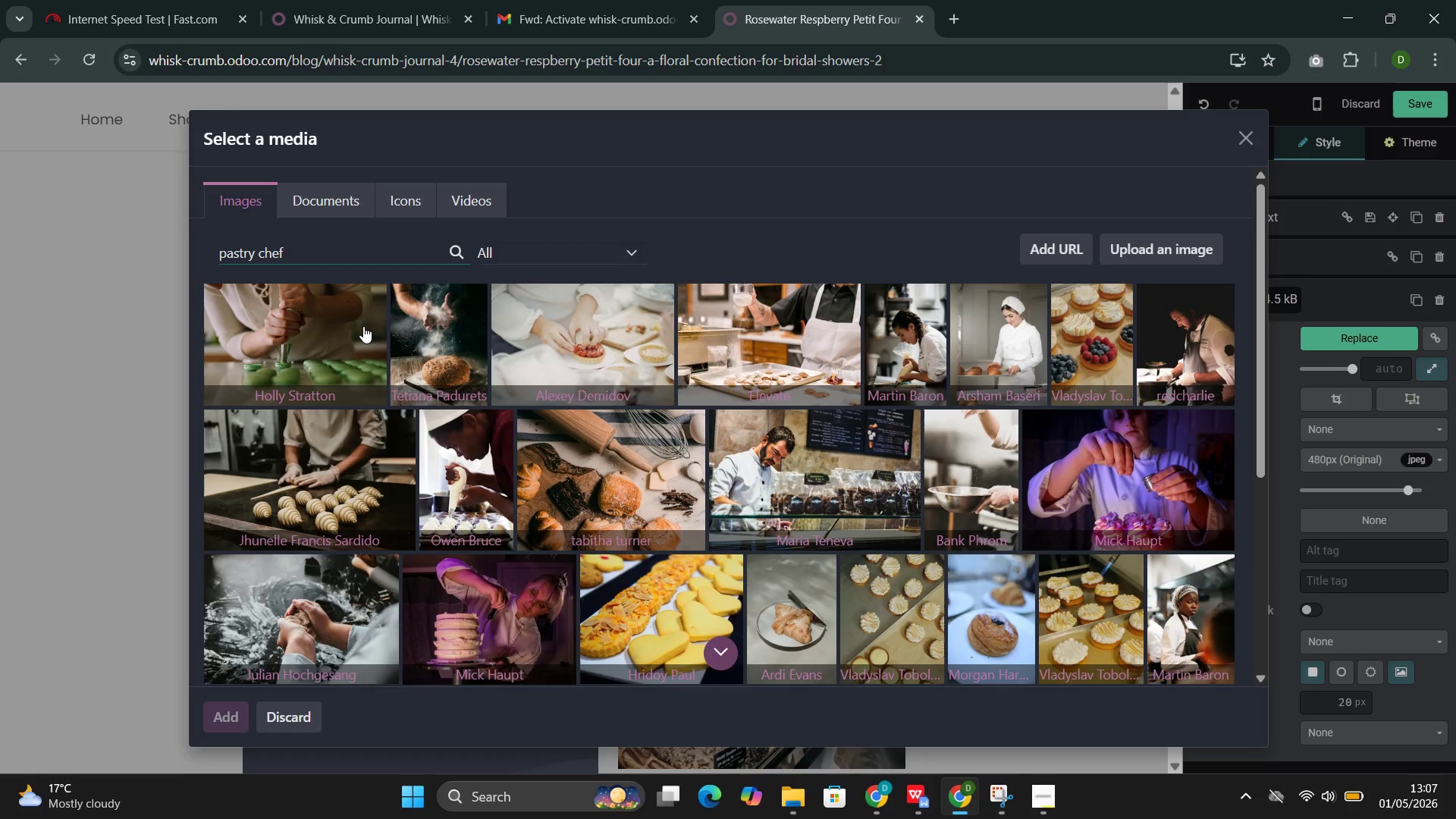 
left_click([905, 356])
 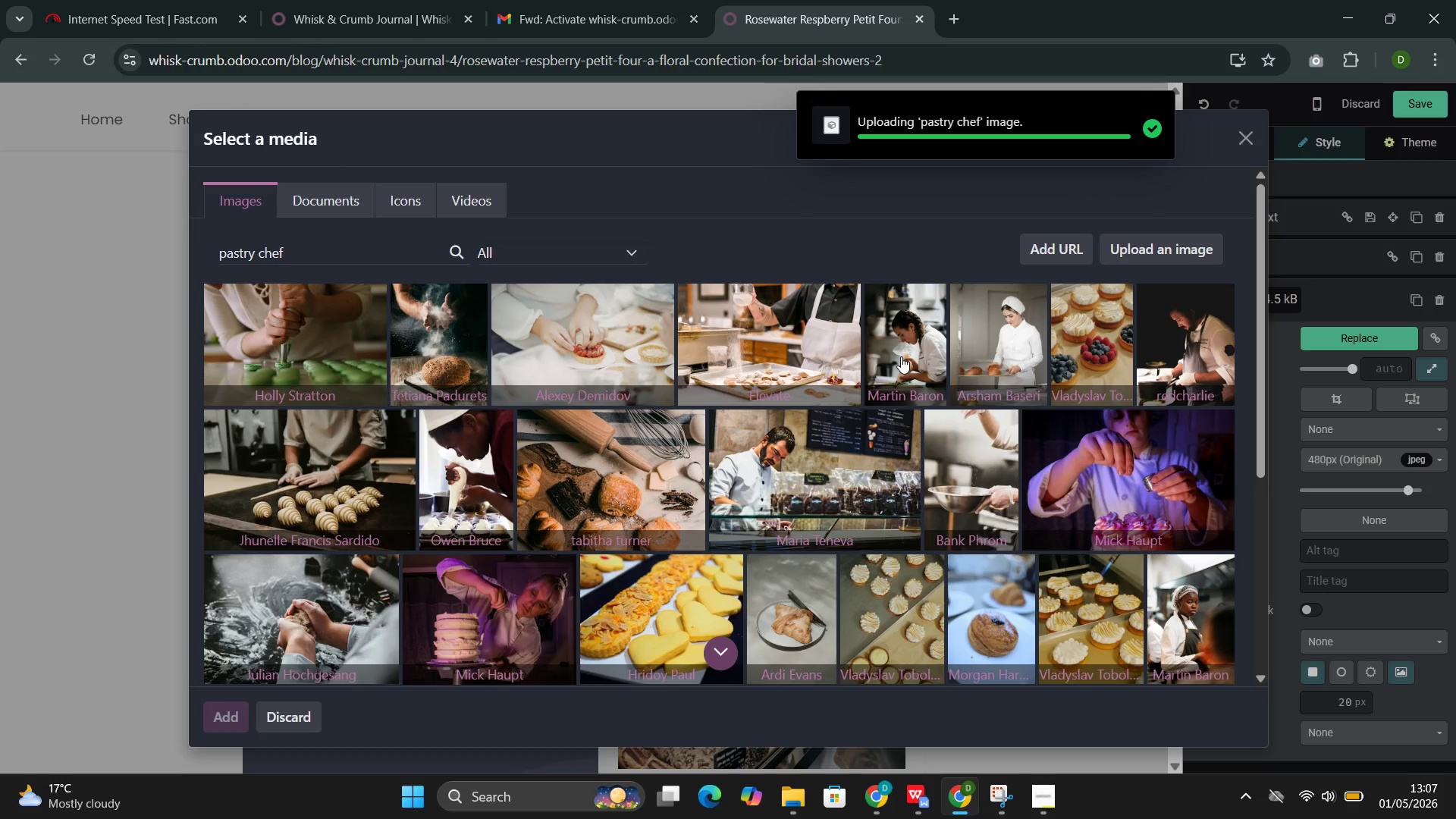 
scroll: coordinate [755, 398], scroll_direction: down, amount: 4.0
 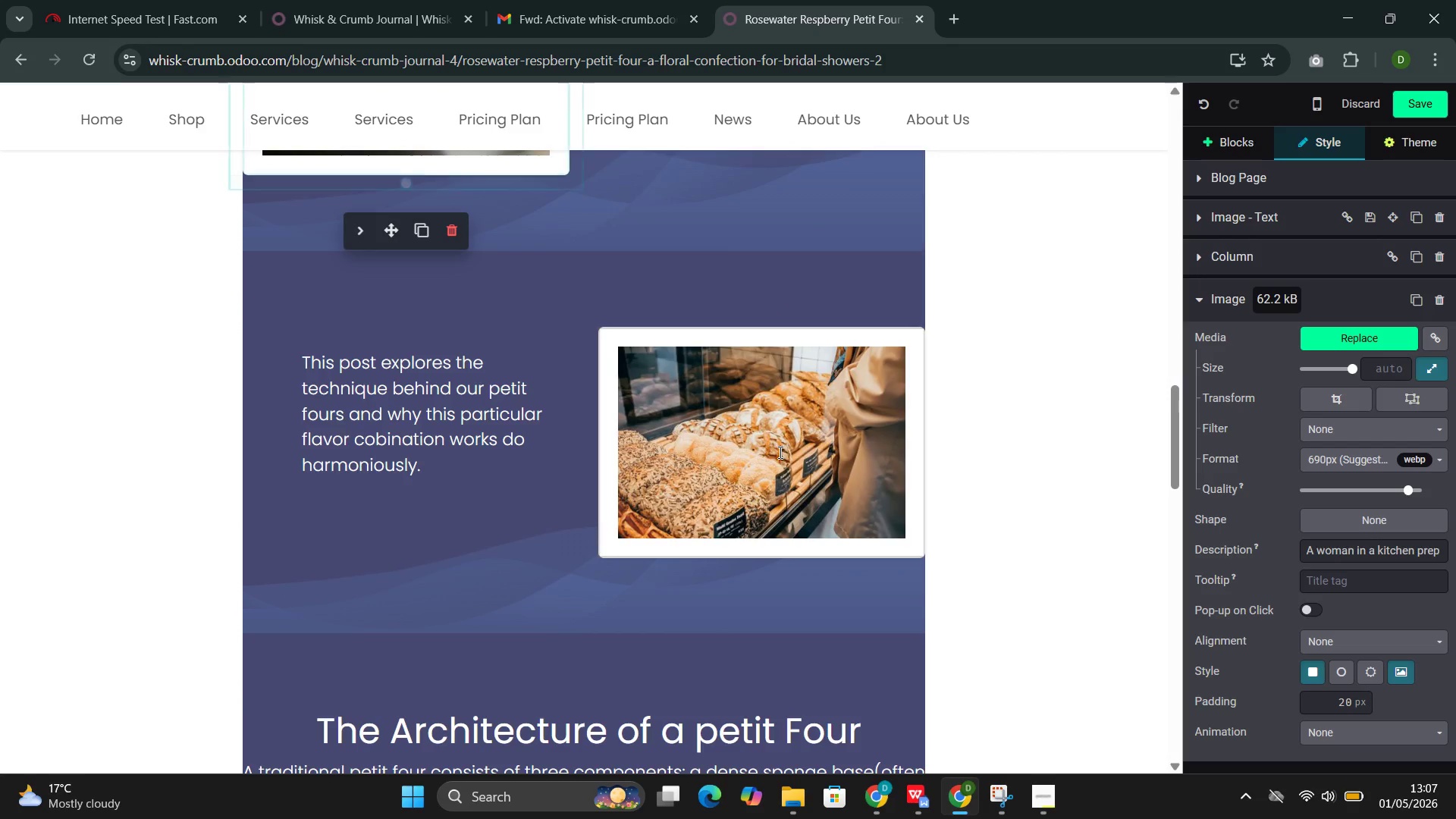 
double_click([779, 452])
 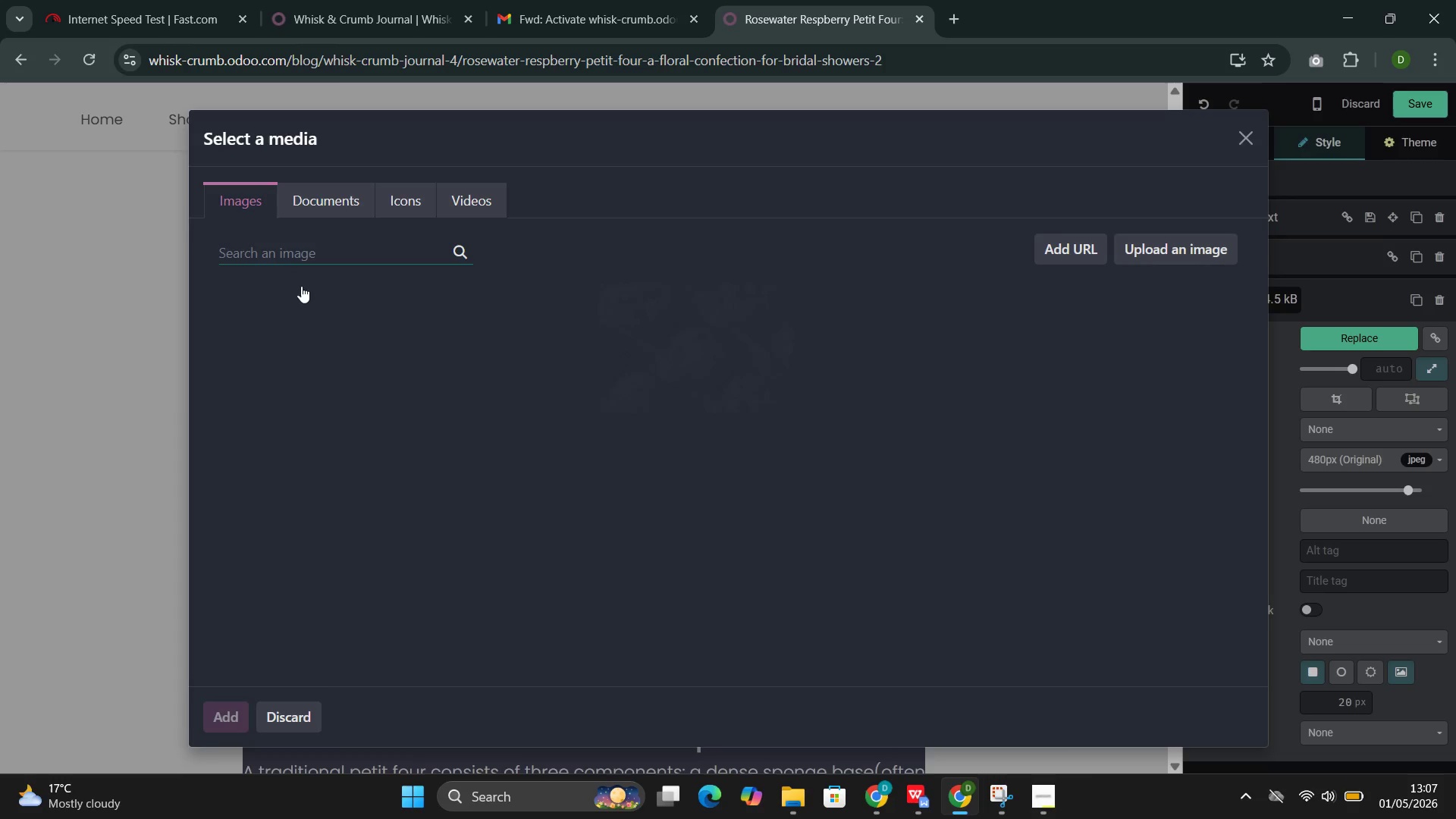 
left_click([315, 259])
 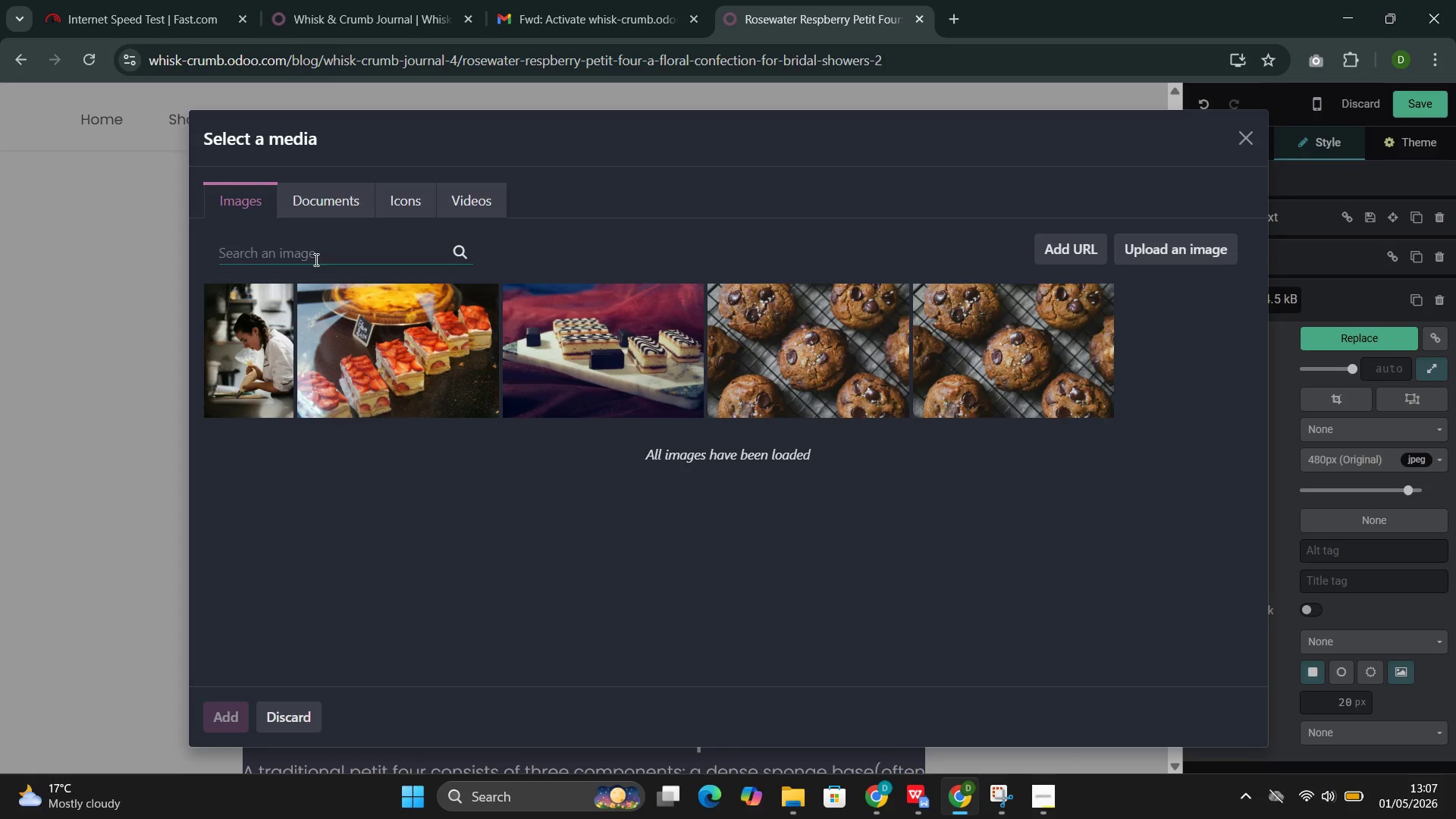 
type(pastry chef)
 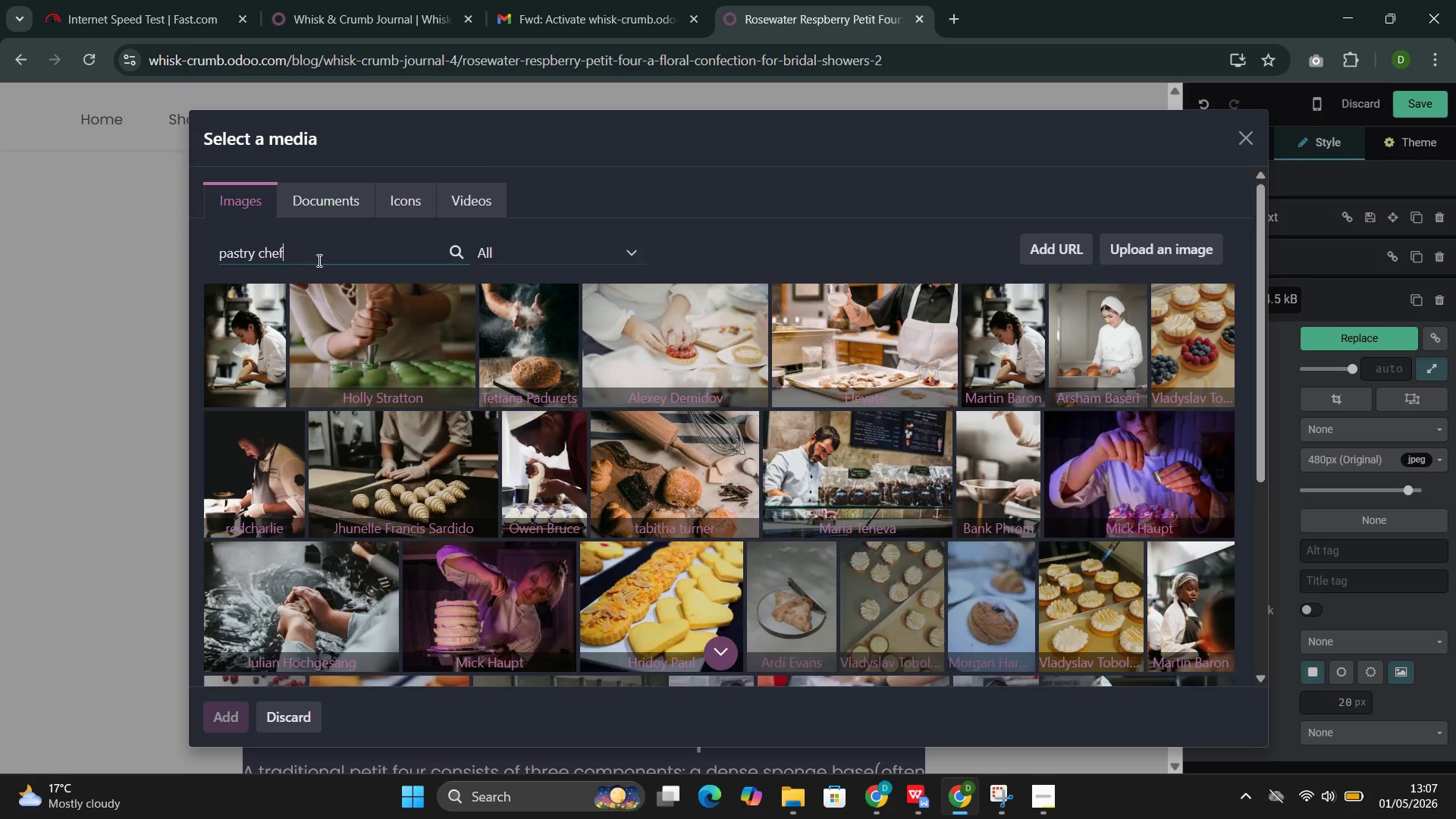 
scroll: coordinate [324, 444], scroll_direction: down, amount: 3.0
 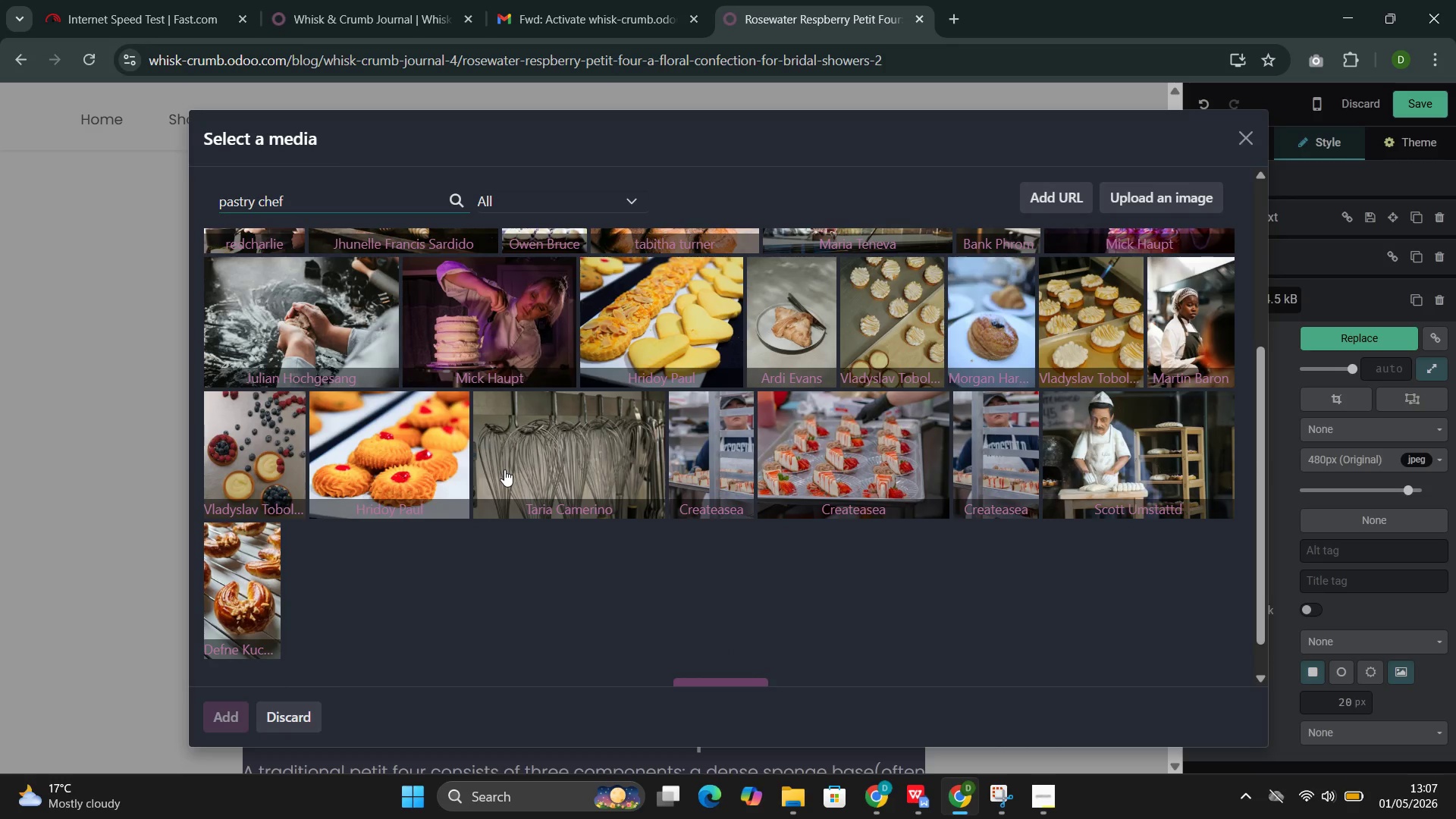 
wait(7.73)
 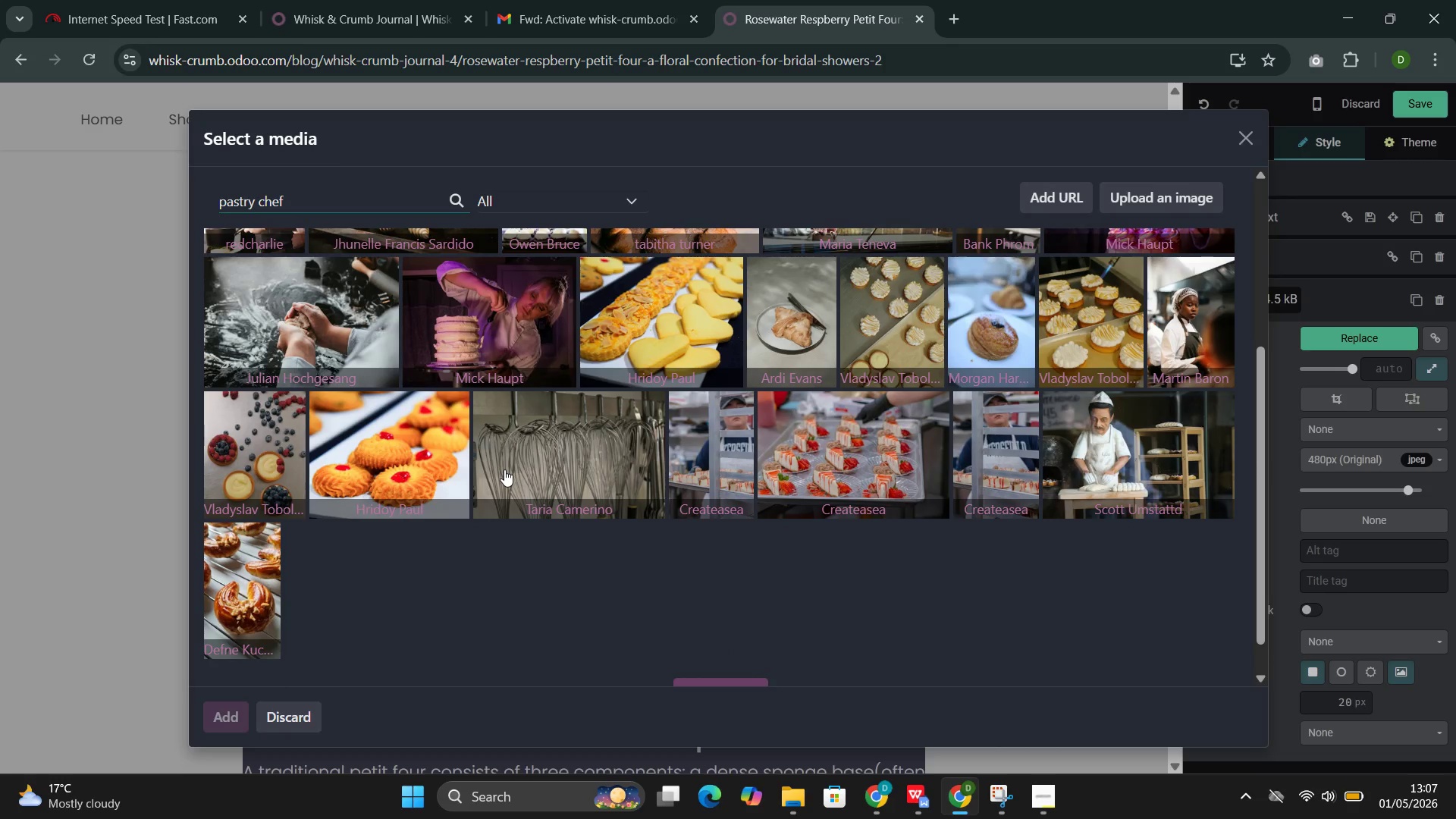 
key(S)
 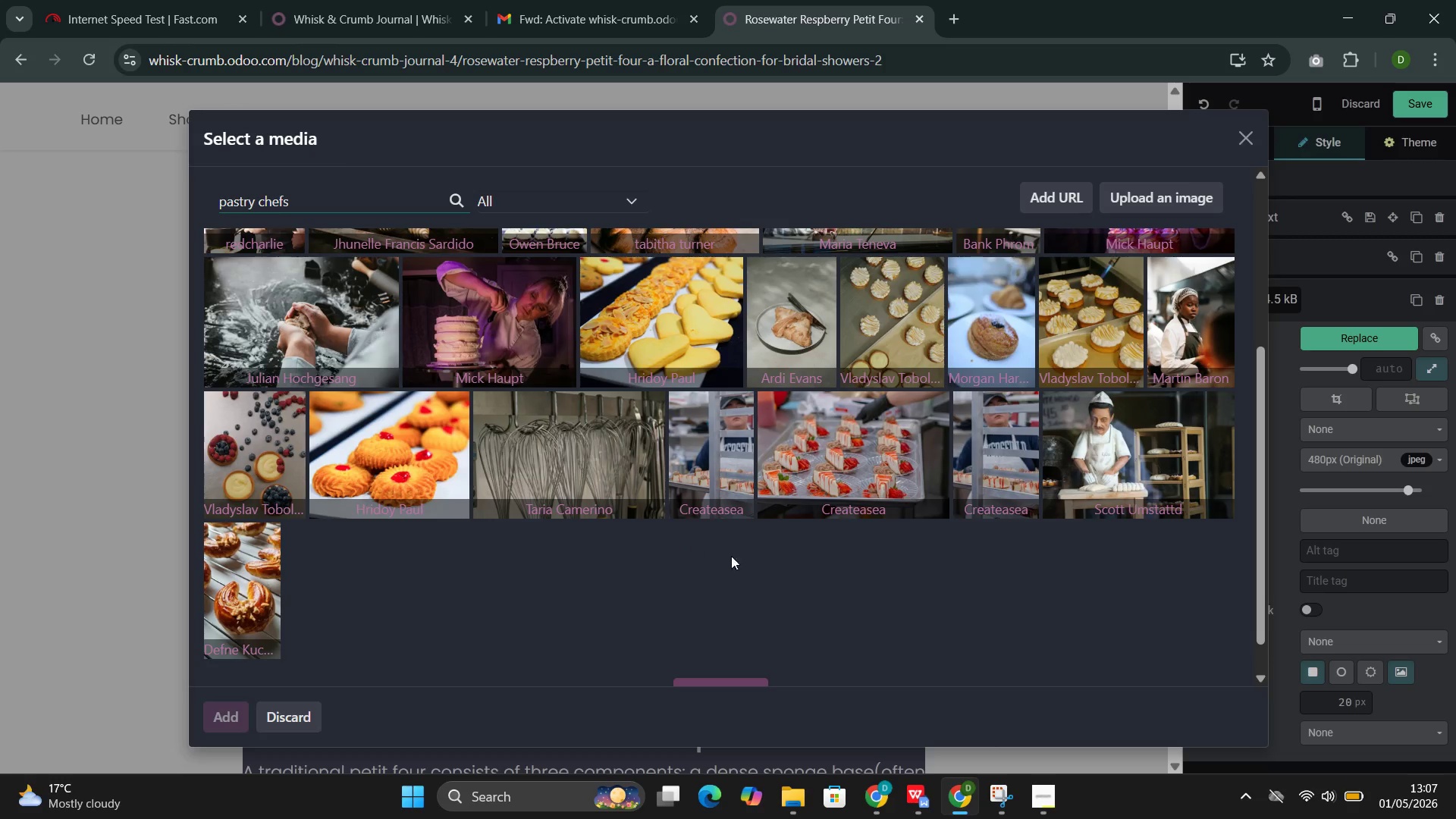 
scroll: coordinate [739, 564], scroll_direction: up, amount: 1.0
 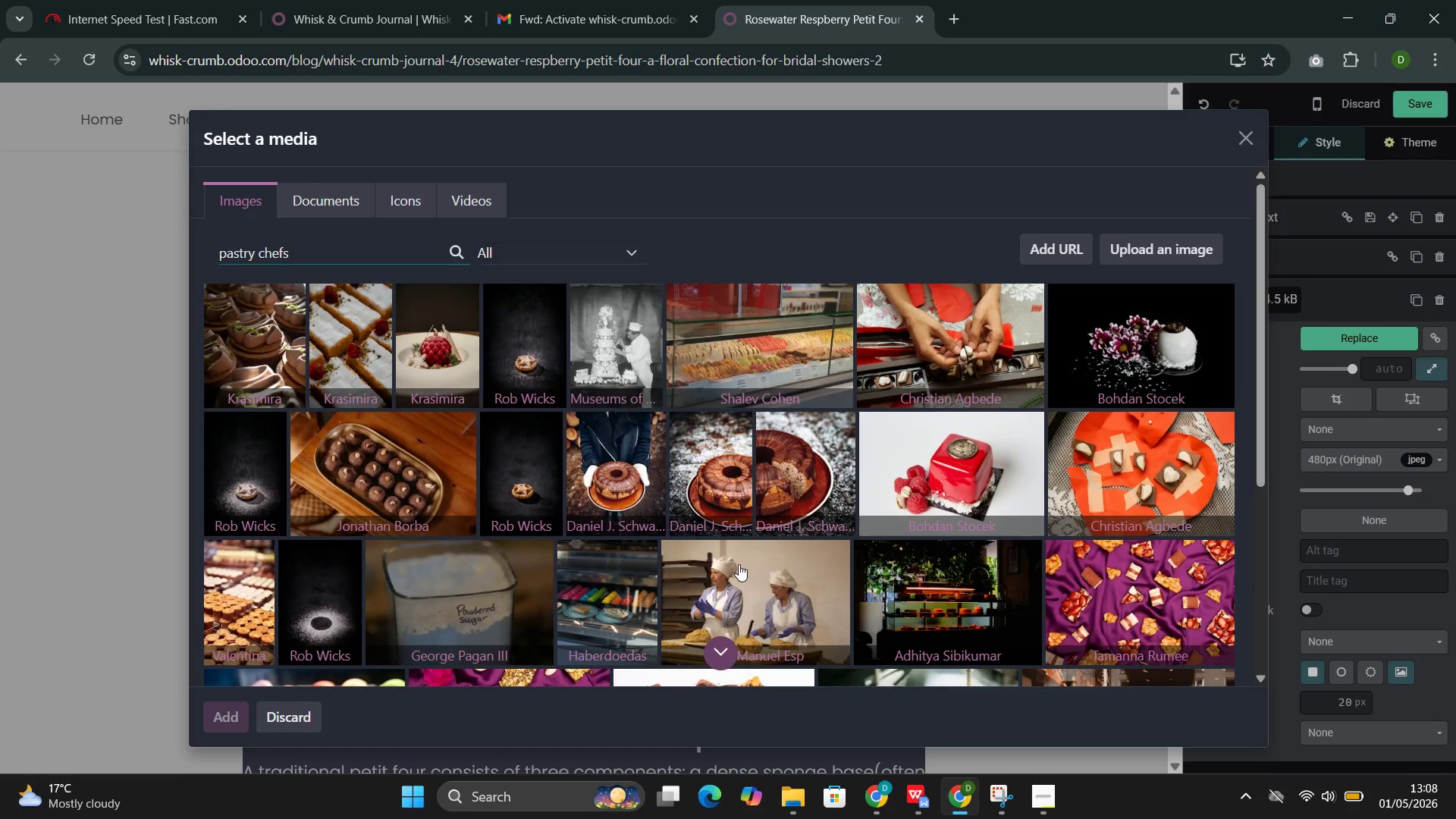 
wait(6.0)
 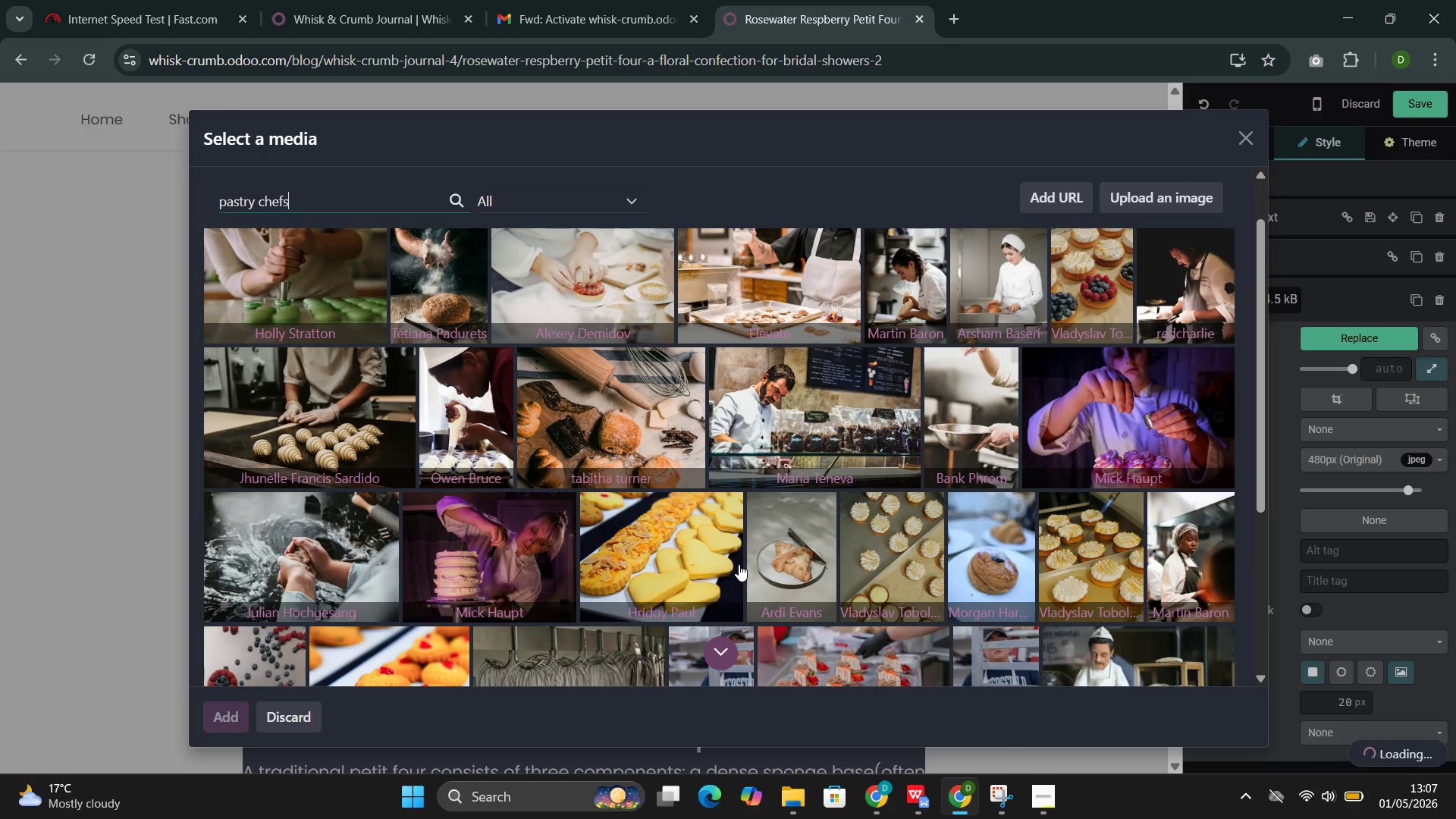 
scroll: coordinate [737, 564], scroll_direction: down, amount: 2.0
 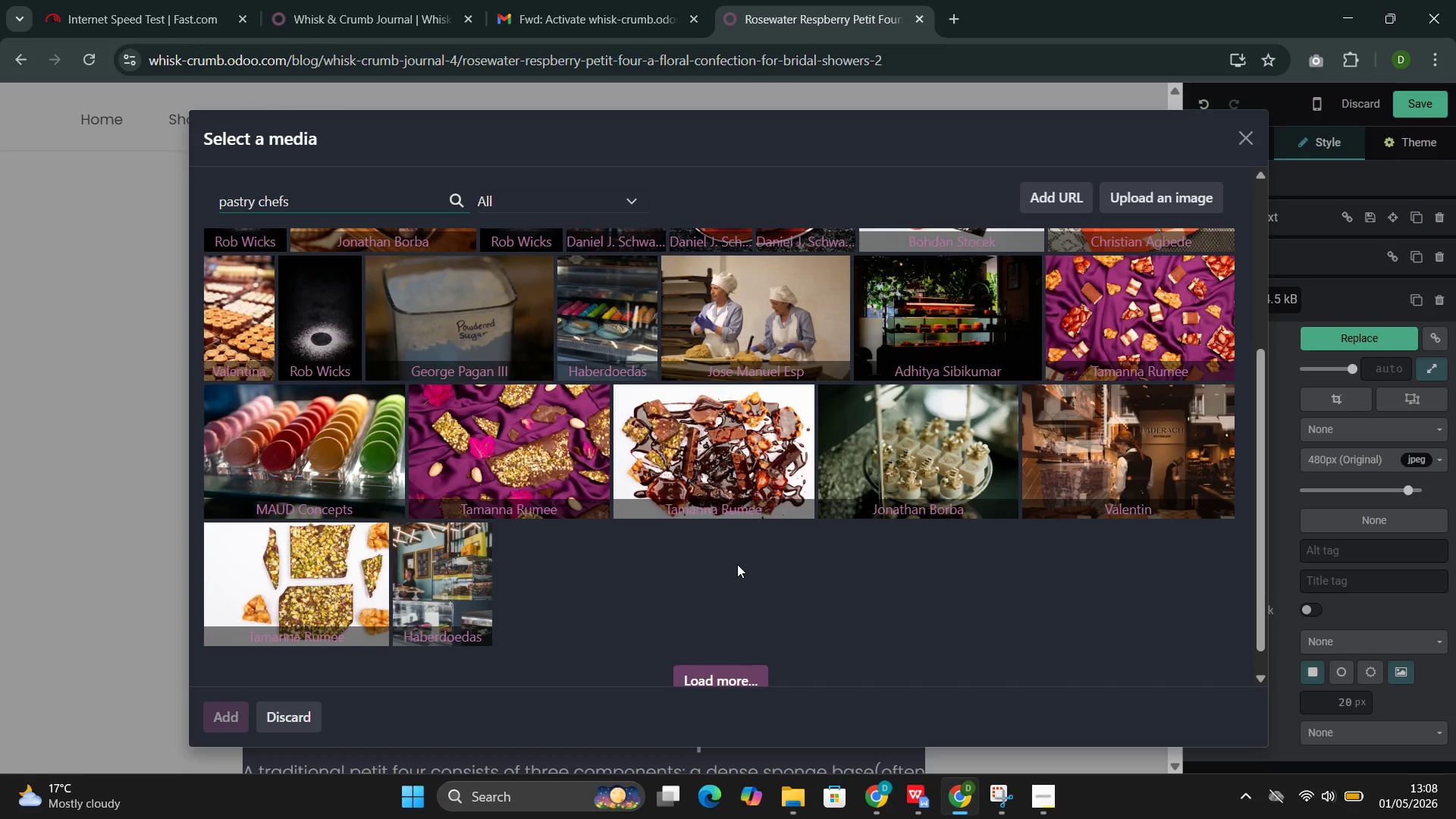 
key(Backspace)
 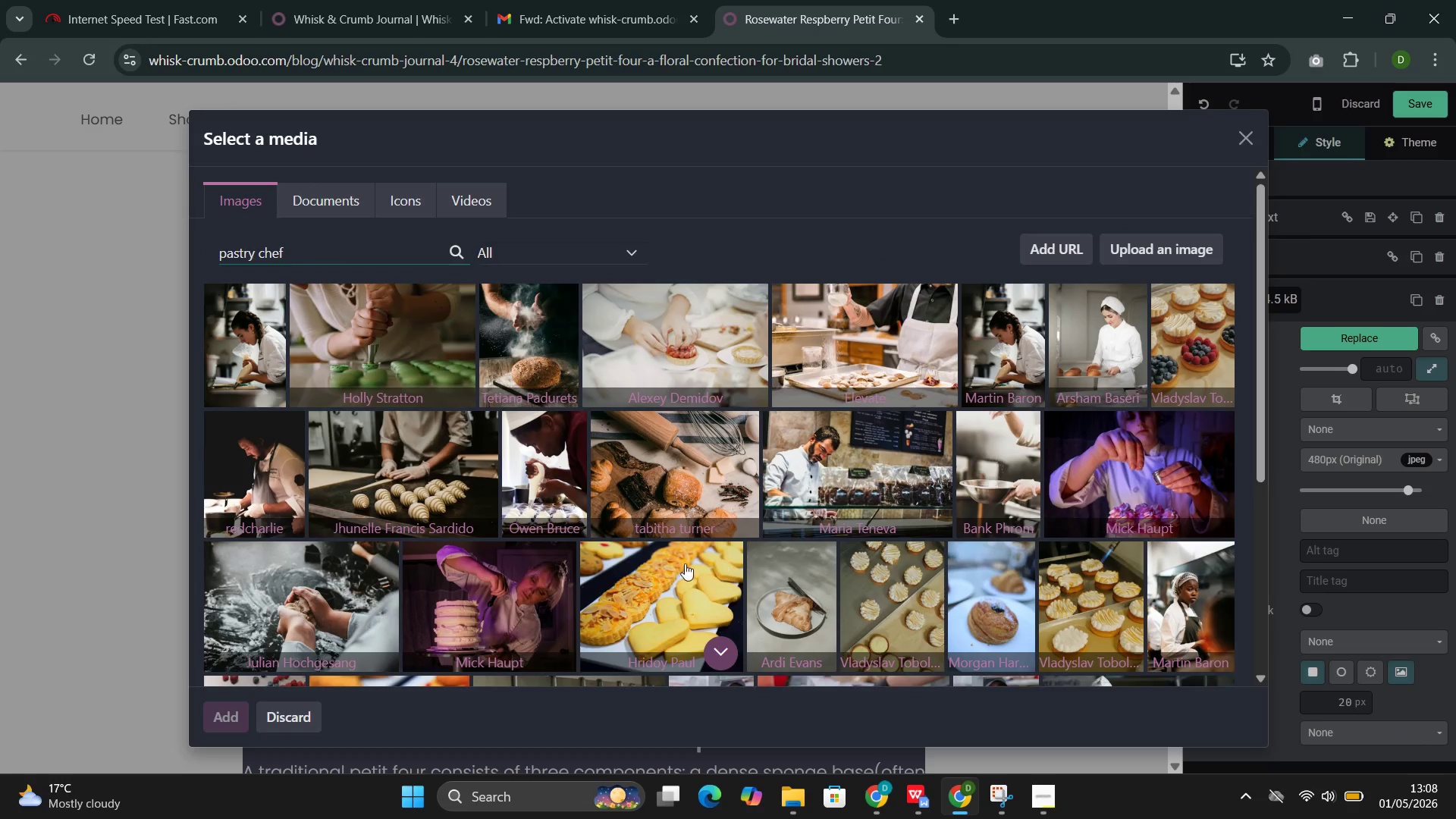 
wait(6.3)
 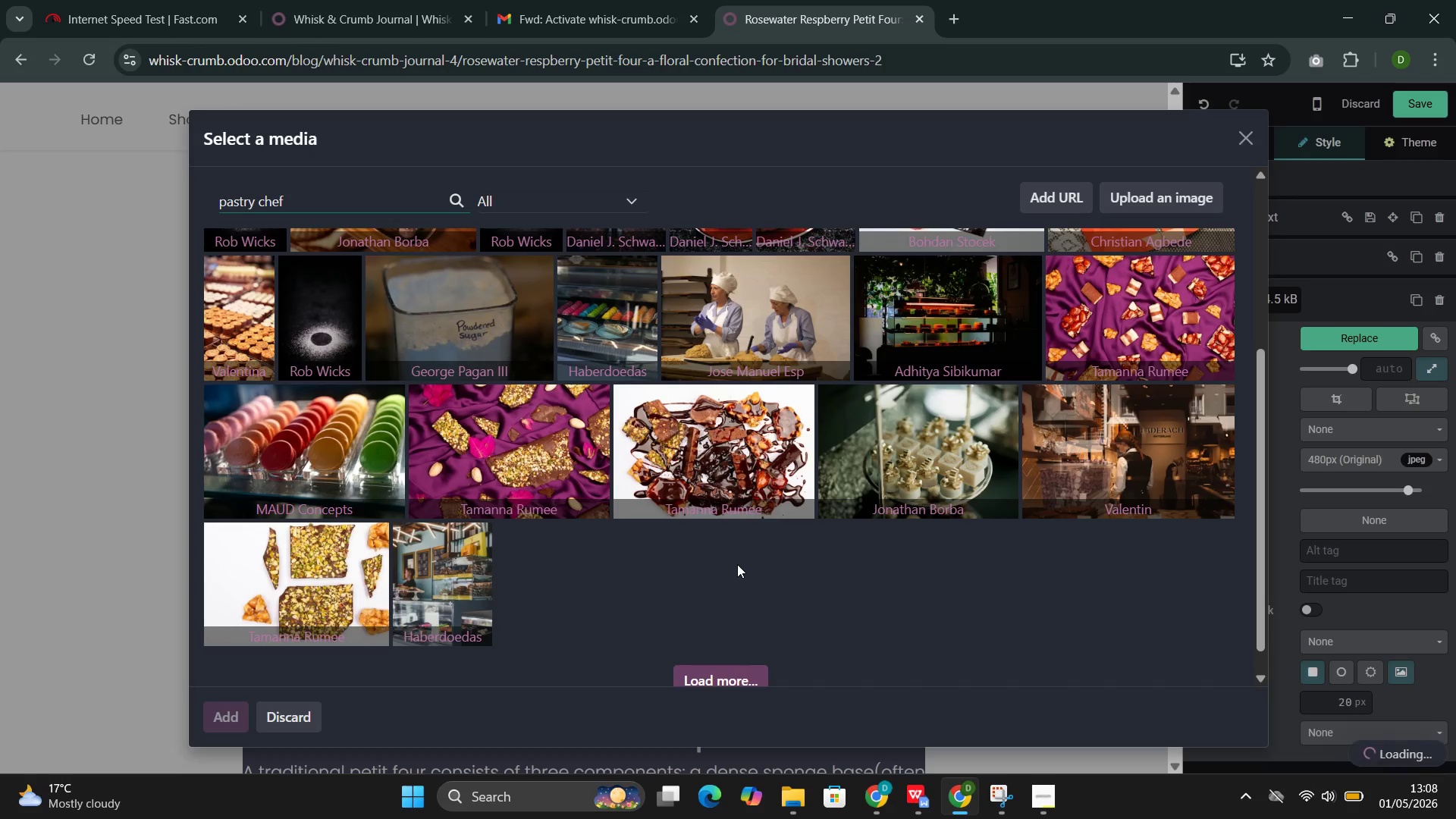 
left_click([542, 459])
 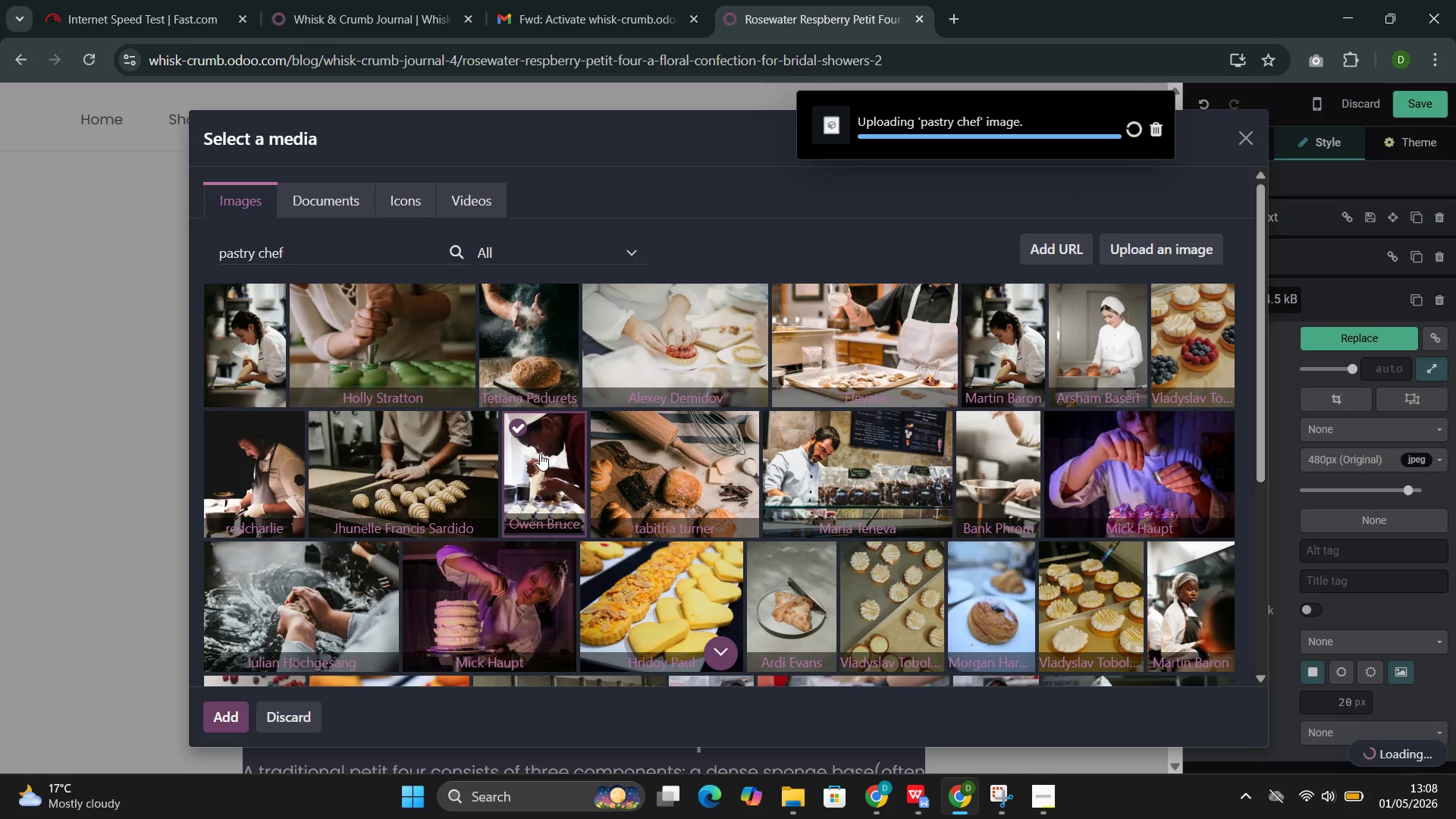 
wait(8.61)
 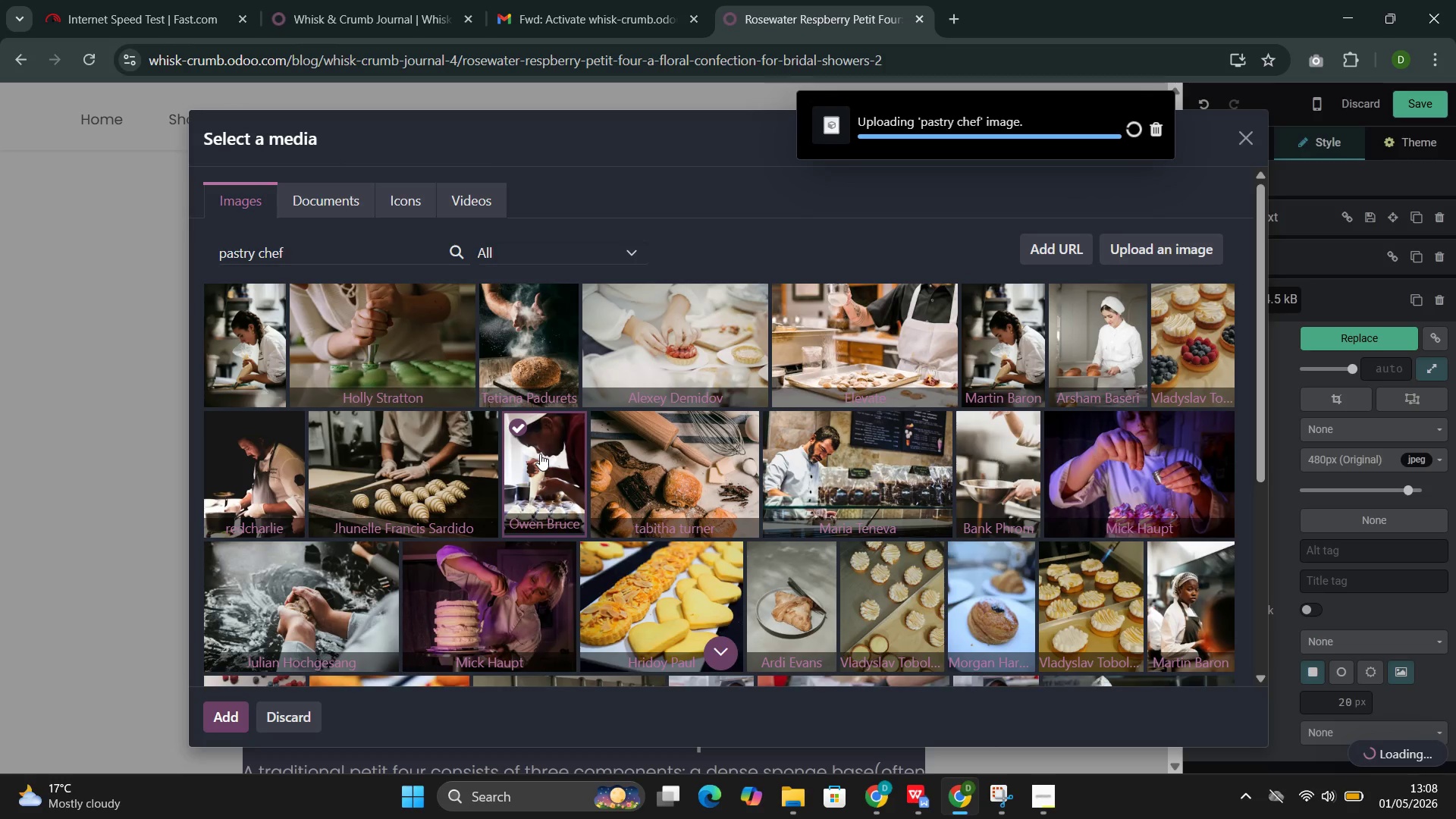 
scroll: coordinate [542, 457], scroll_direction: down, amount: 14.0
 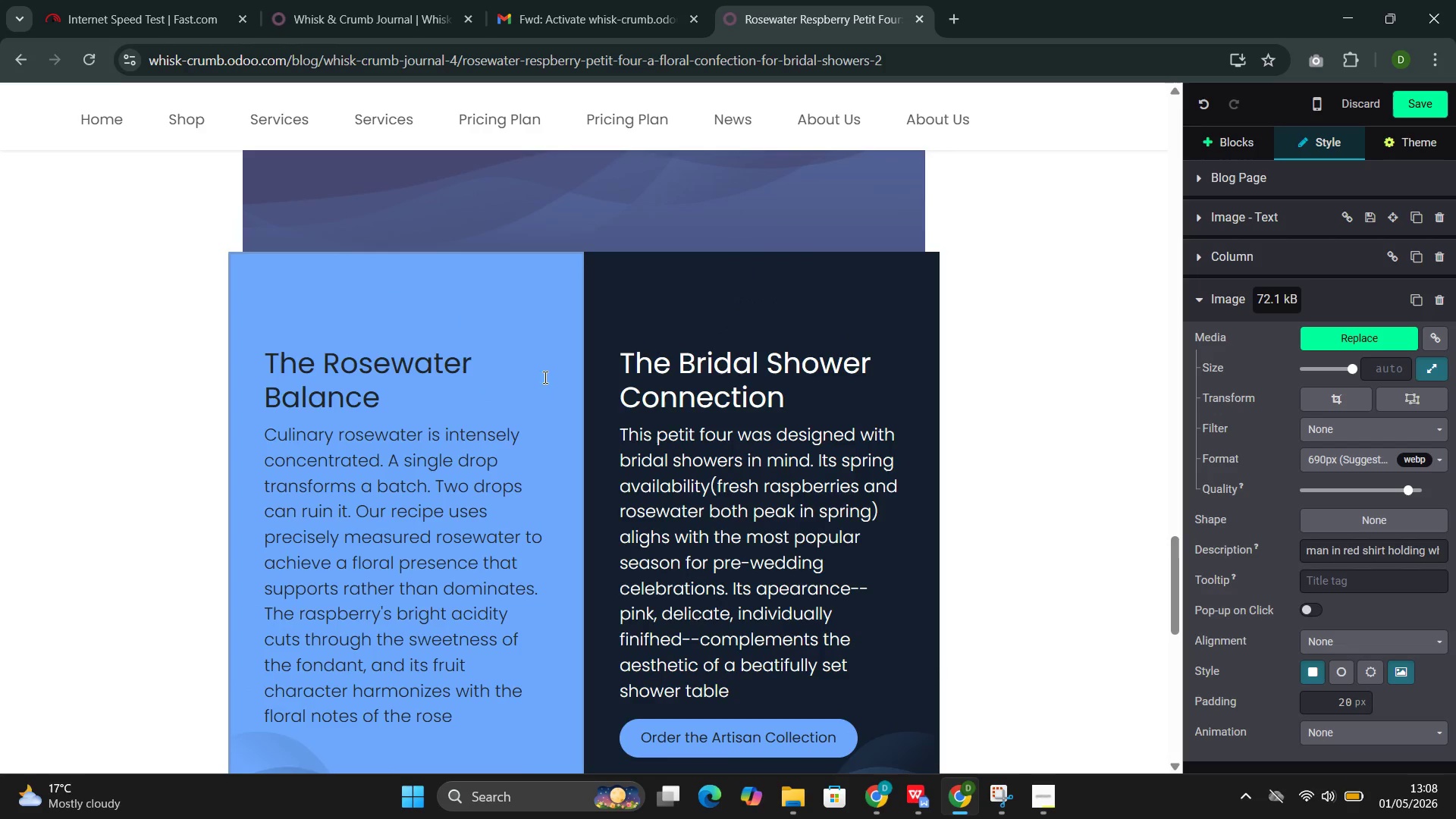 
left_click([540, 369])
 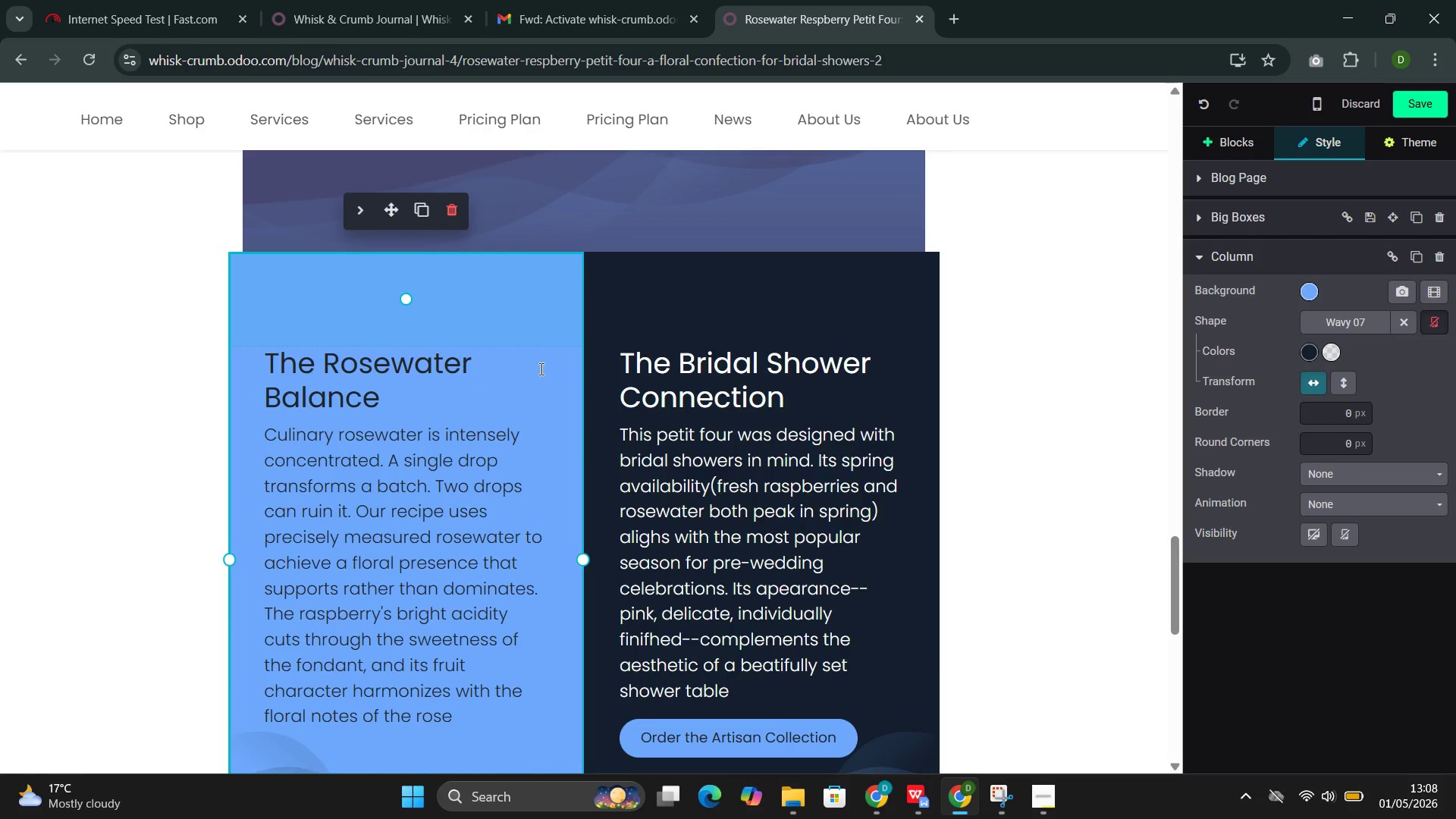 
double_click([540, 369])
 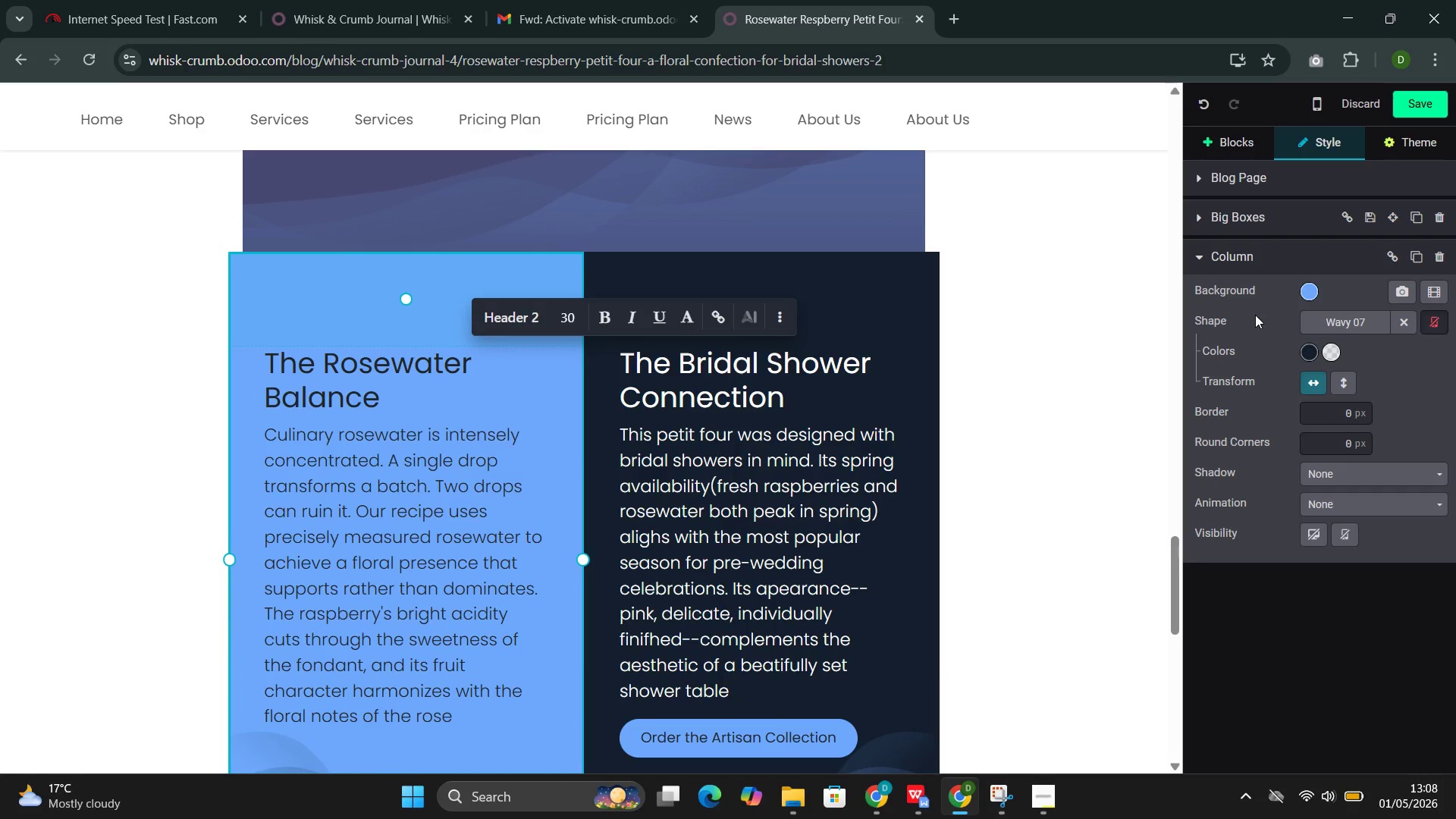 
wait(6.16)
 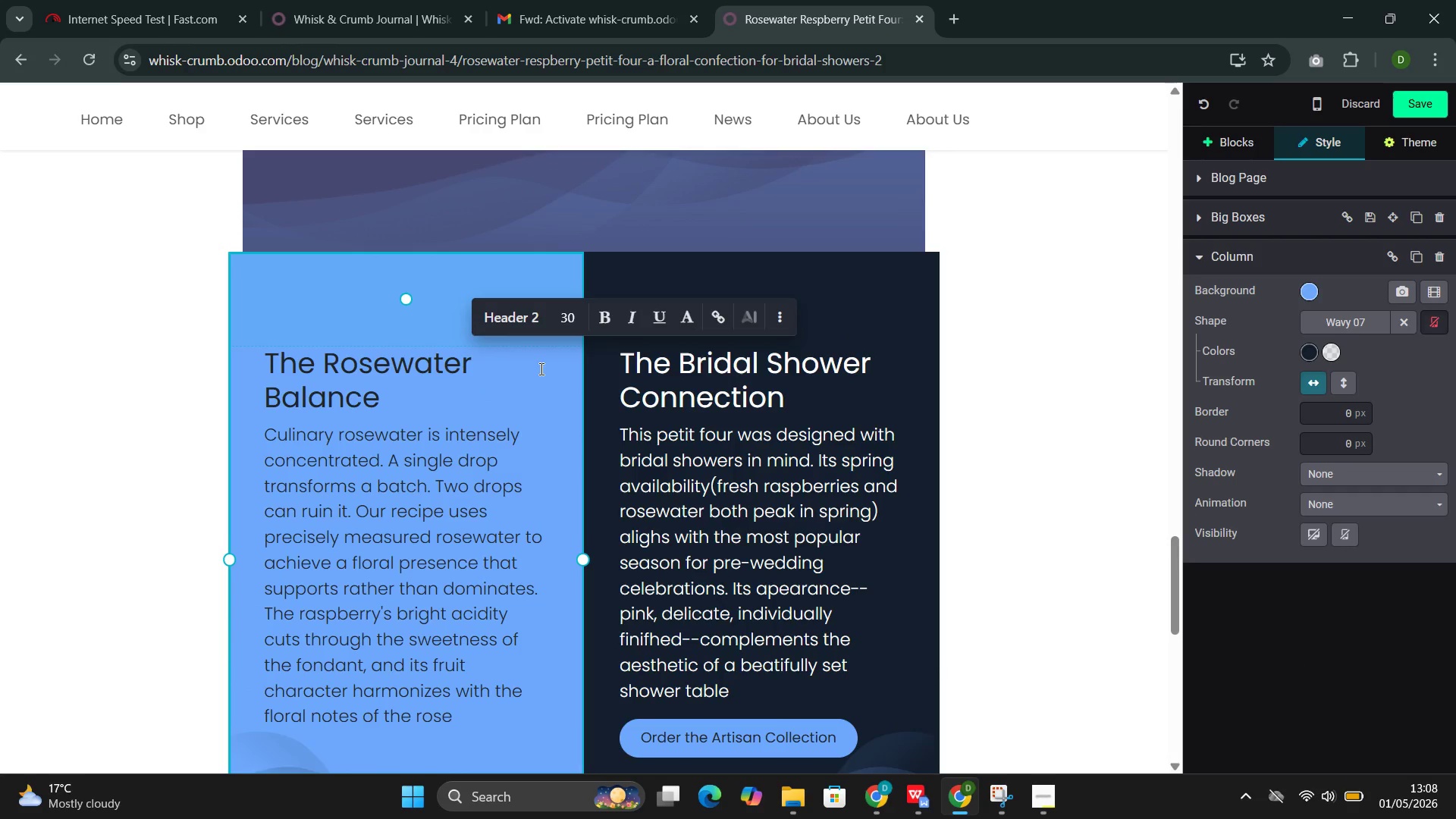 
scroll: coordinate [776, 460], scroll_direction: down, amount: 4.0
 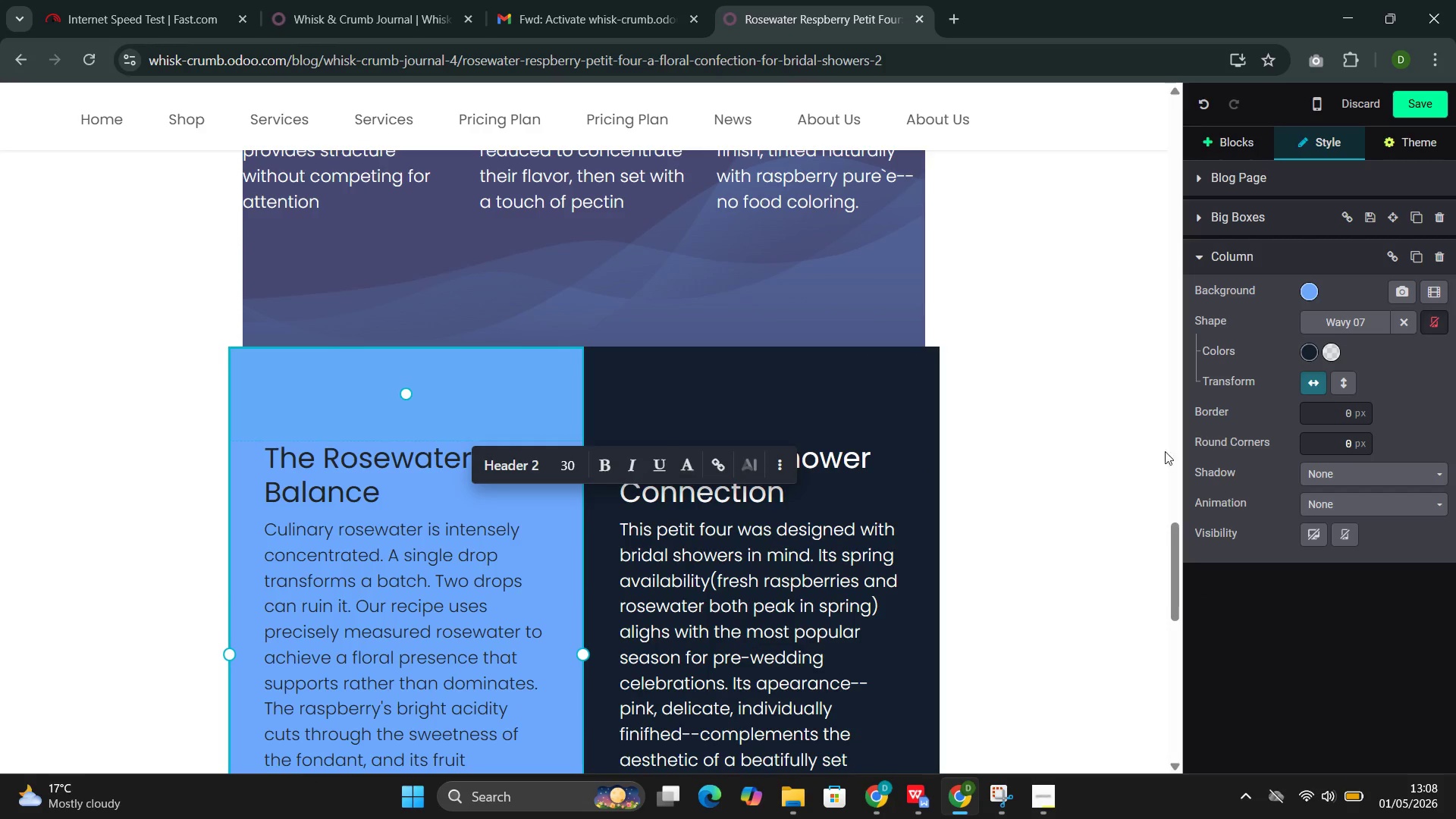 
left_click([1047, 470])
 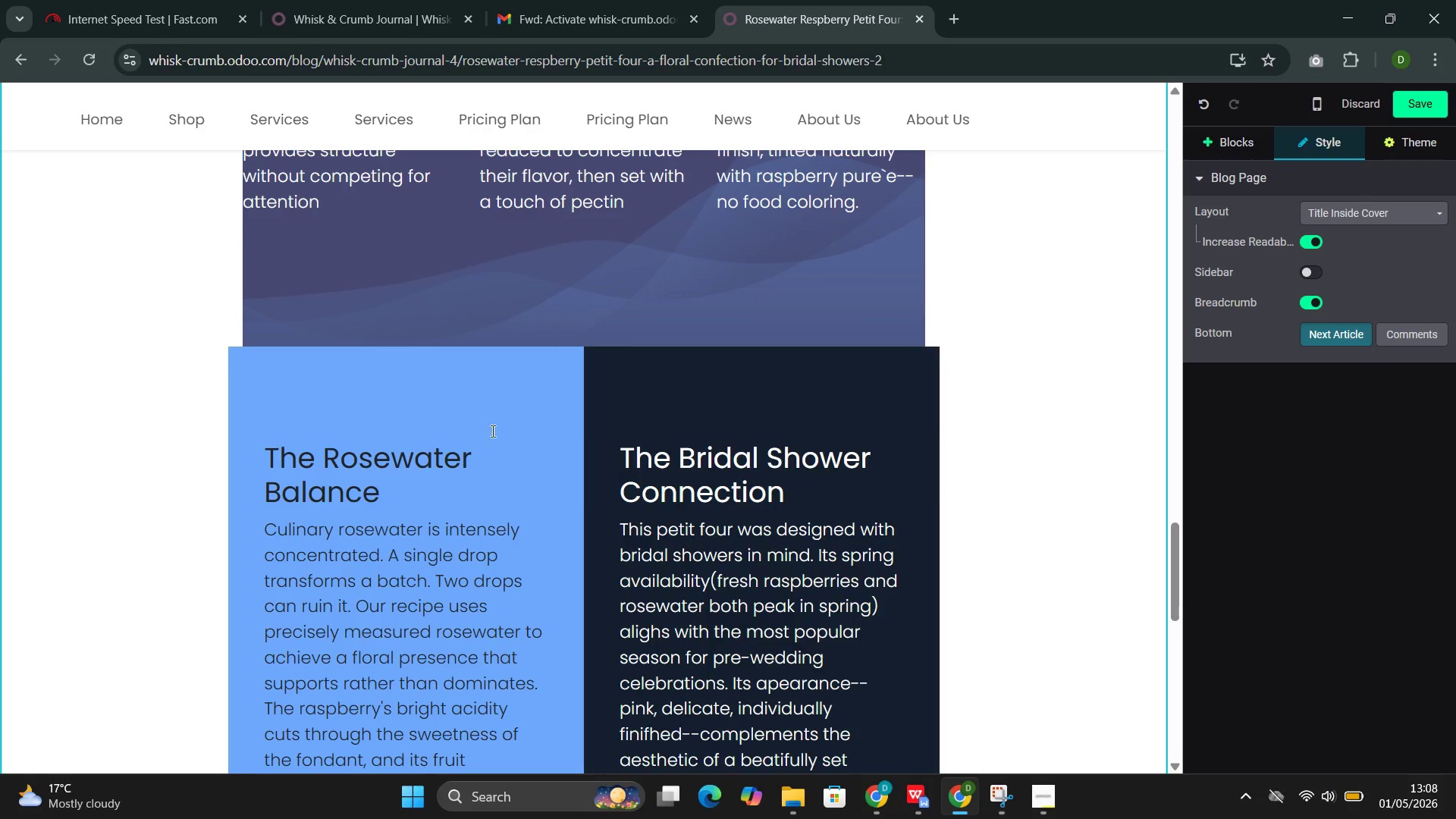 
left_click([487, 428])
 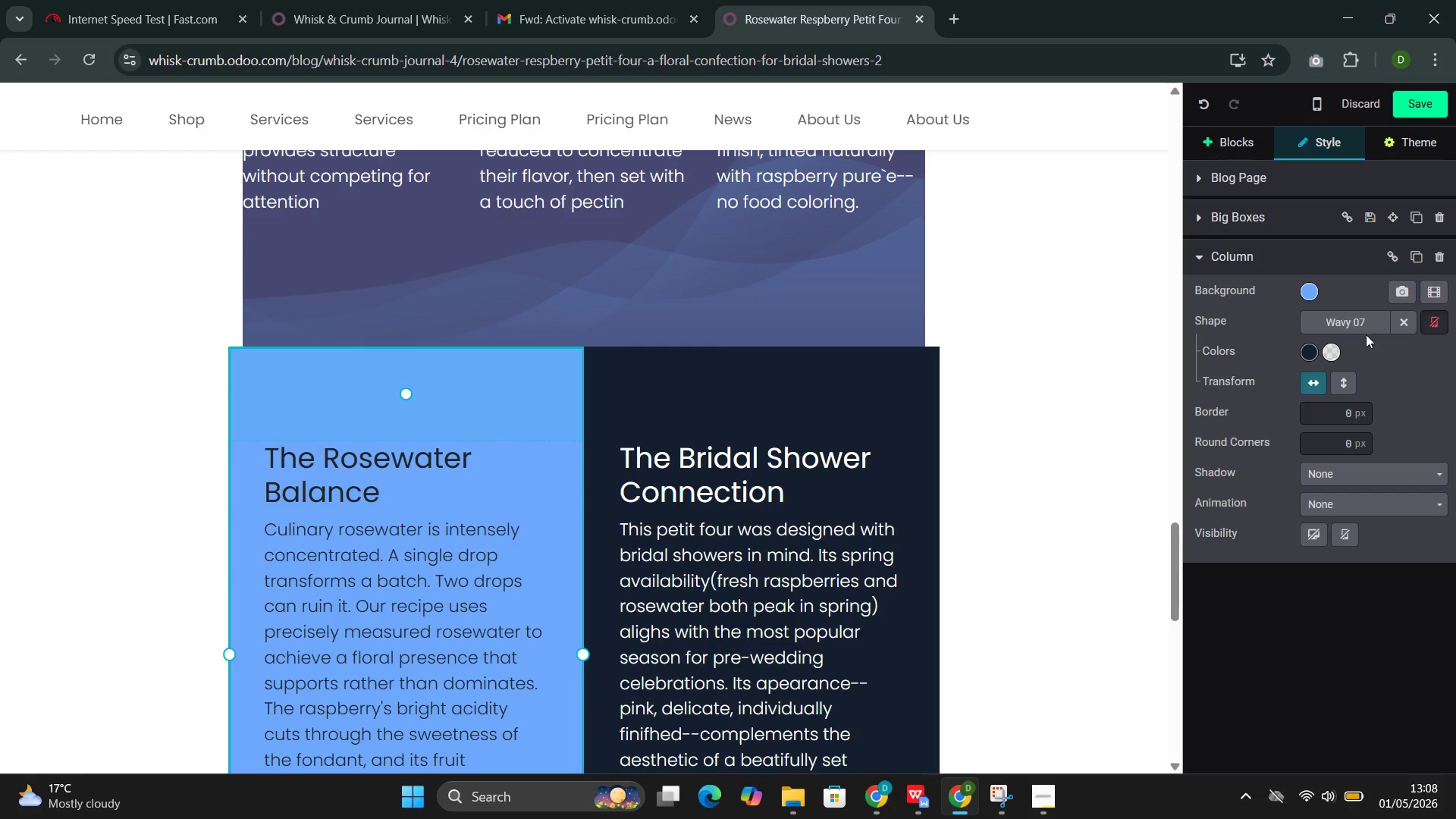 
left_click([1398, 290])
 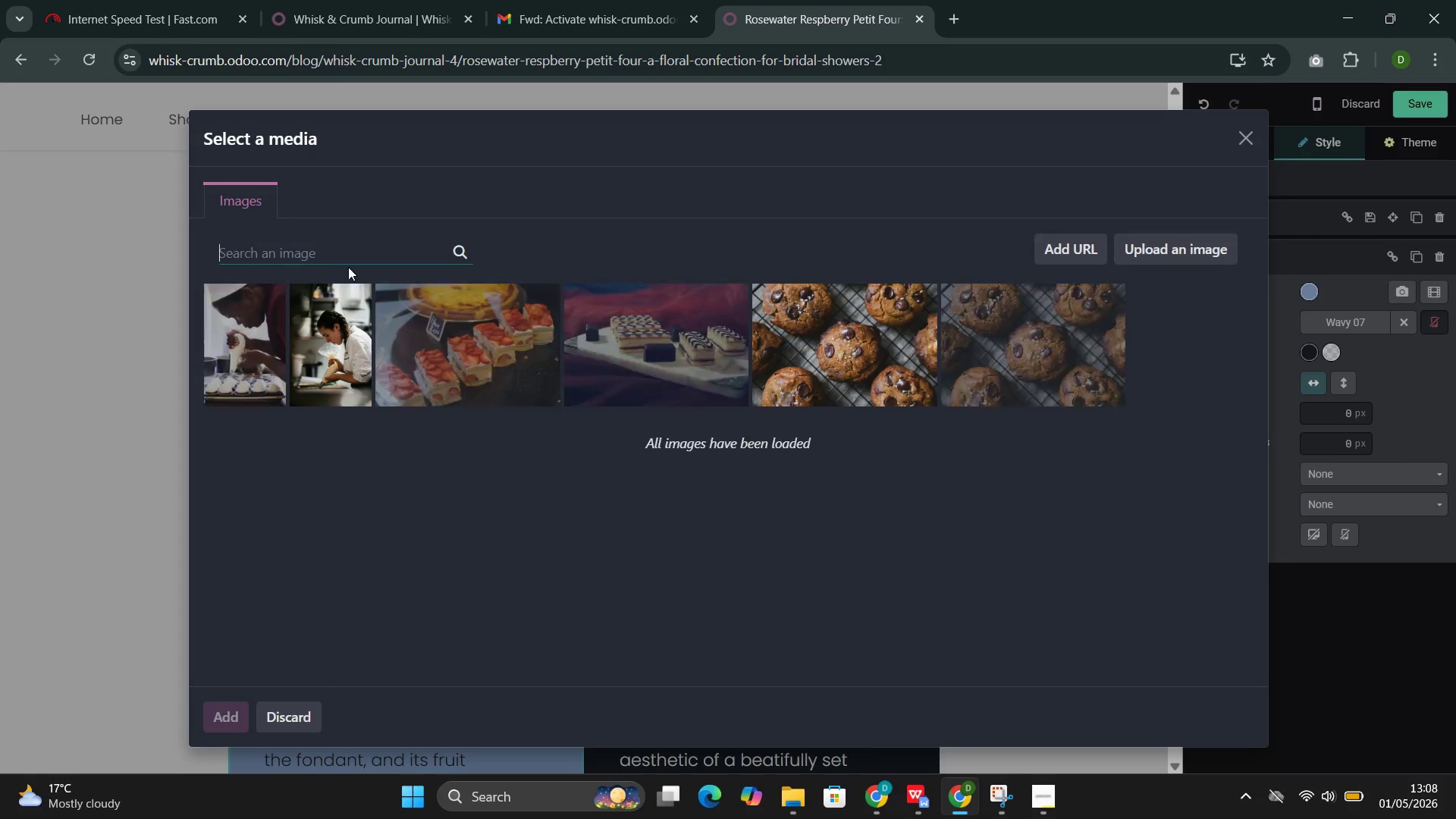 
left_click([348, 262])
 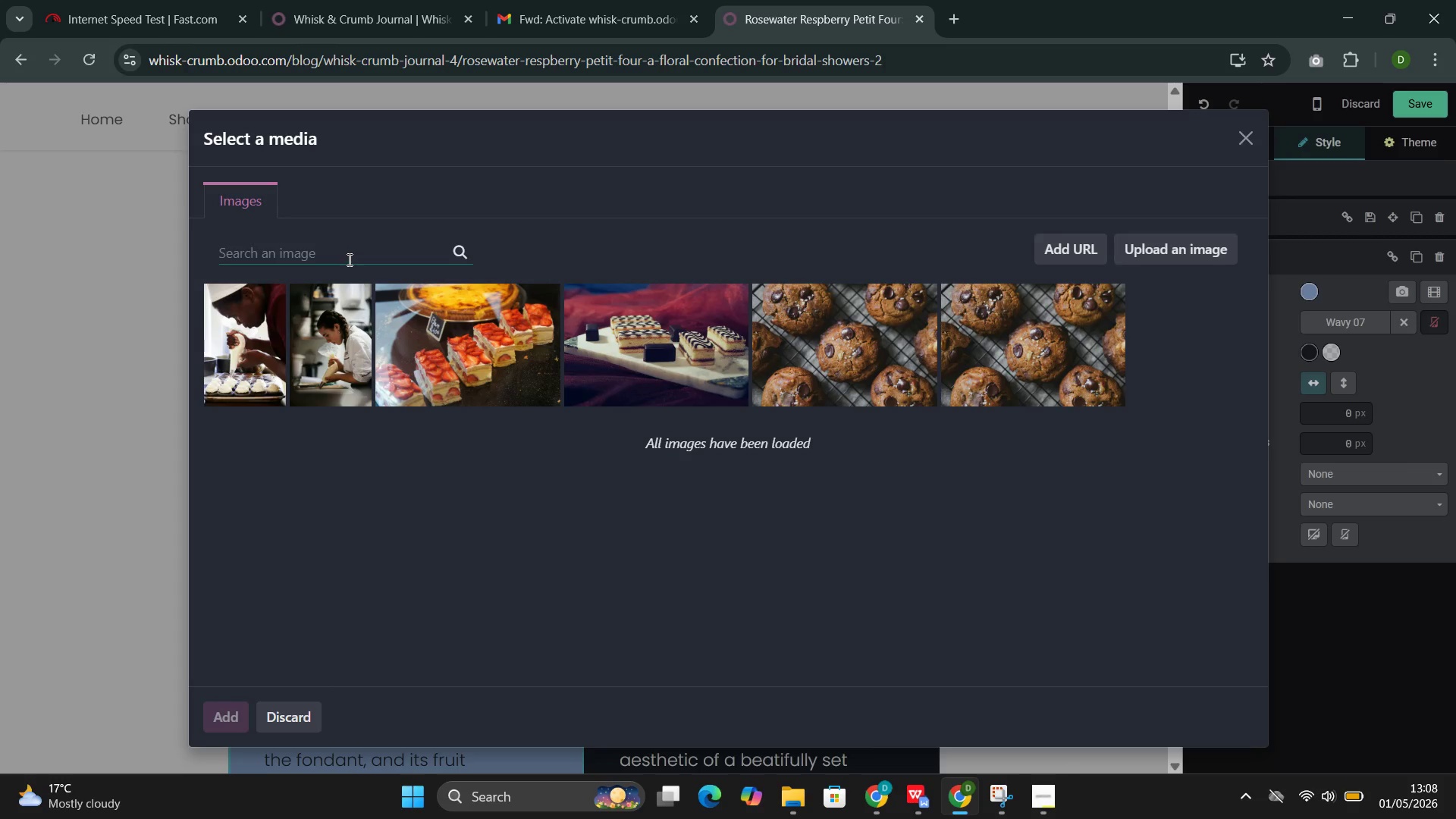 
key(Control+V)
 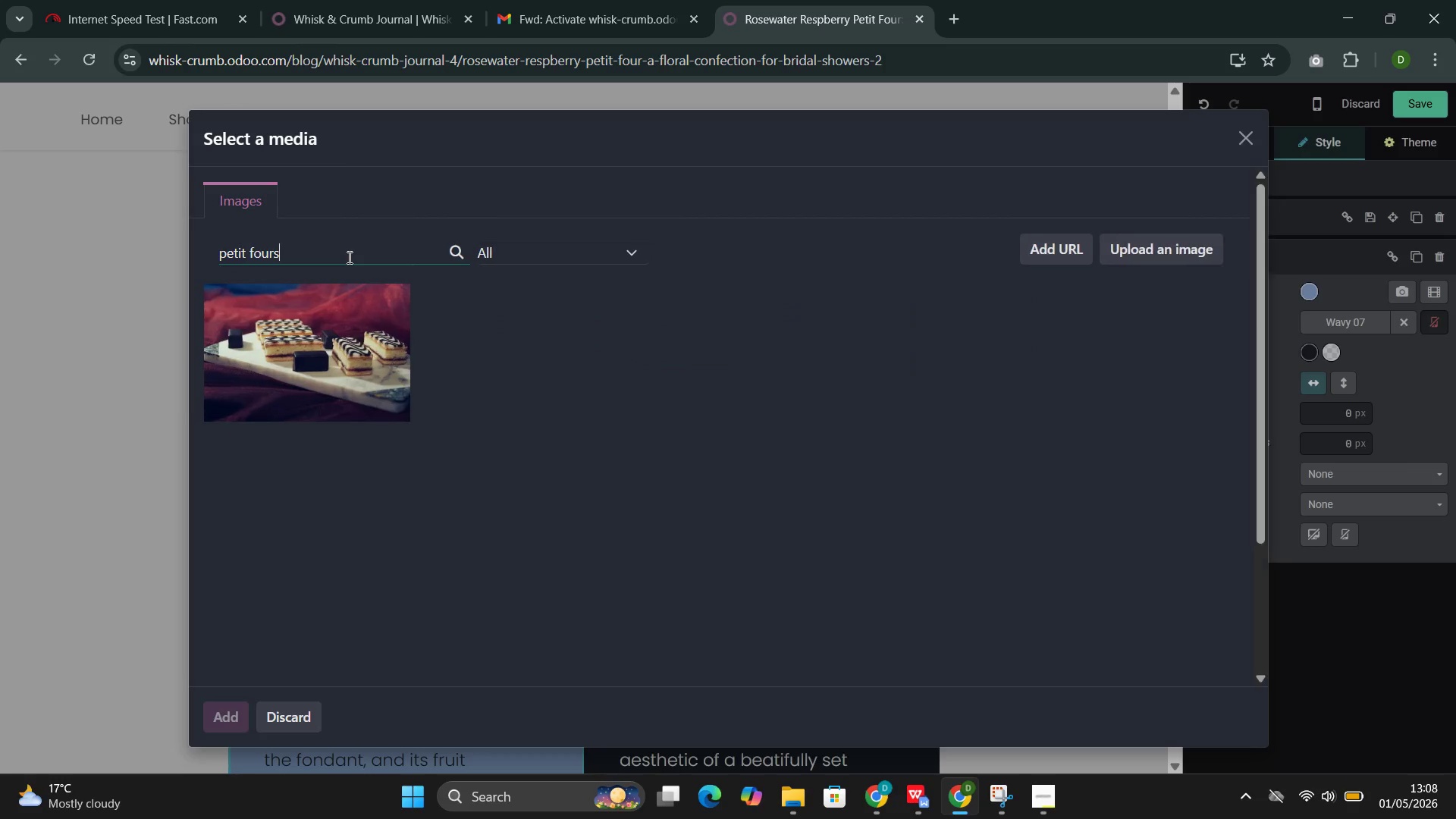 
scroll: coordinate [473, 356], scroll_direction: down, amount: 2.0
 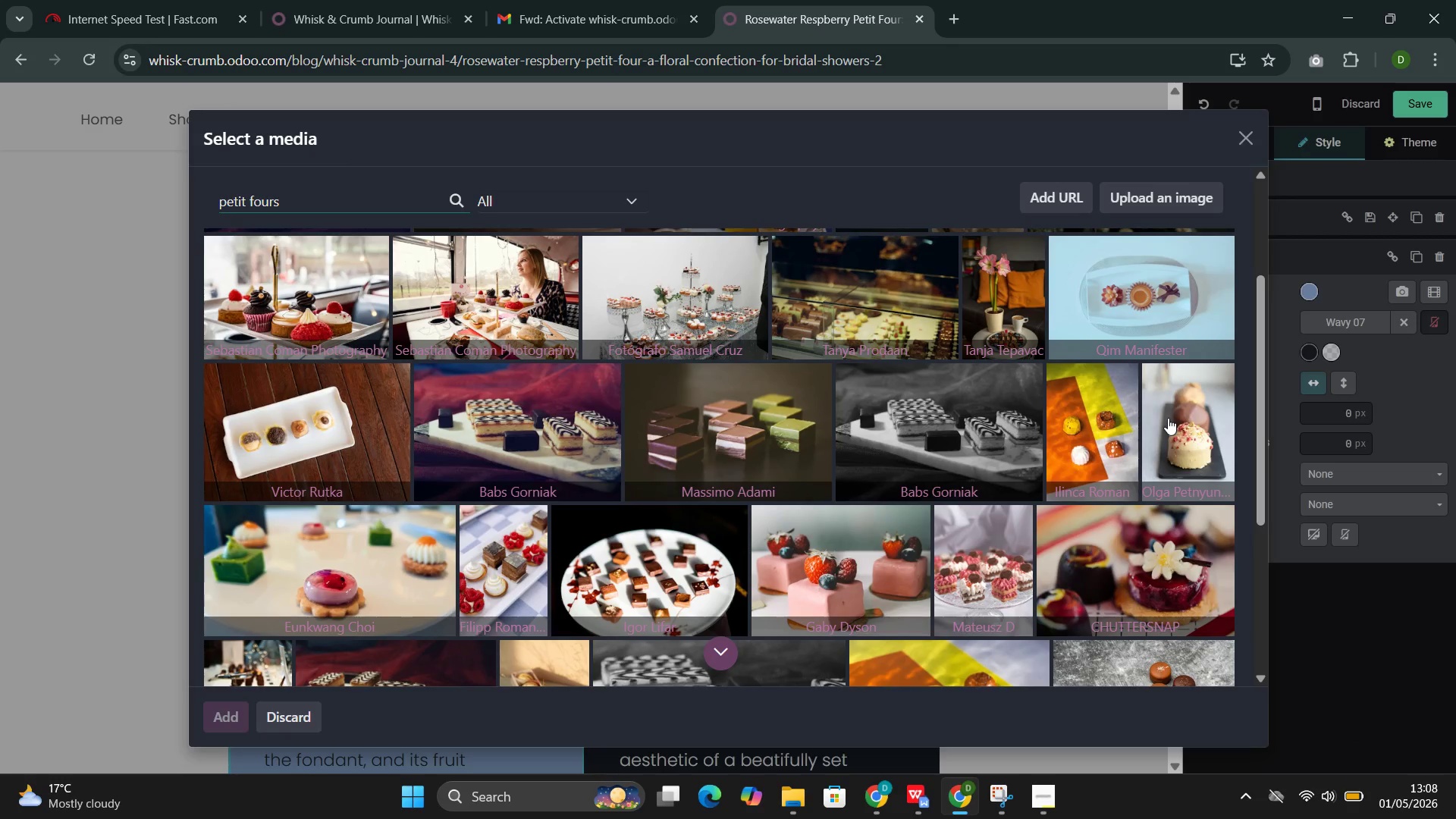 
wait(5.23)
 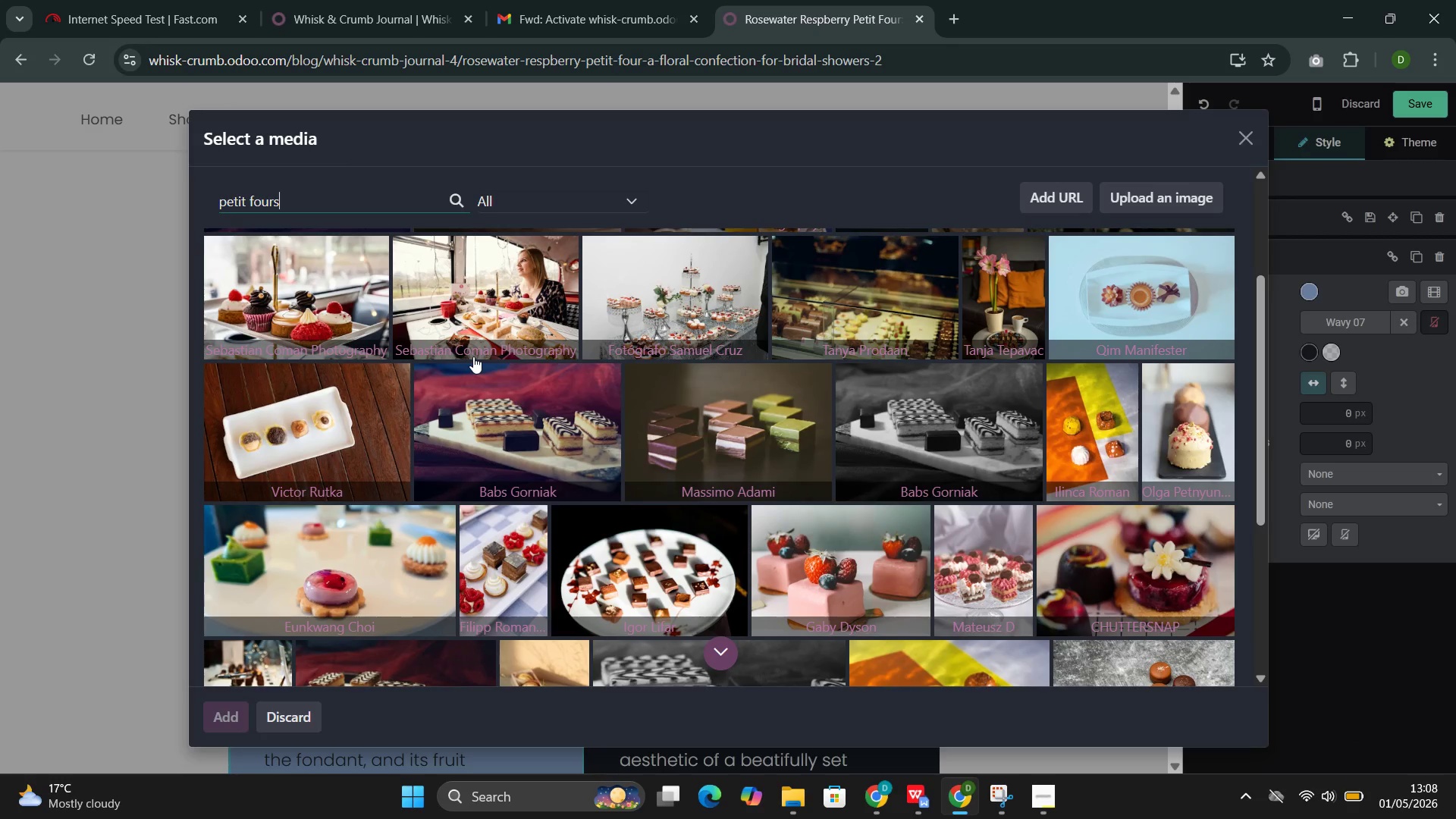 
left_click([1146, 554])
 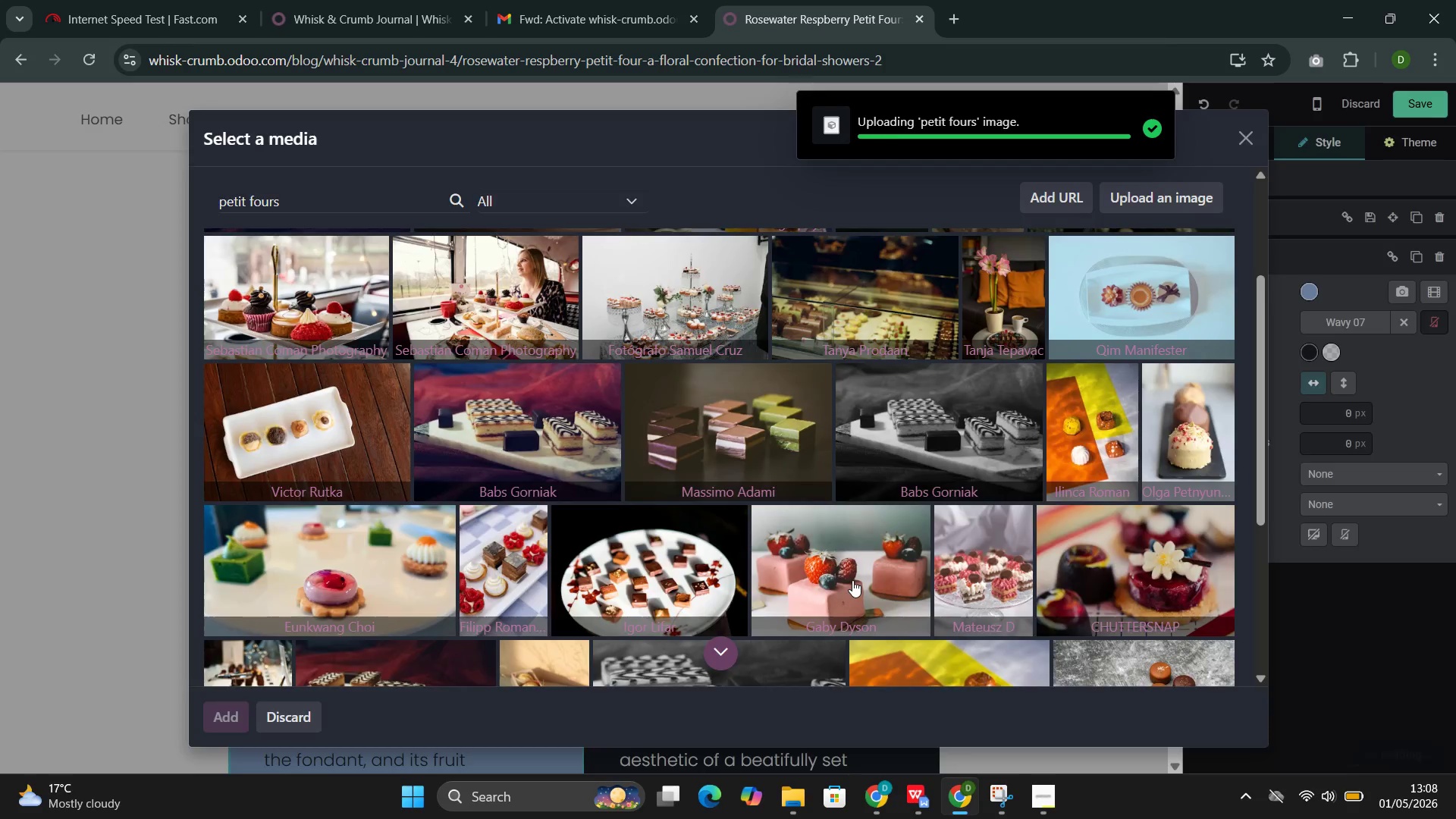 
wait(5.22)
 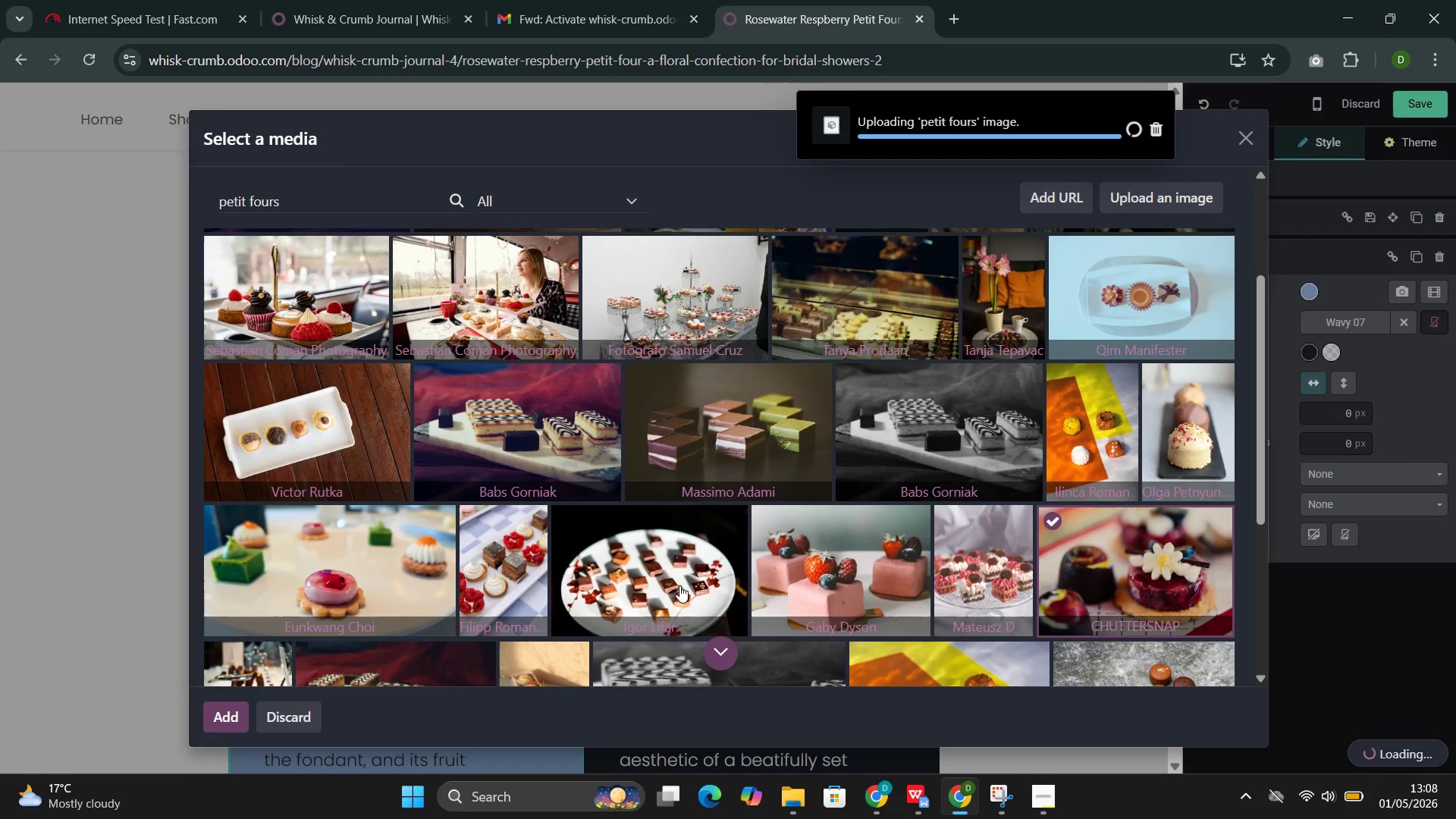 
scroll: coordinate [805, 543], scroll_direction: down, amount: 1.0
 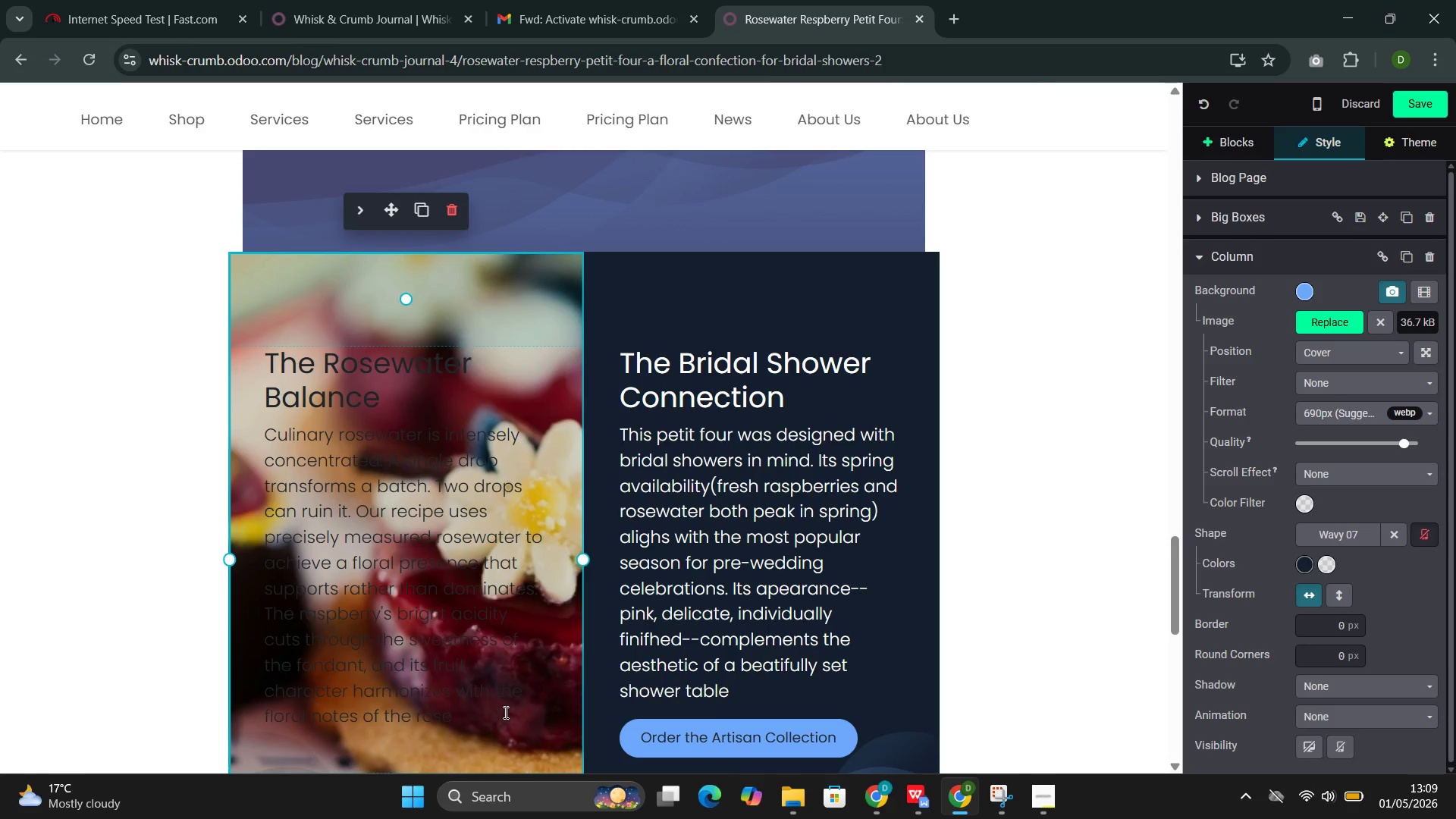 
left_click_drag(start_coordinate=[551, 717], to_coordinate=[259, 362])
 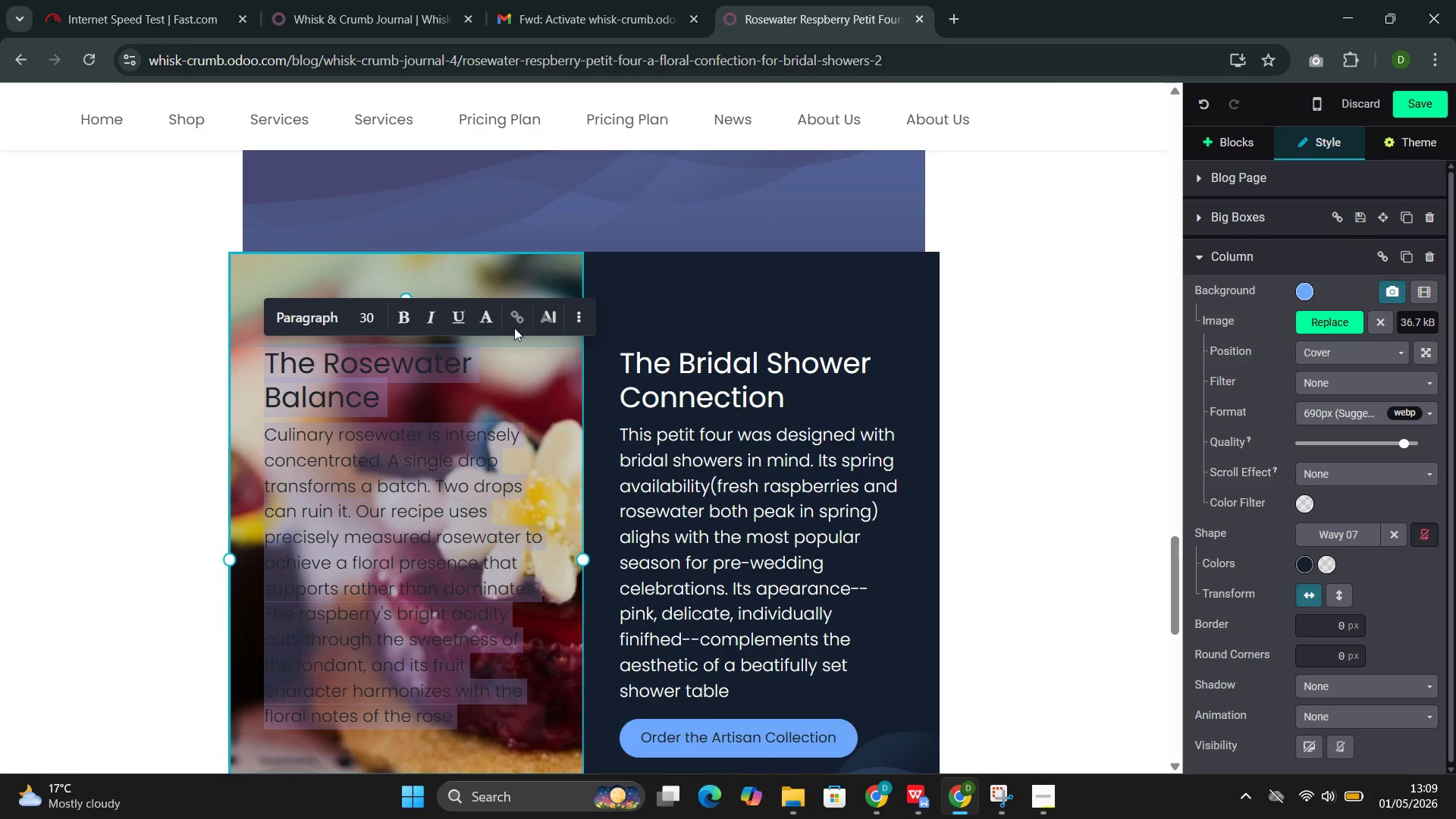 
left_click([489, 320])
 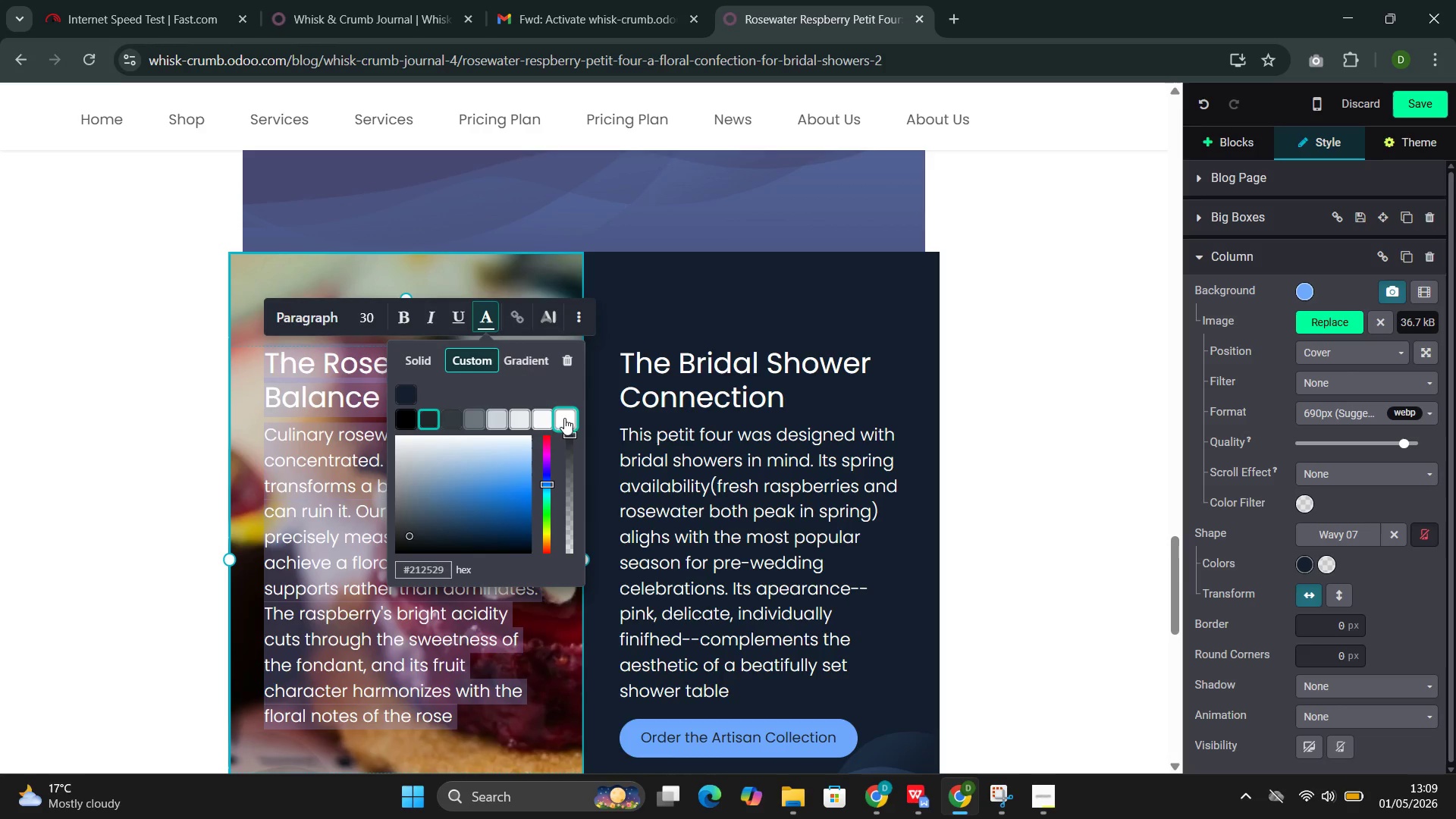 
left_click([565, 419])
 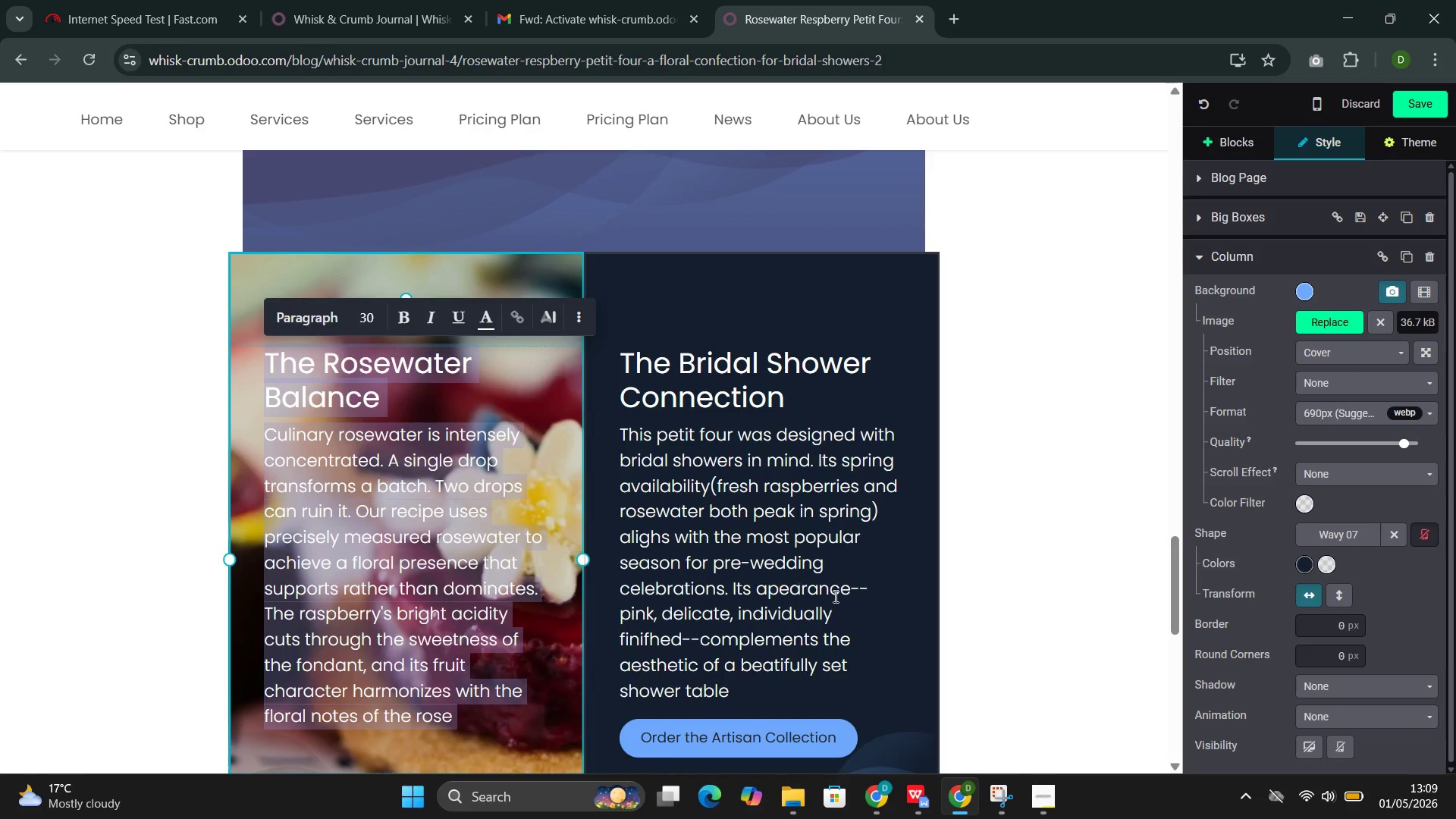 
left_click([858, 615])
 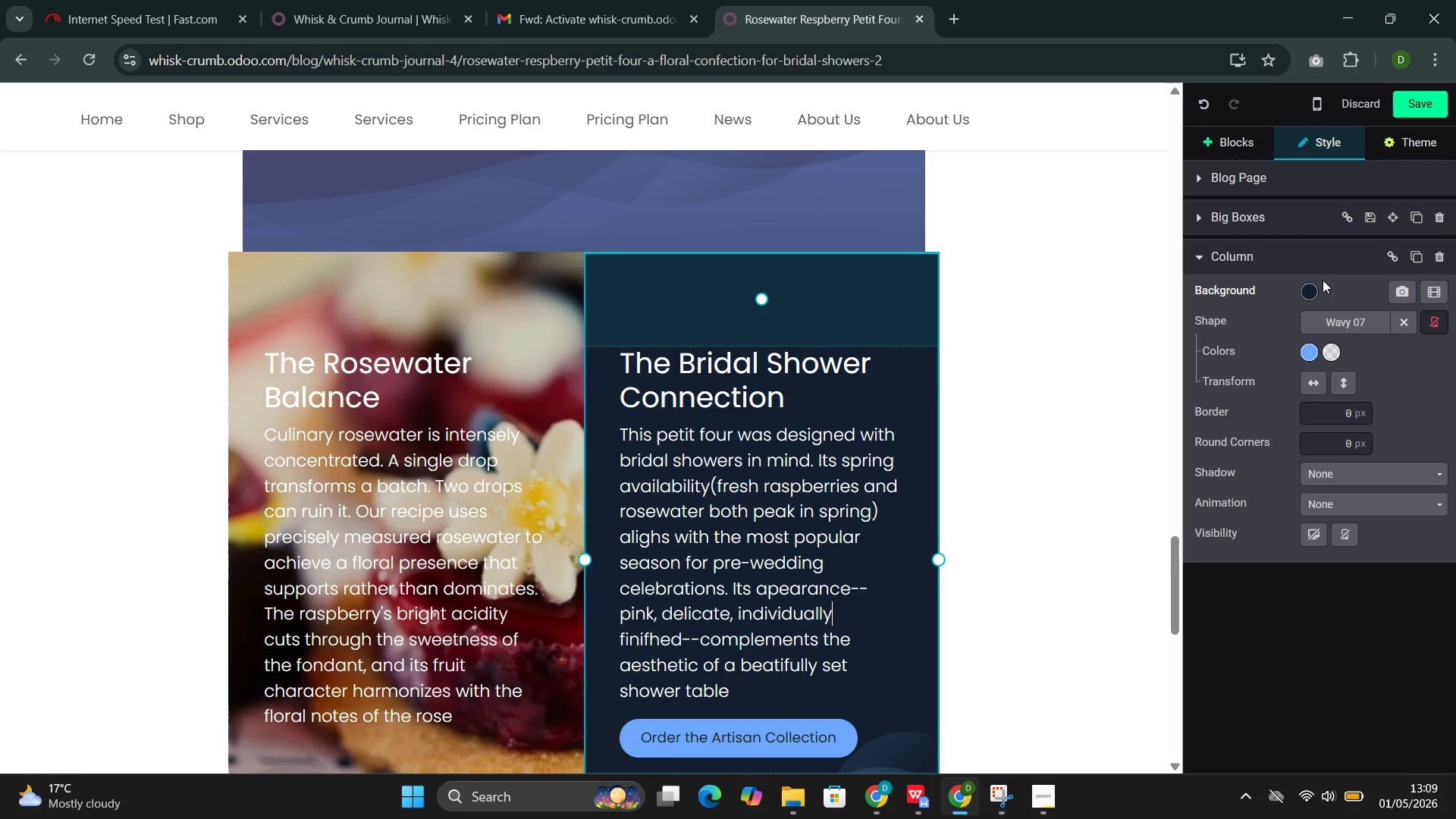 
left_click([1402, 290])
 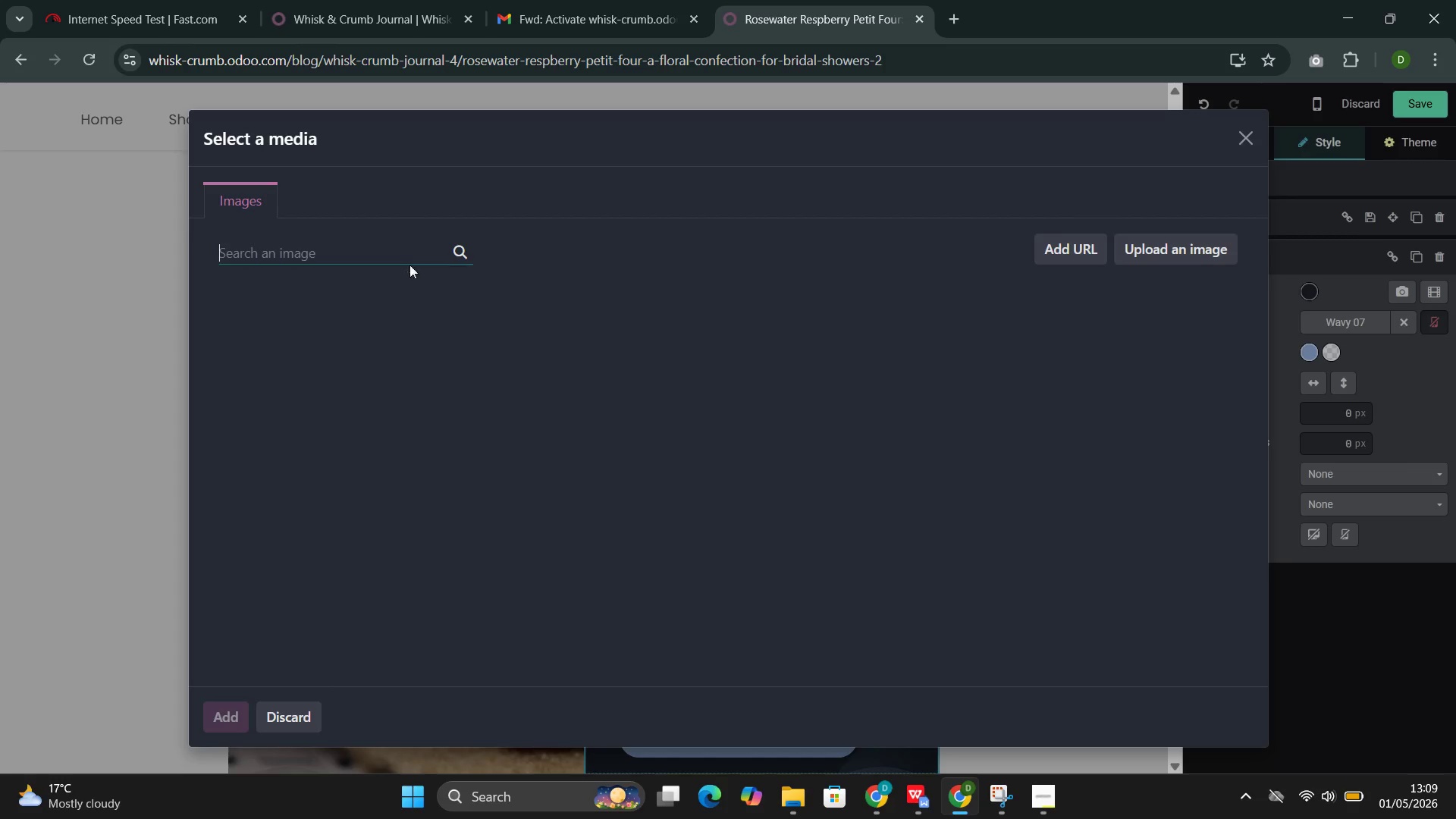 
left_click([401, 252])
 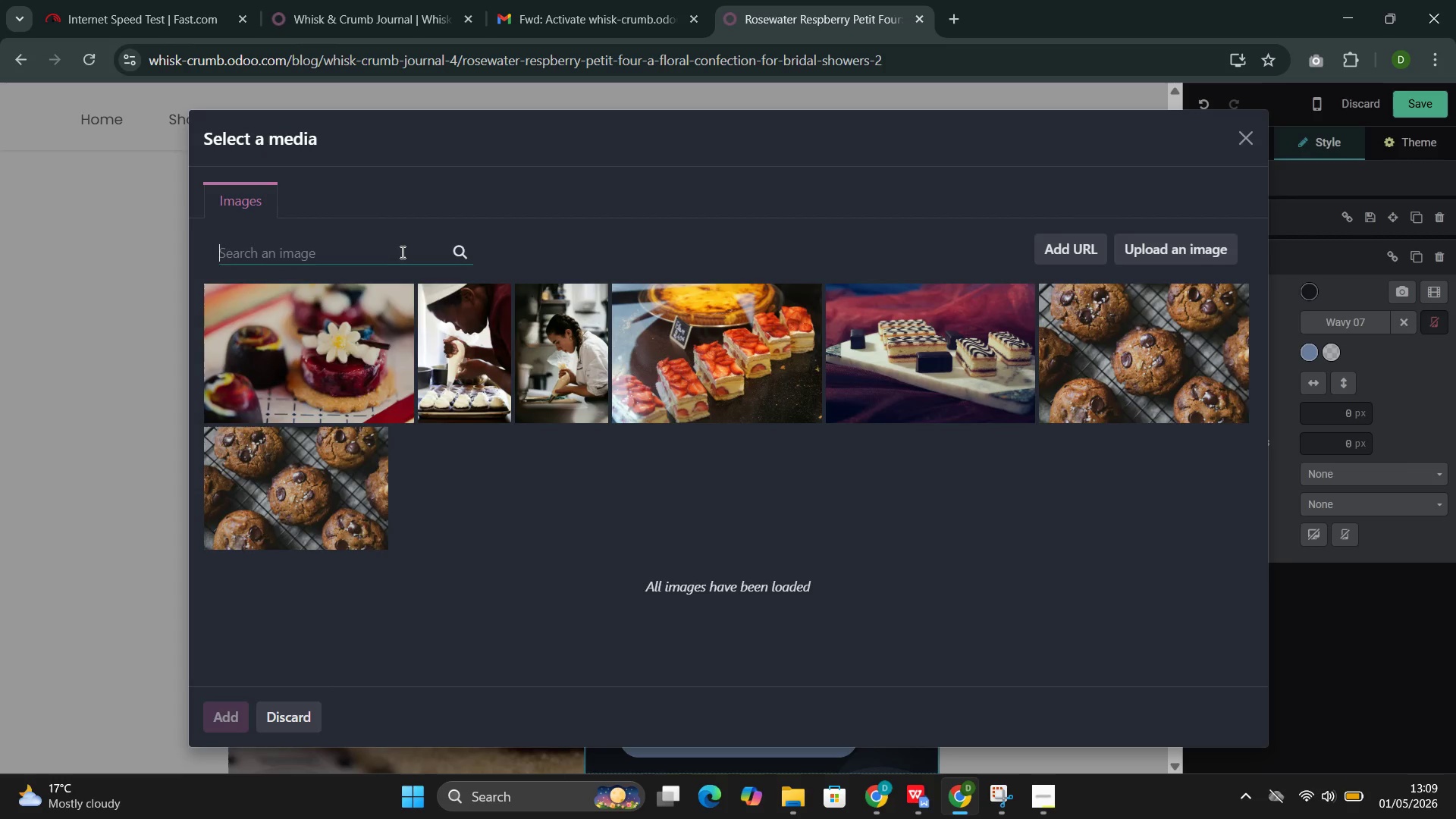 
key(Control+V)
 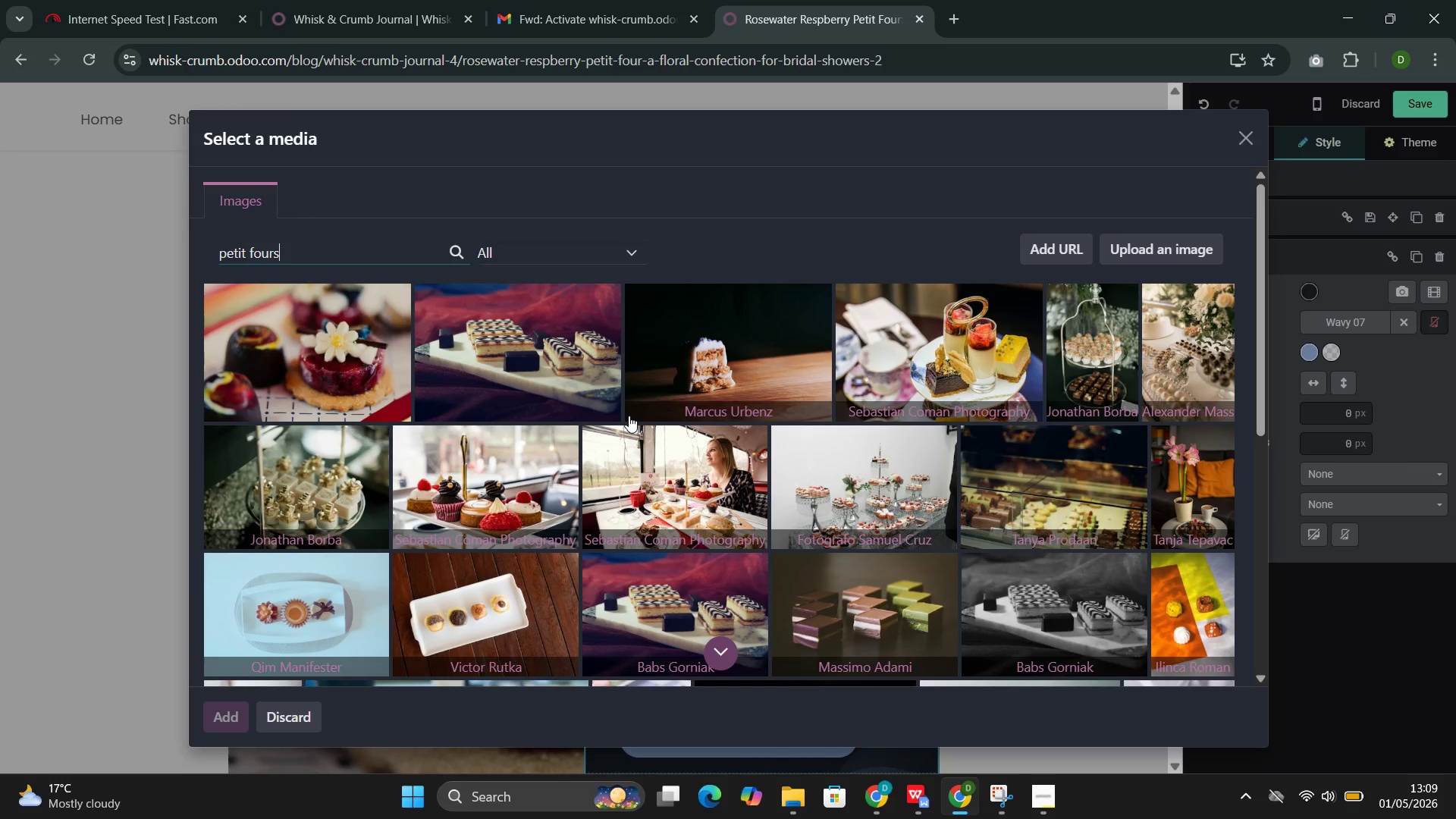 
wait(5.91)
 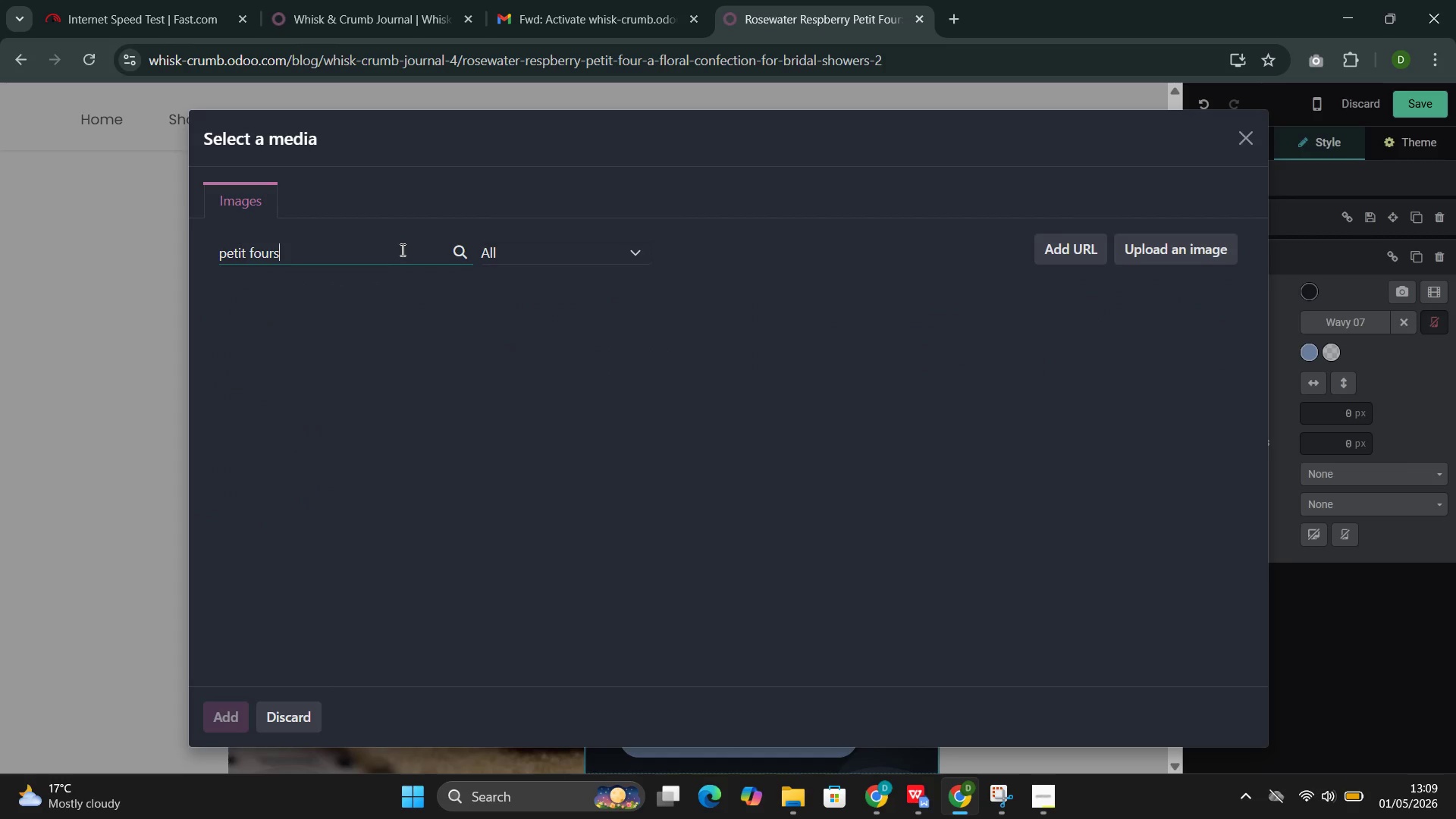 
scroll: coordinate [629, 416], scroll_direction: down, amount: 4.0
 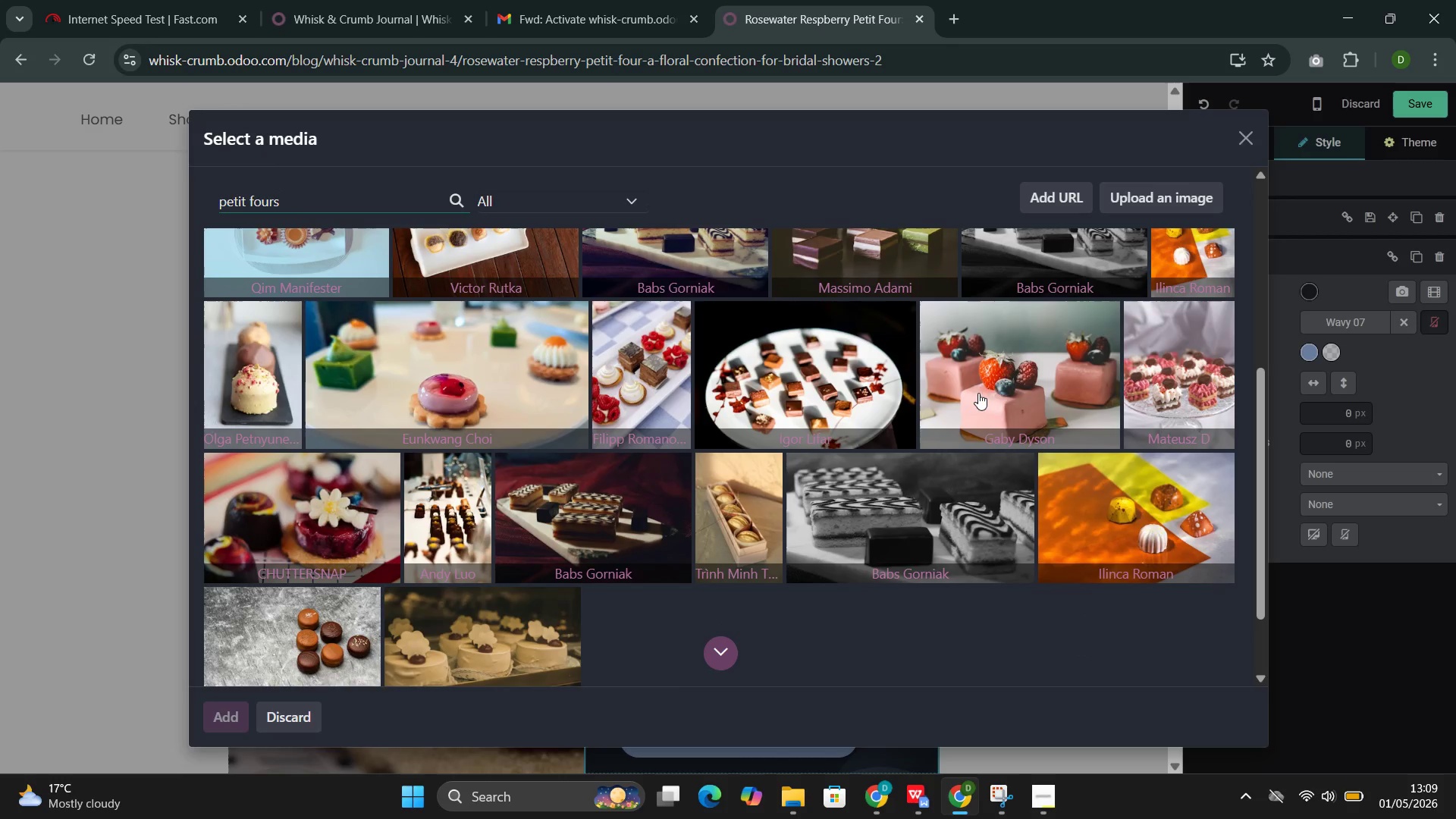 
left_click([981, 380])
 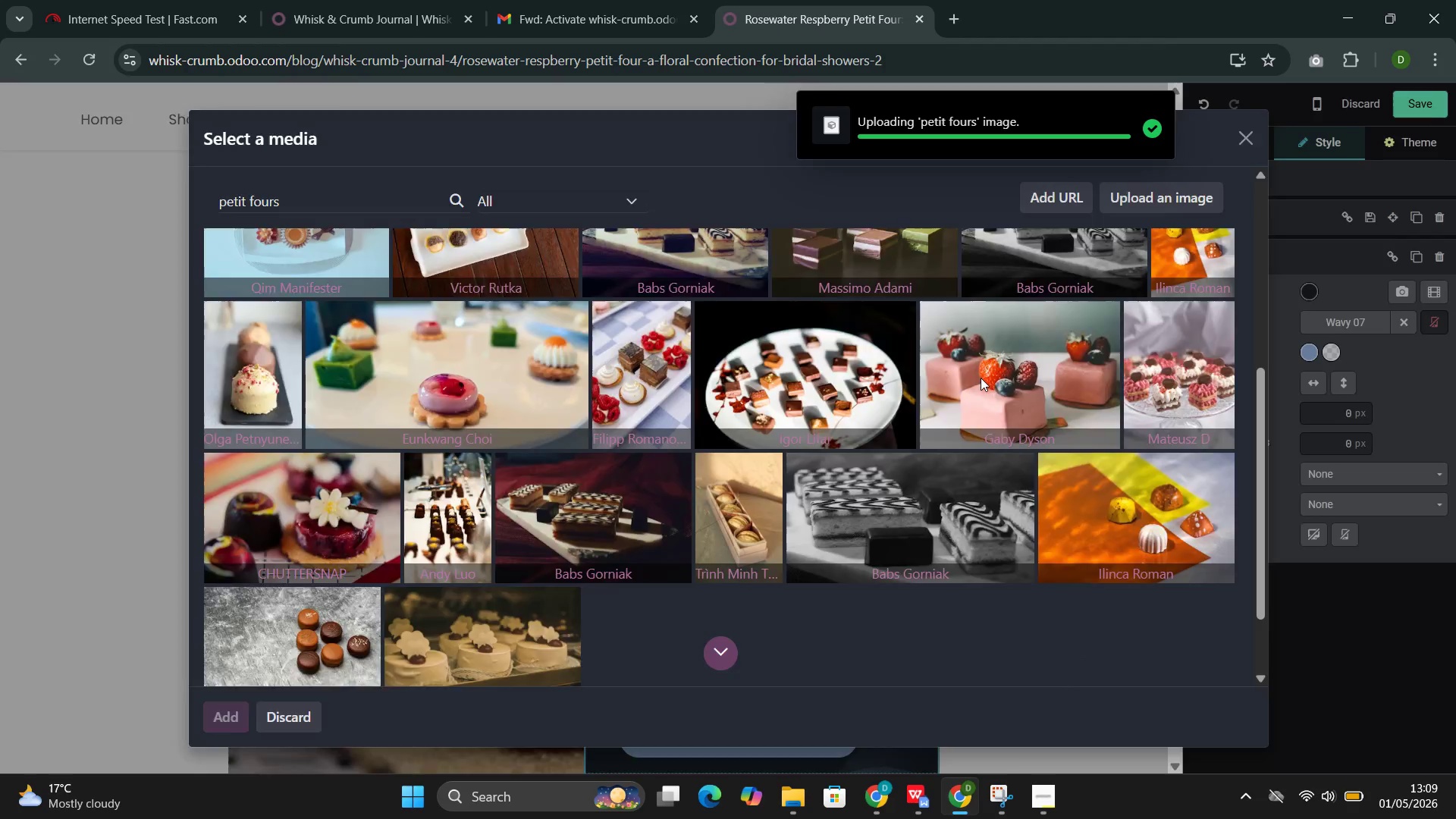 
scroll: coordinate [906, 384], scroll_direction: down, amount: 4.0
 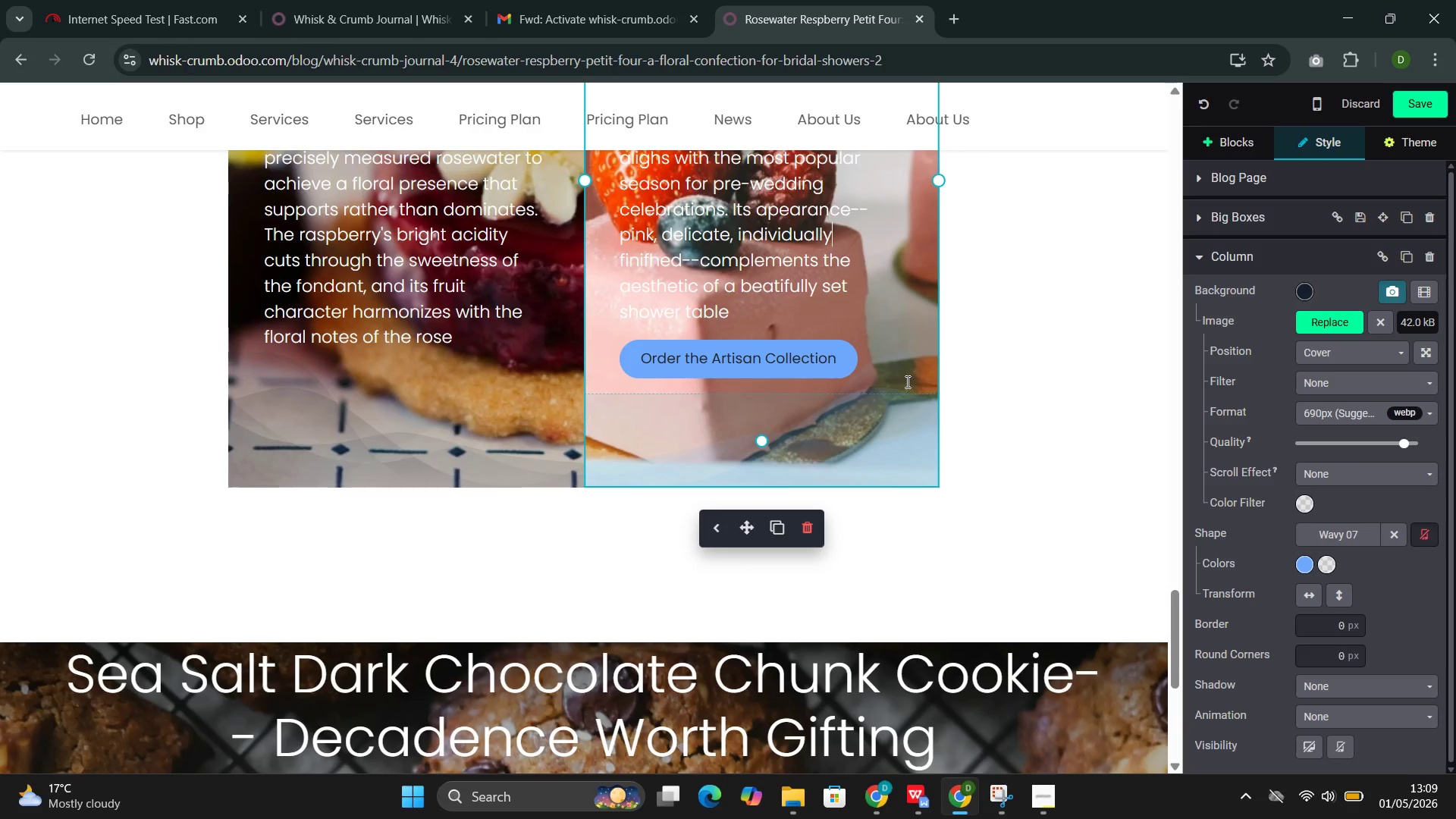 
scroll: coordinate [906, 381], scroll_direction: up, amount: 33.0
 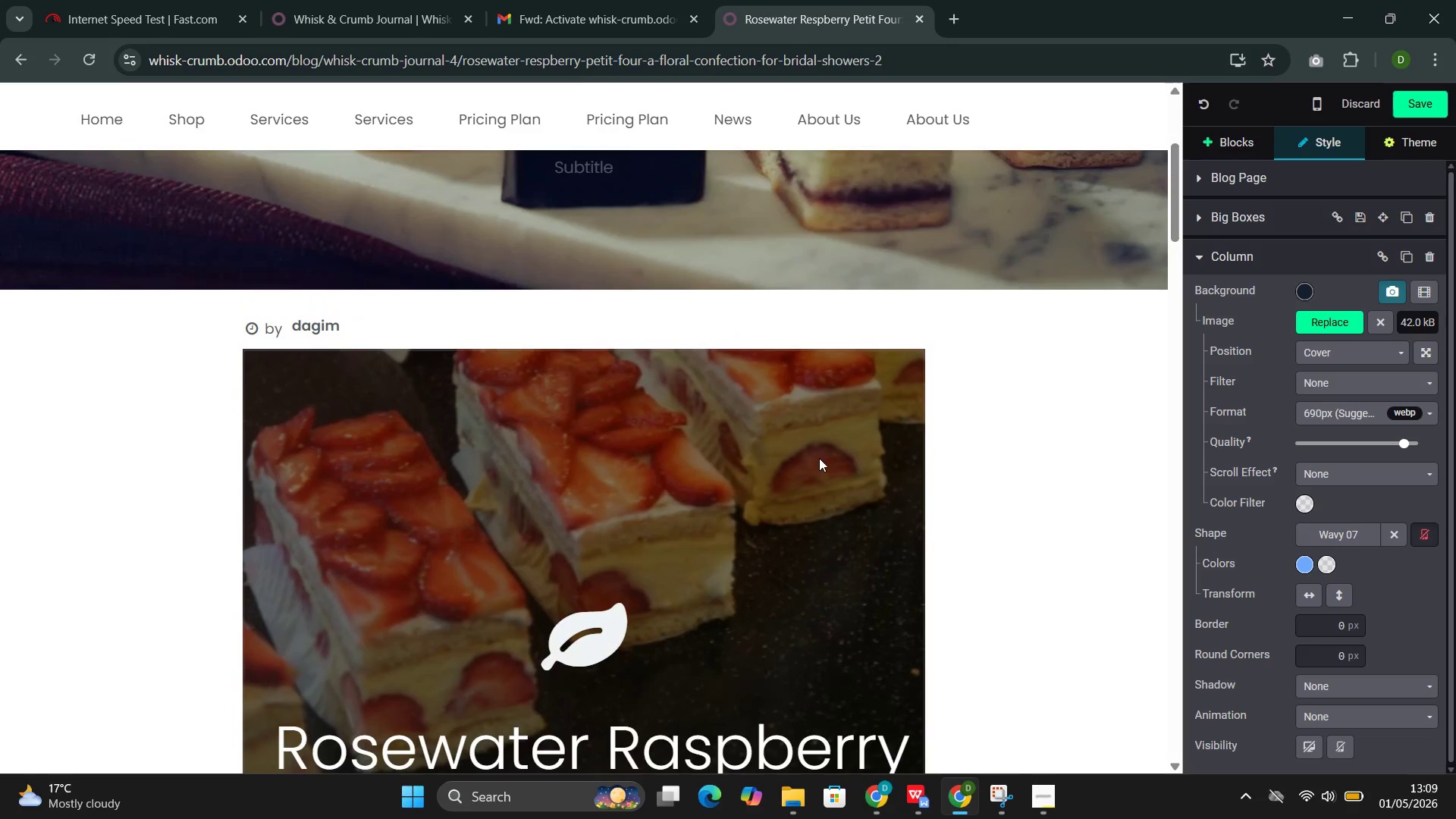 
left_click([816, 465])
 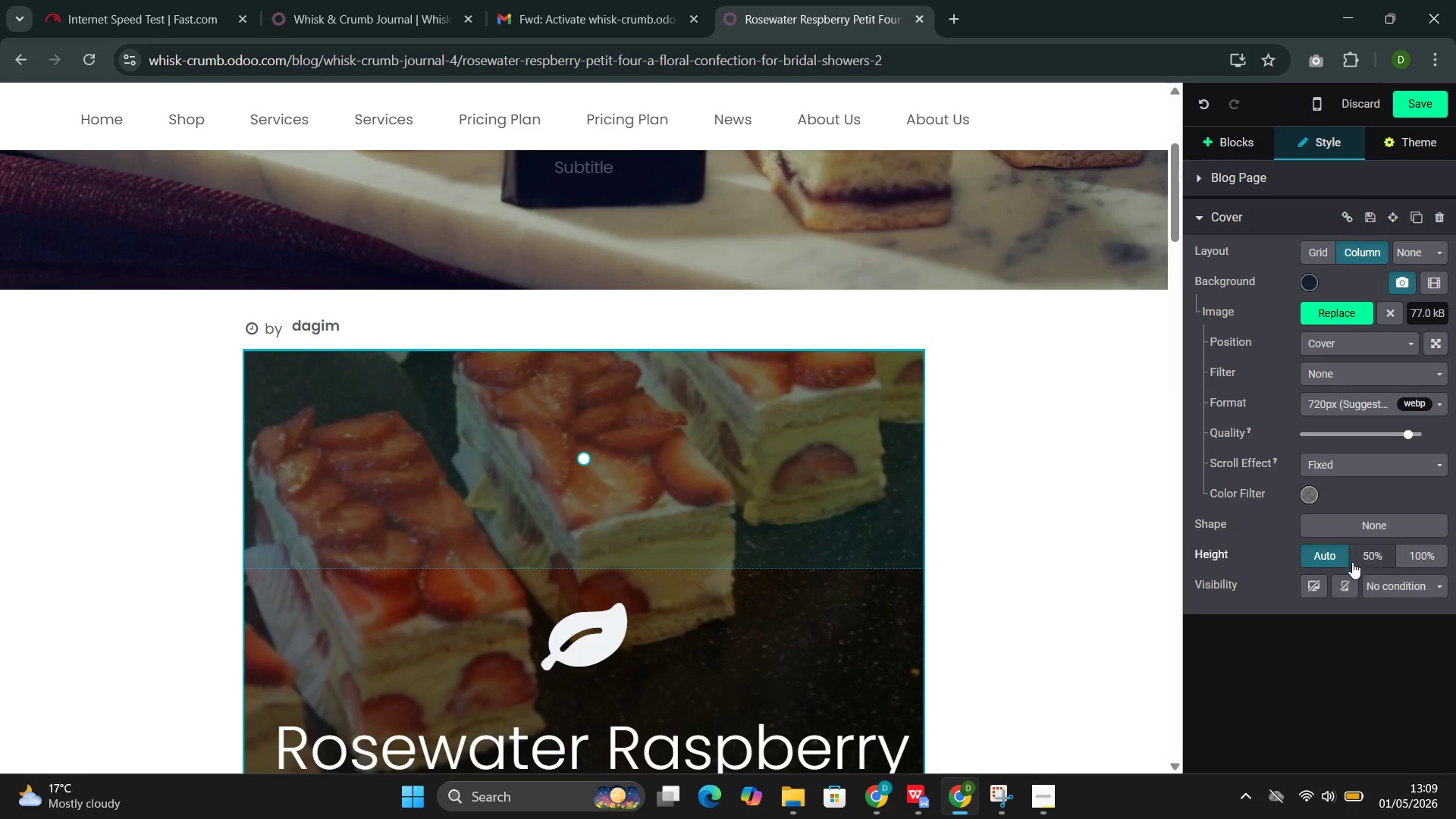 
scroll: coordinate [697, 404], scroll_direction: down, amount: 33.0
 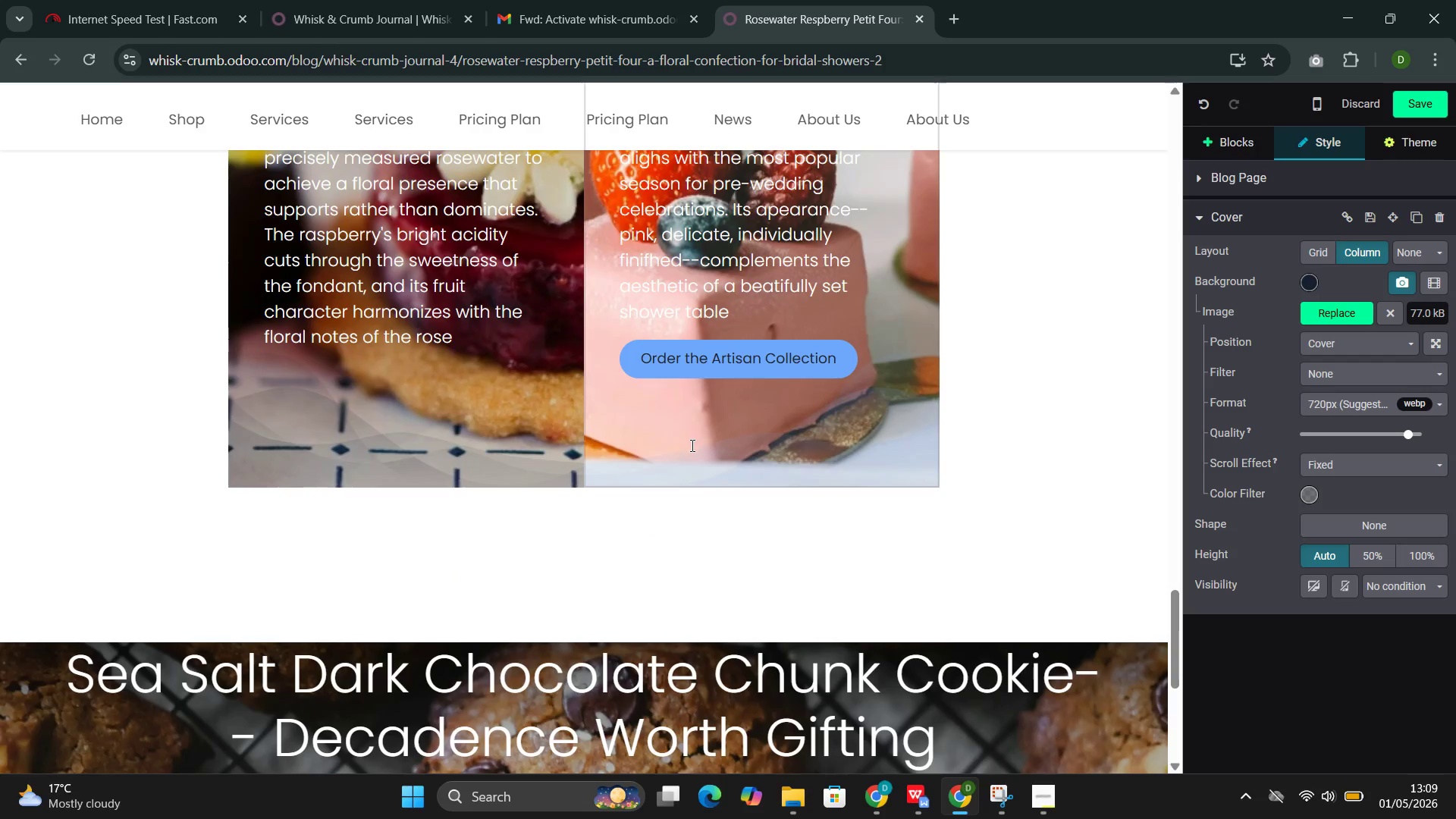 
left_click([692, 445])
 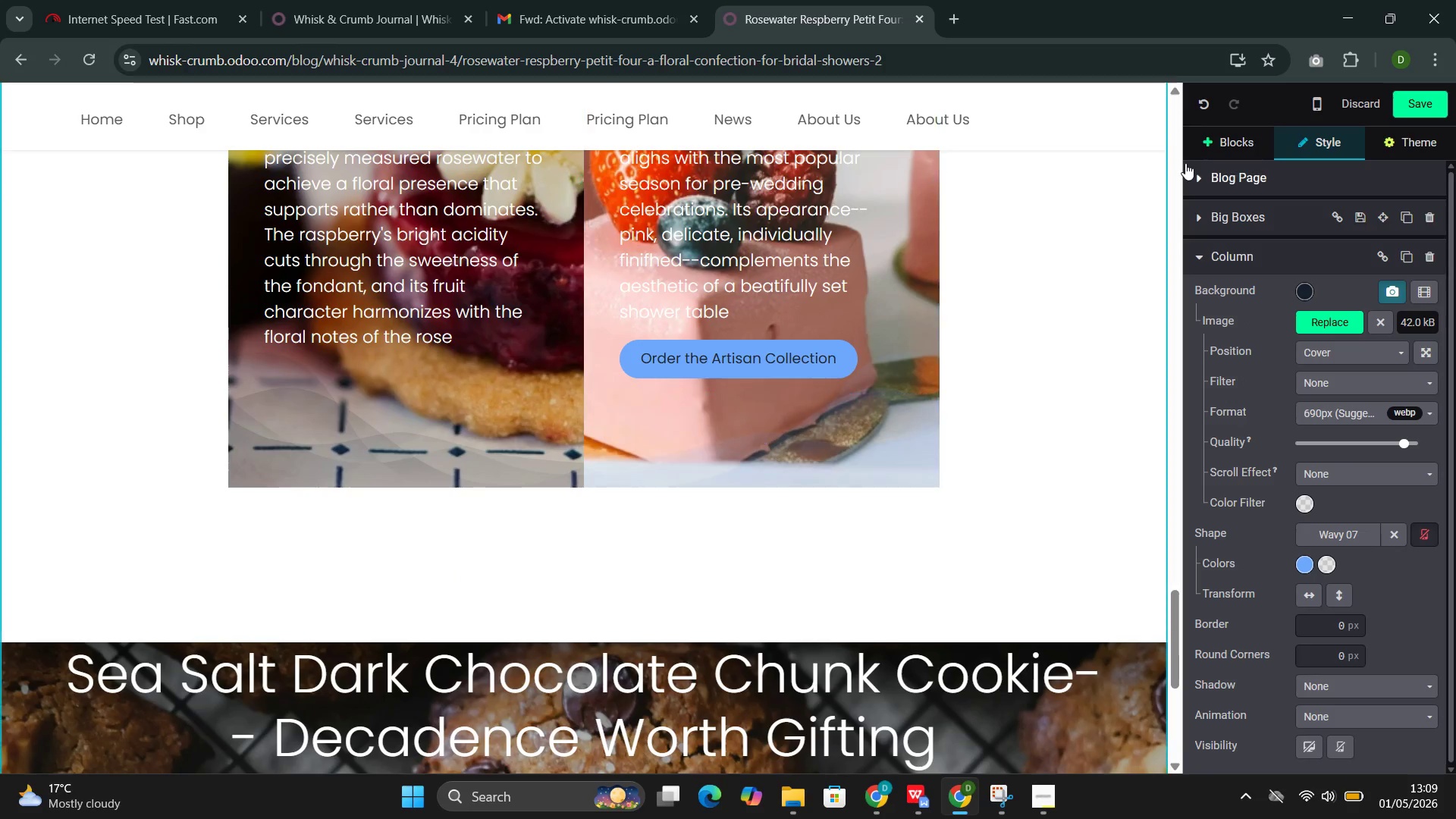 
left_click([1216, 146])
 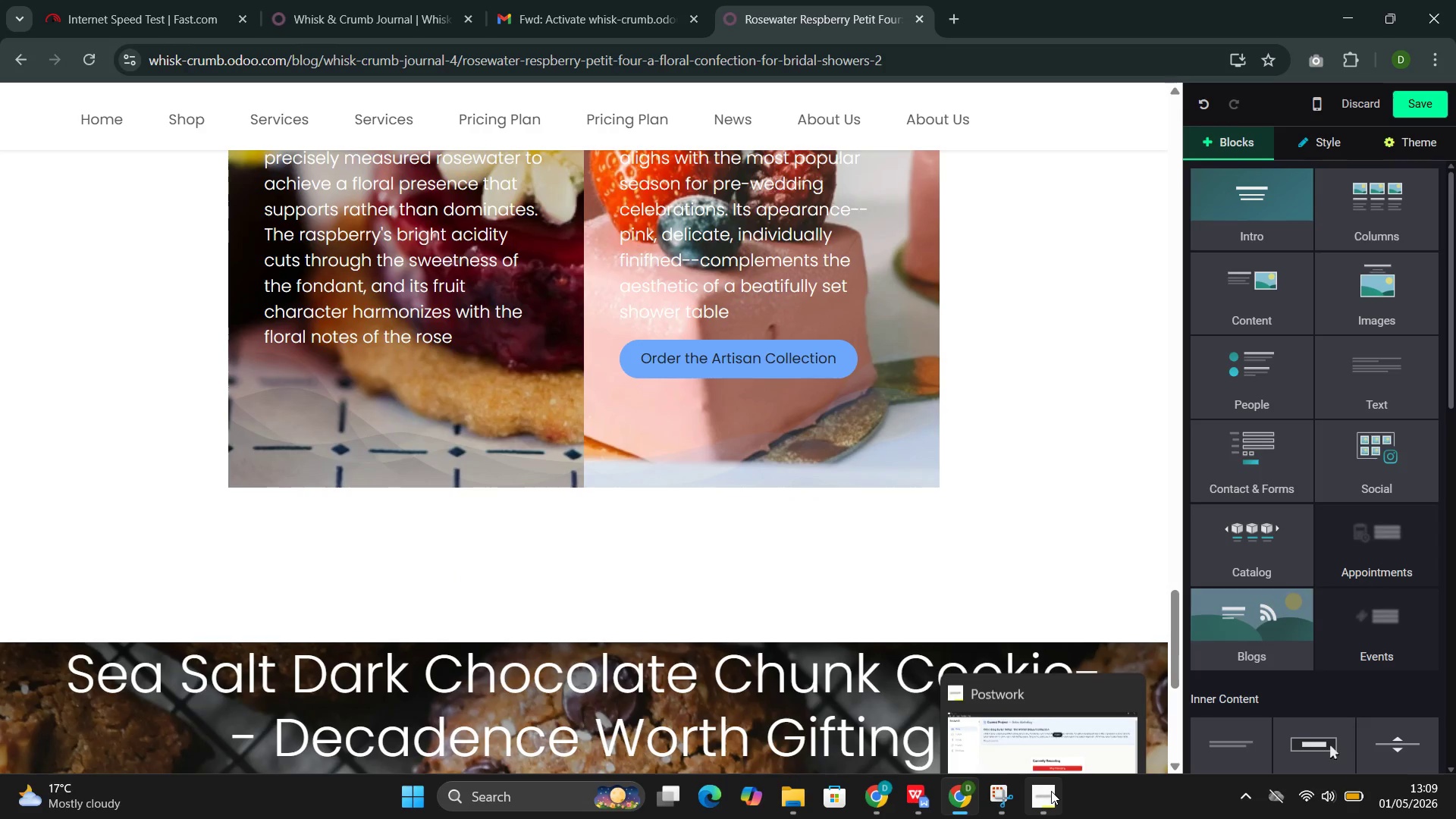 
left_click([989, 717])